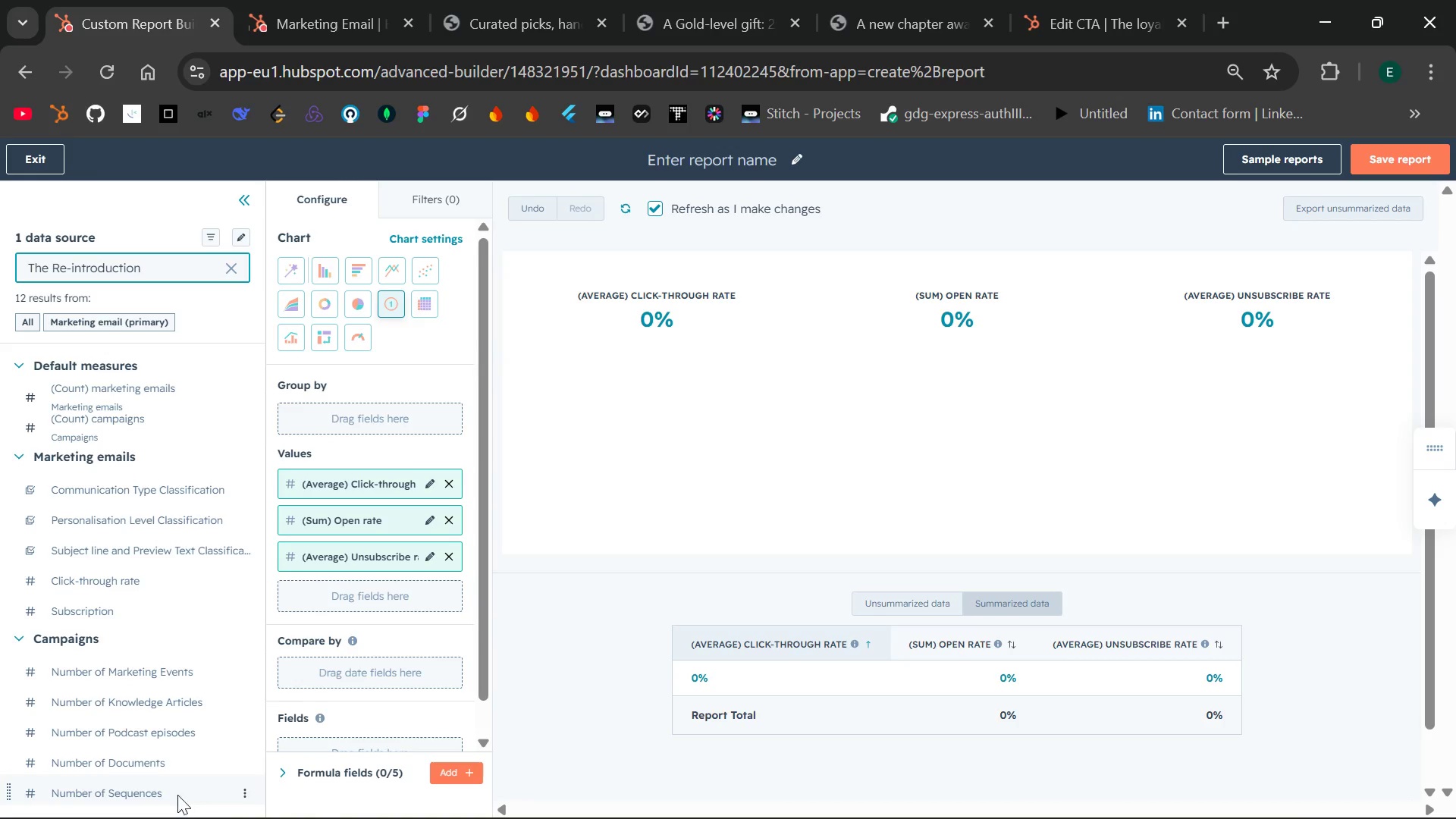 
left_click([244, 670])
 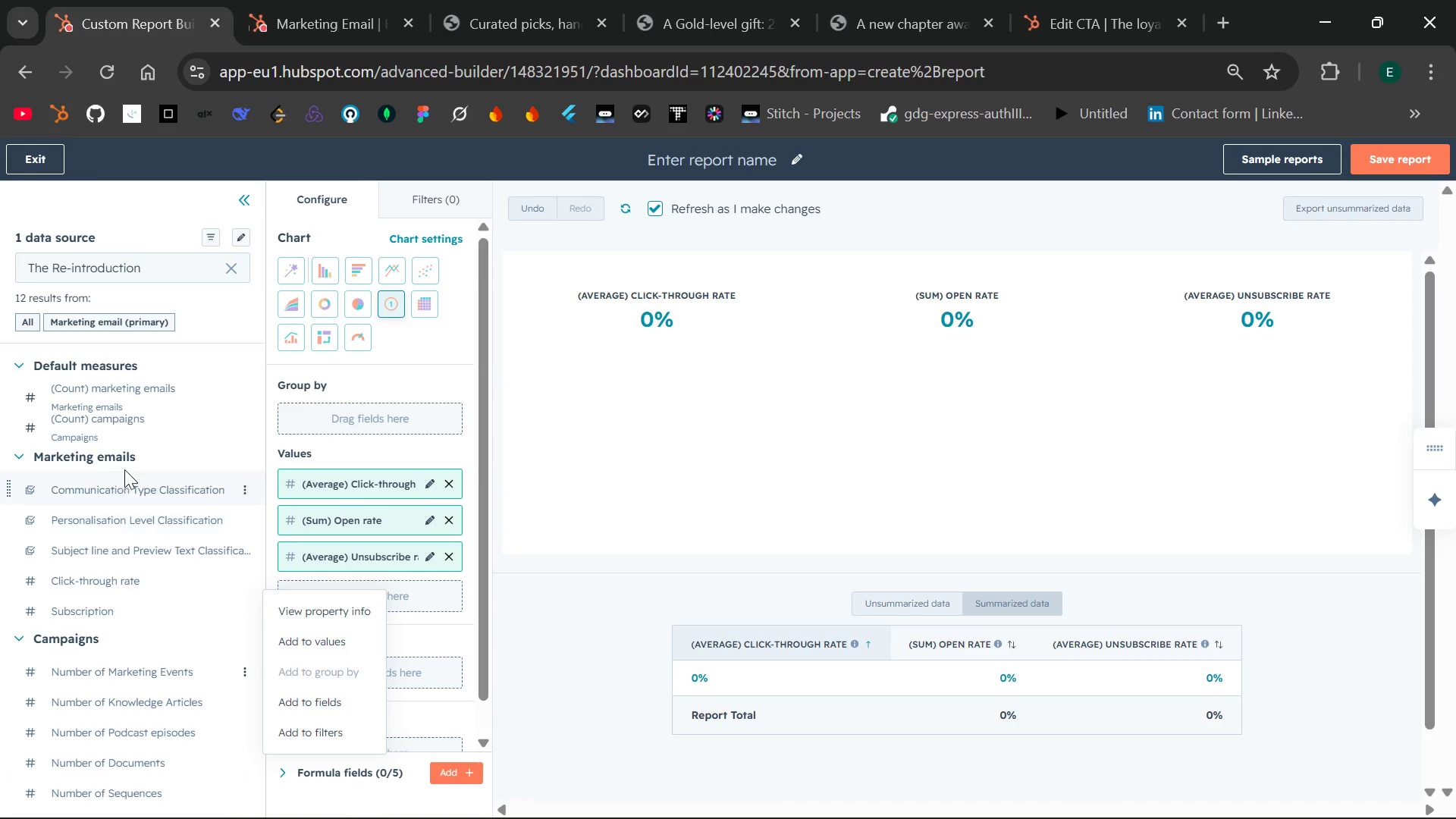 
wait(15.84)
 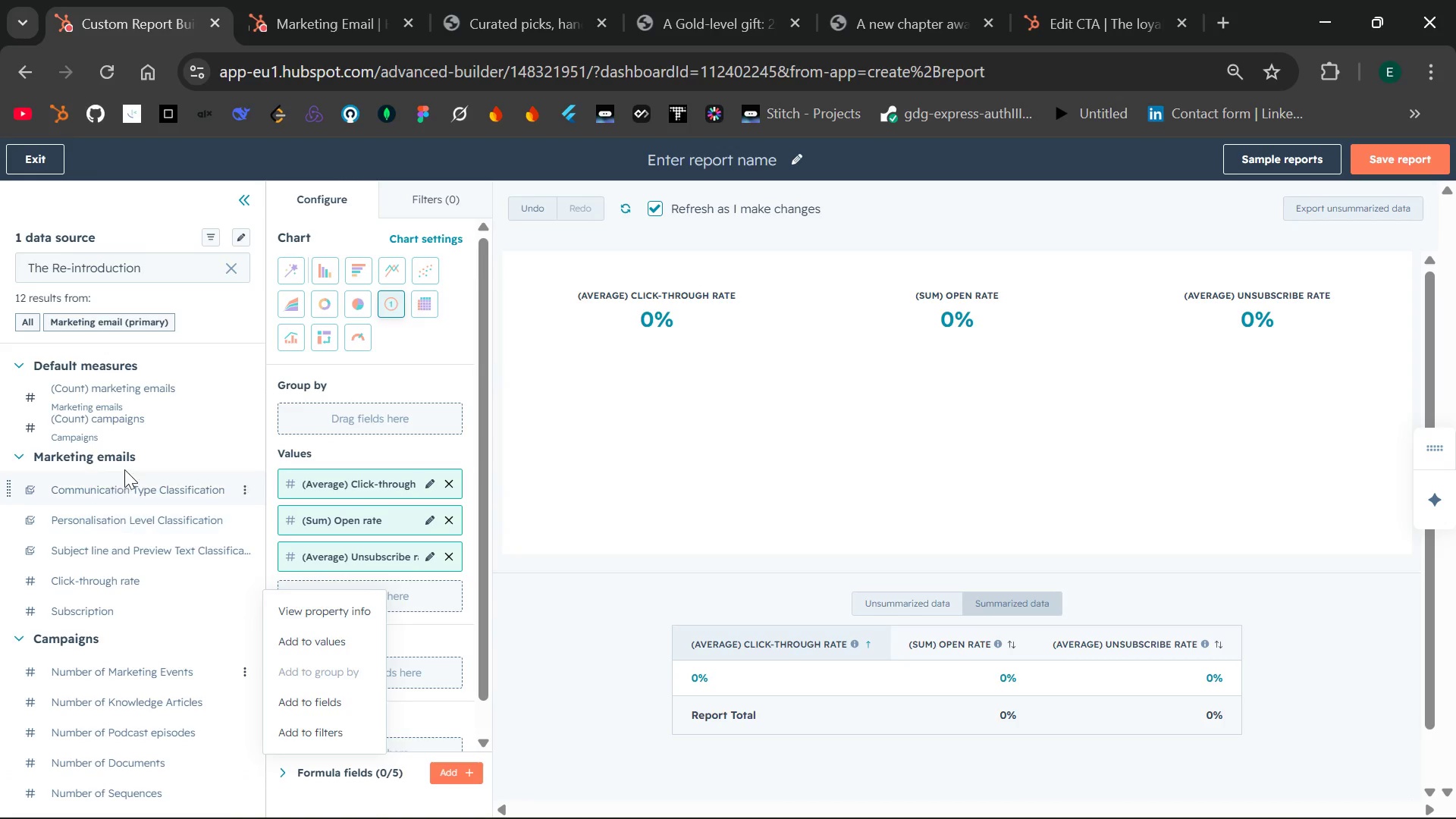 
left_click([149, 391])
 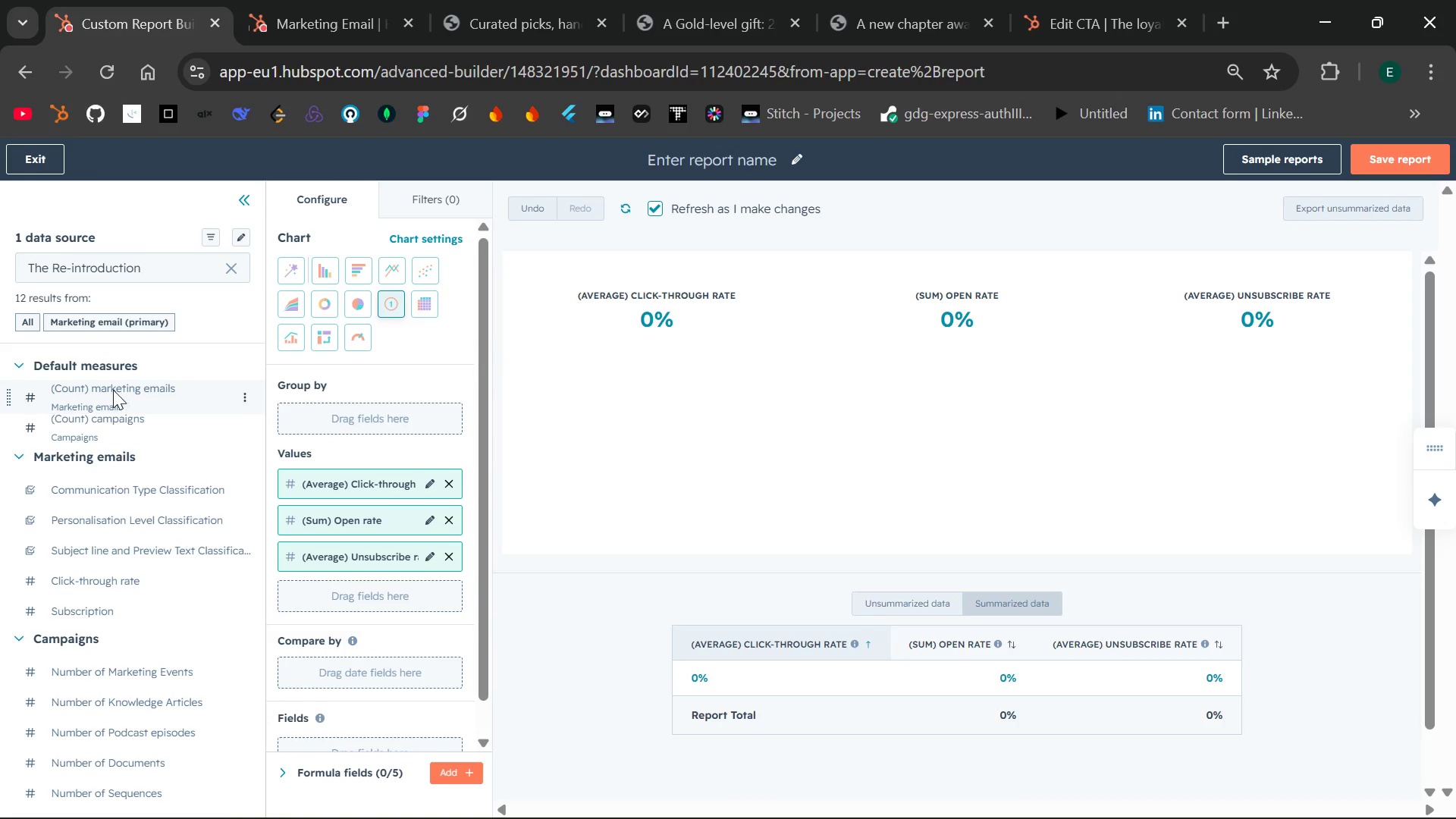 
left_click_drag(start_coordinate=[108, 390], to_coordinate=[309, 588])
 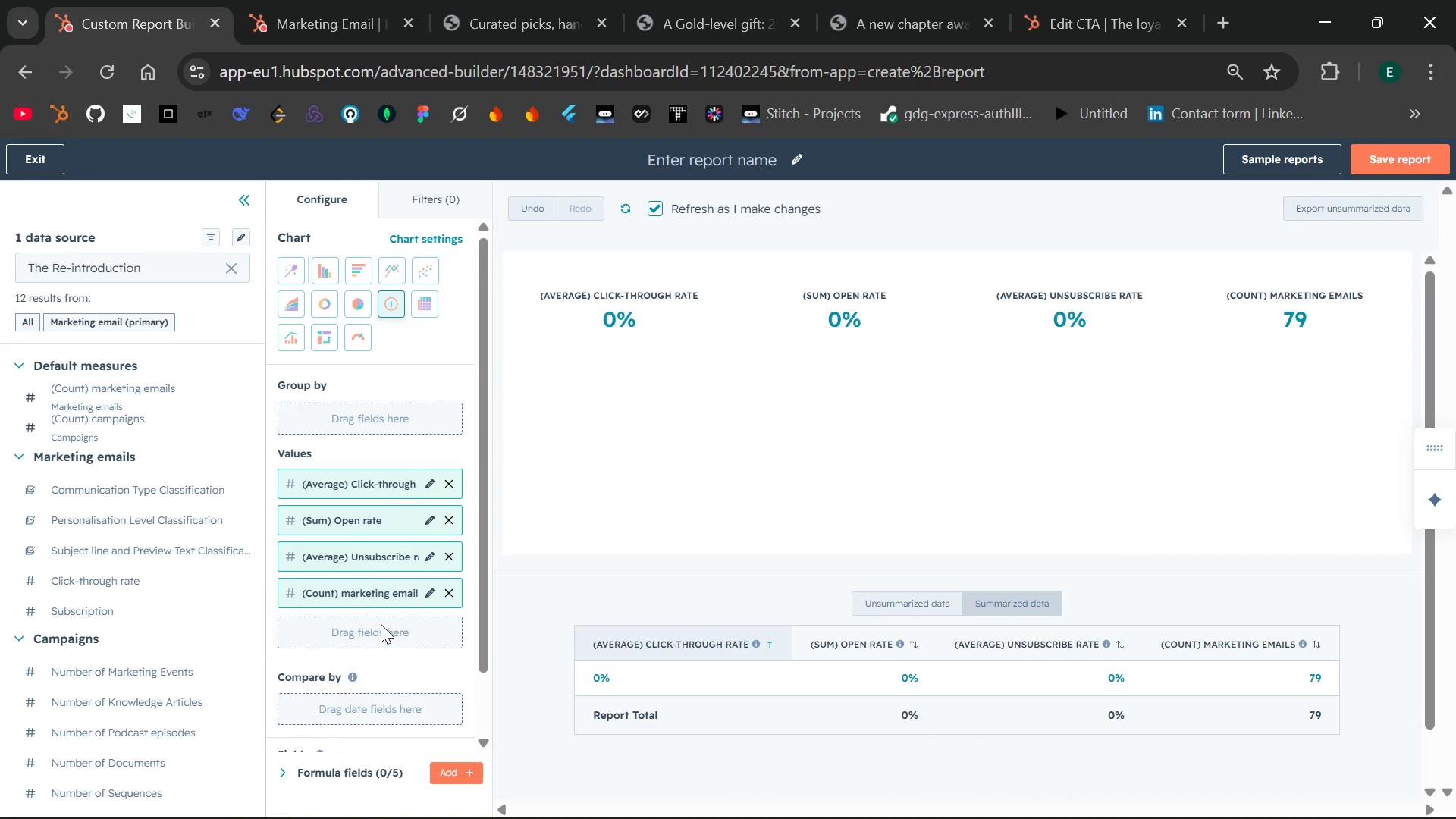 
wait(6.89)
 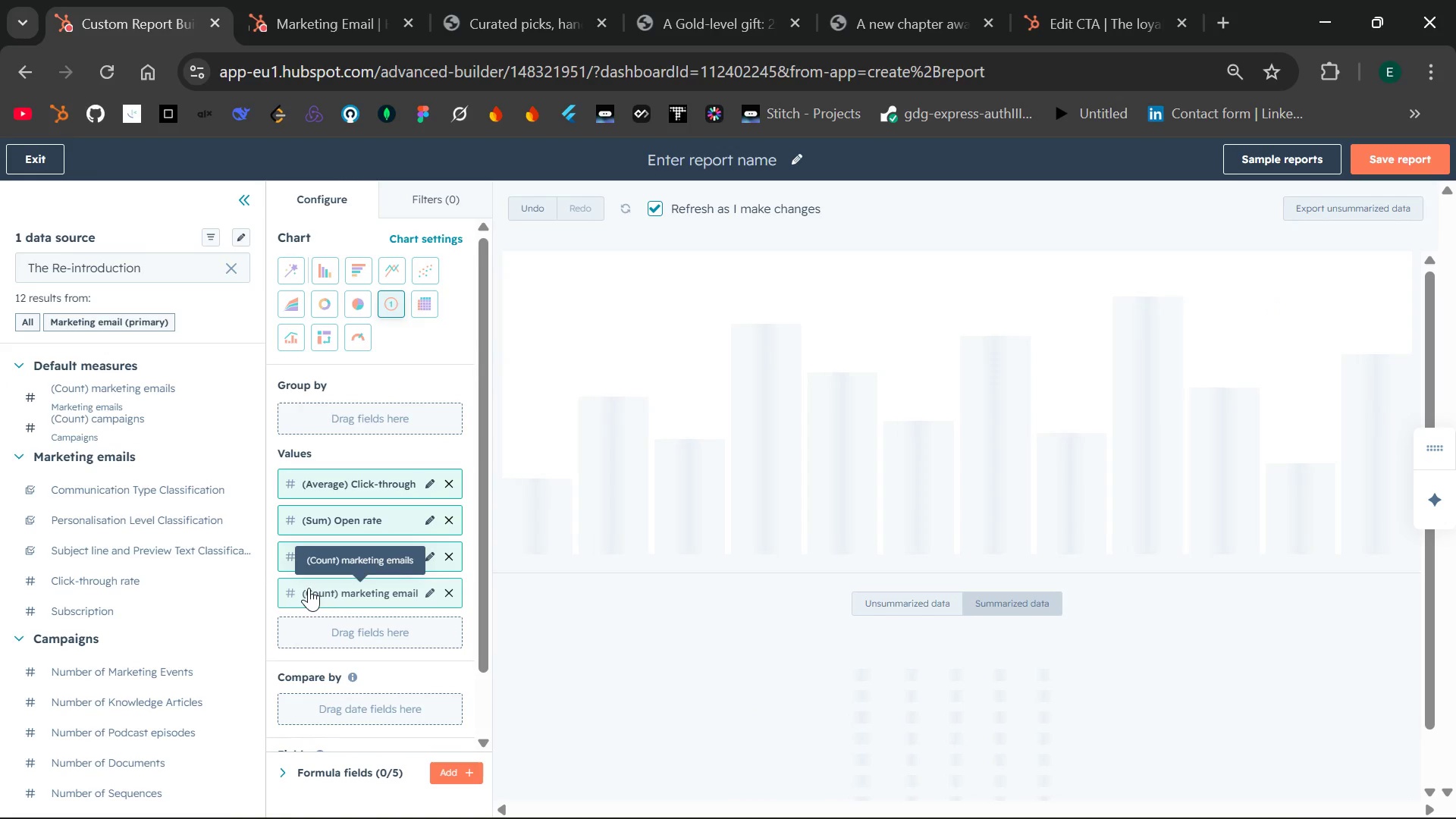 
left_click([447, 596])
 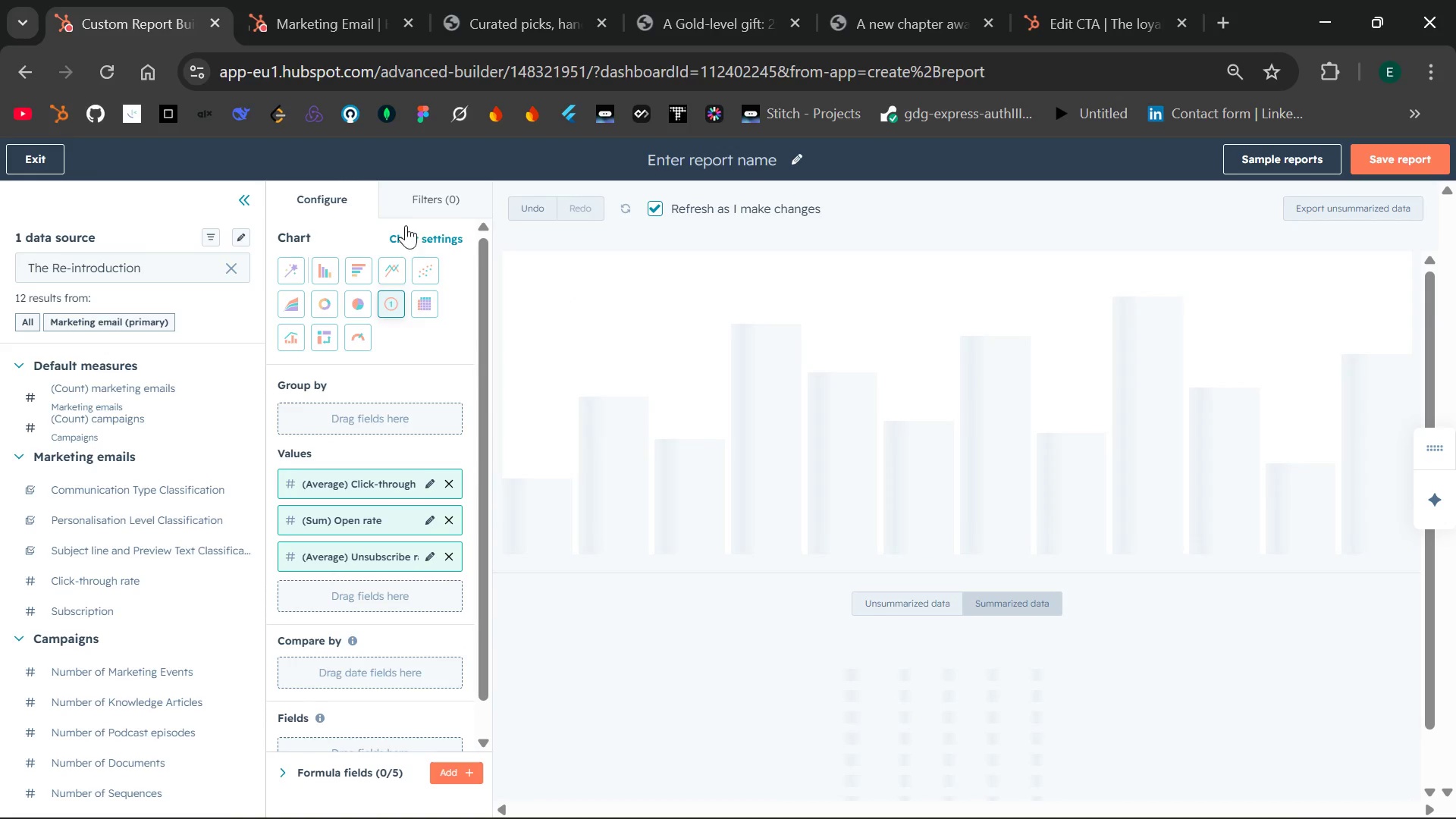 
left_click([424, 213])
 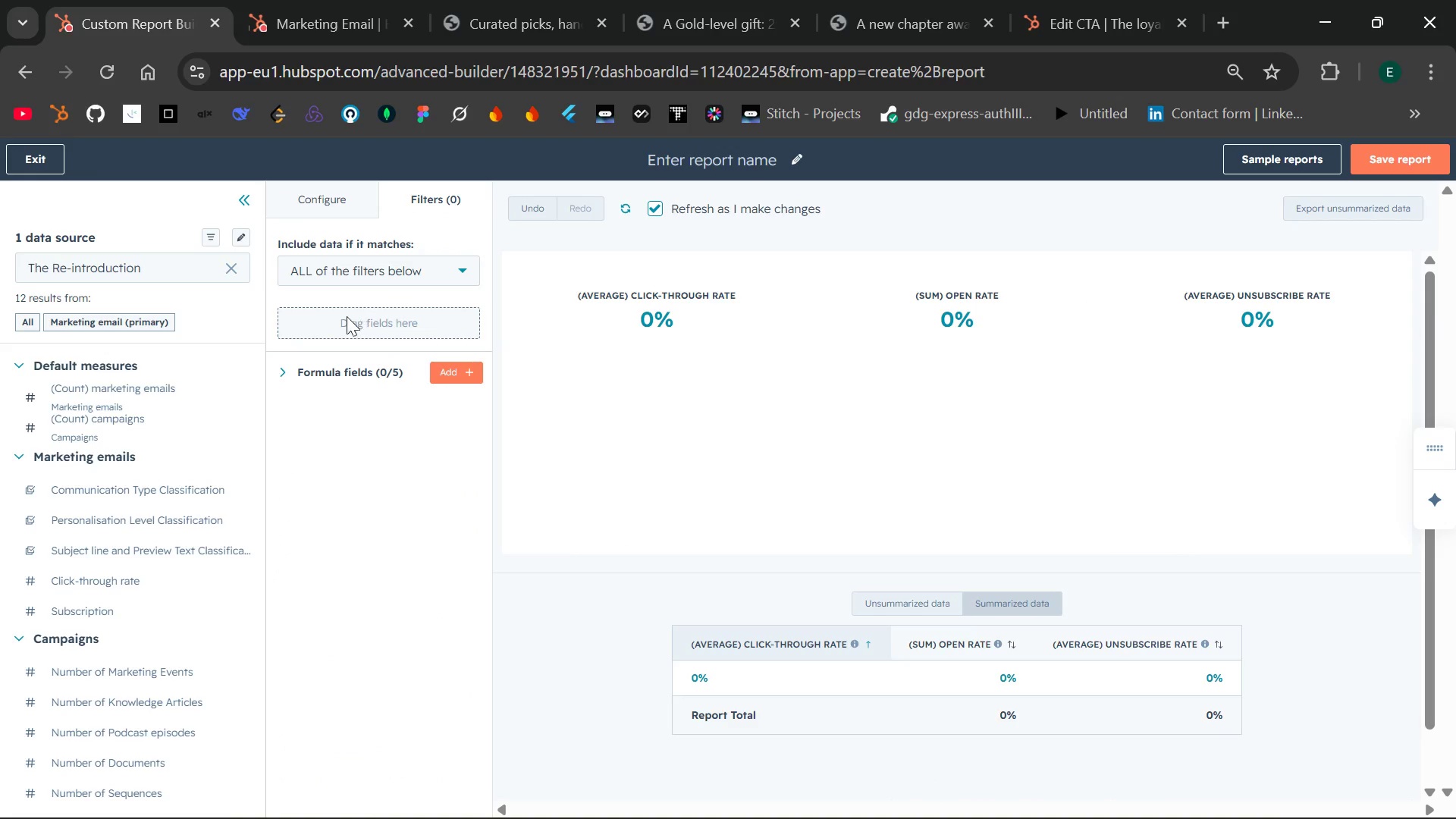 
left_click([341, 324])
 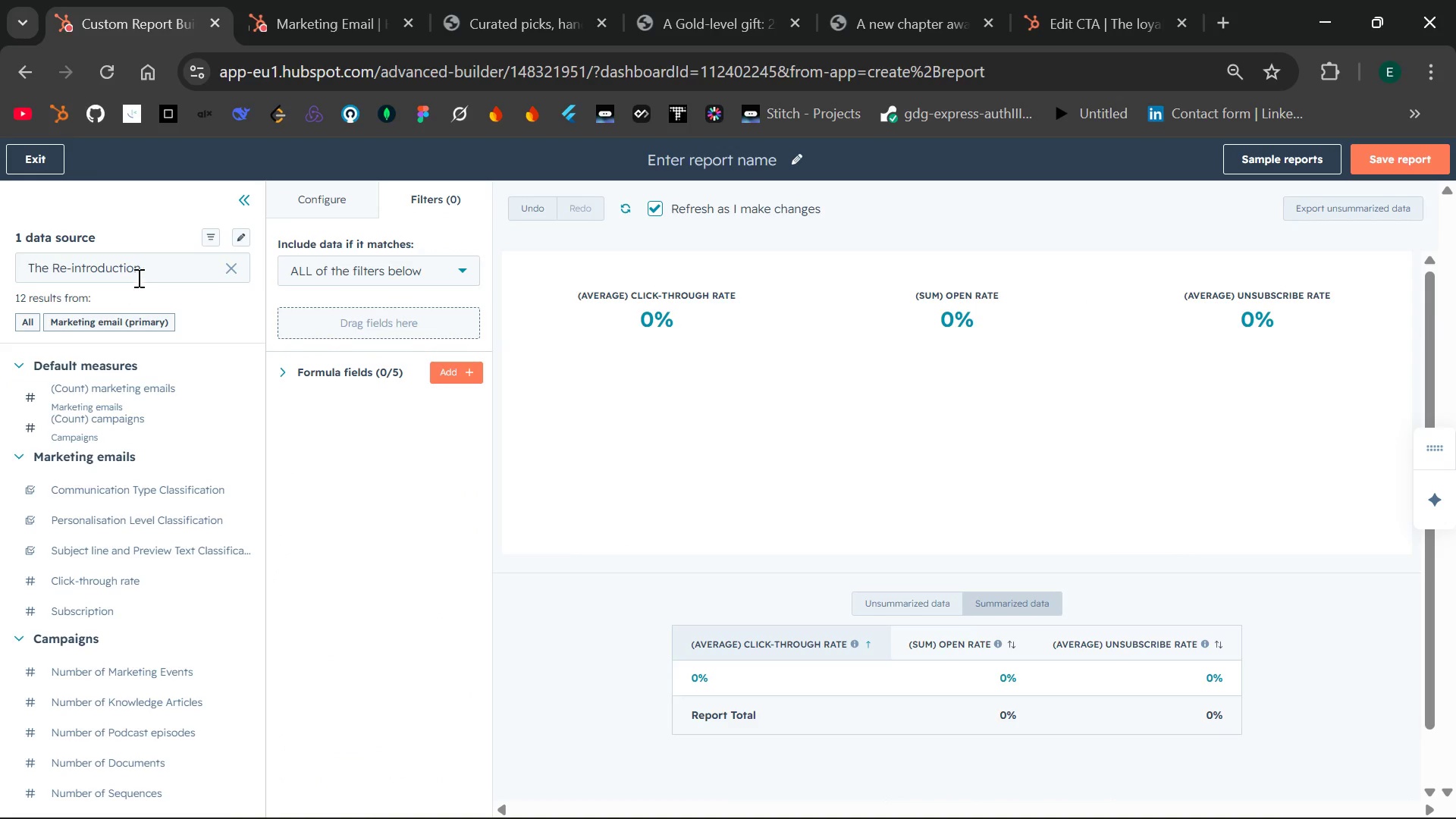 
left_click_drag(start_coordinate=[107, 322], to_coordinate=[322, 337])
 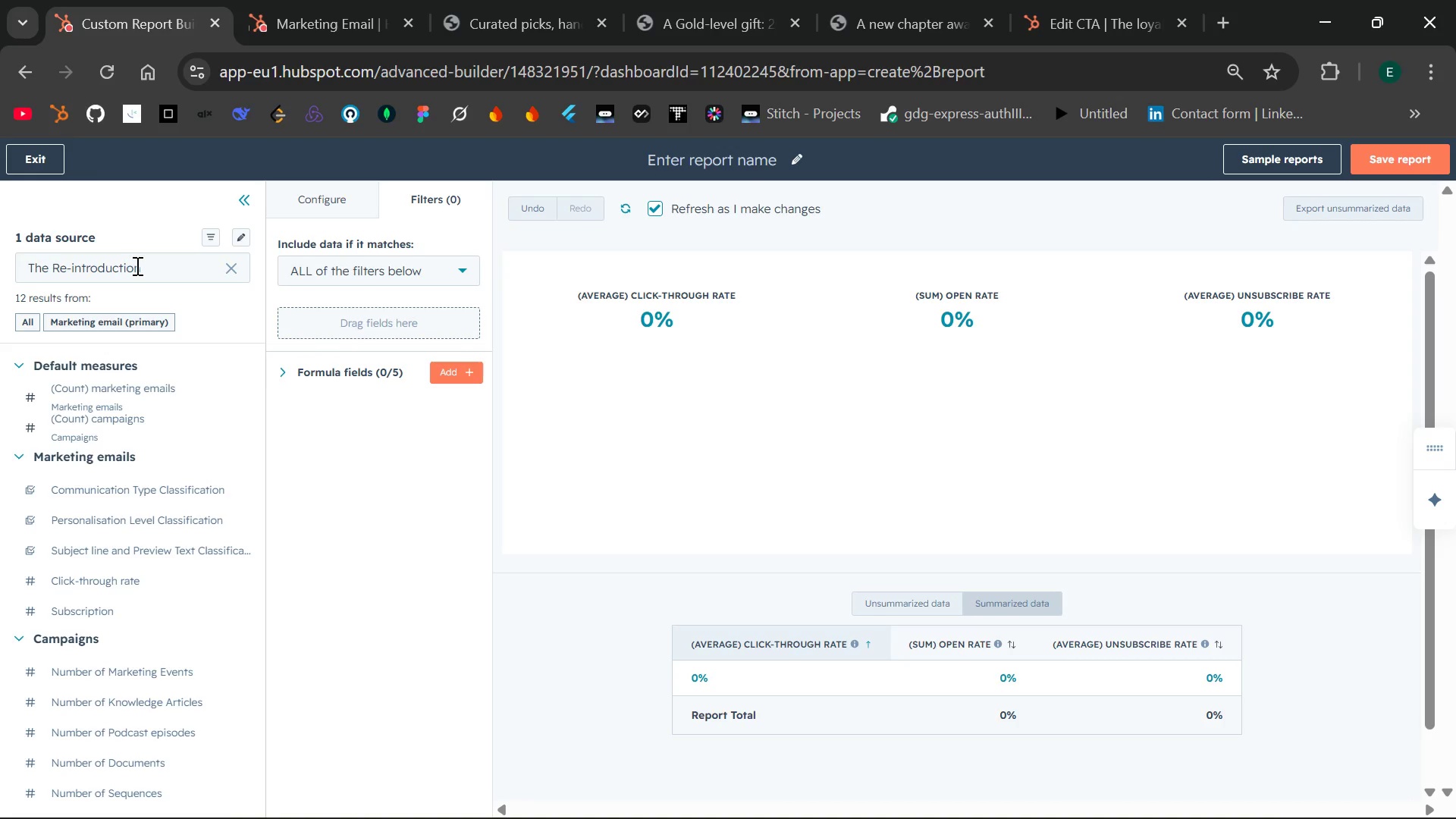 
left_click([136, 265])
 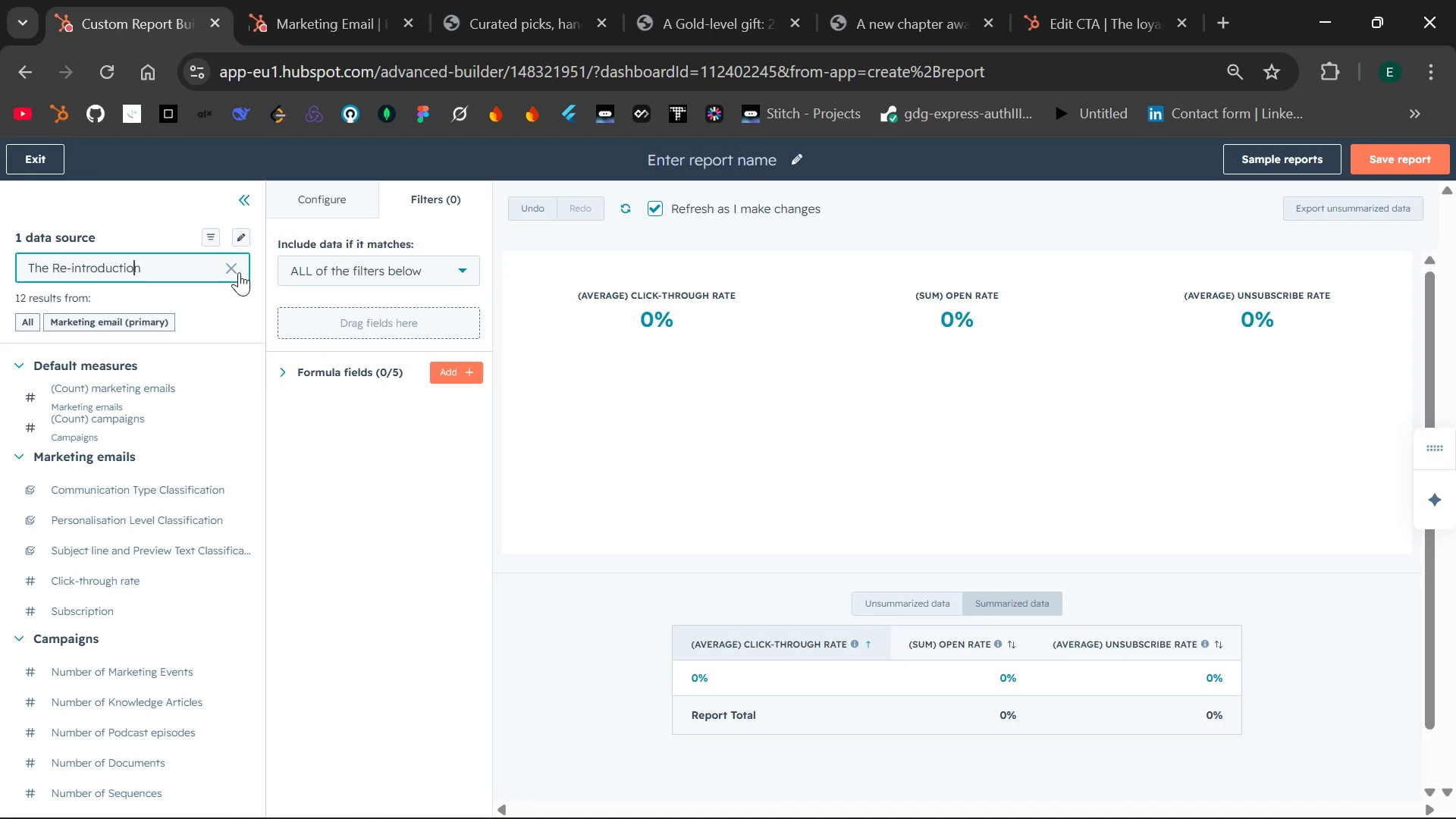 
left_click([239, 272])
 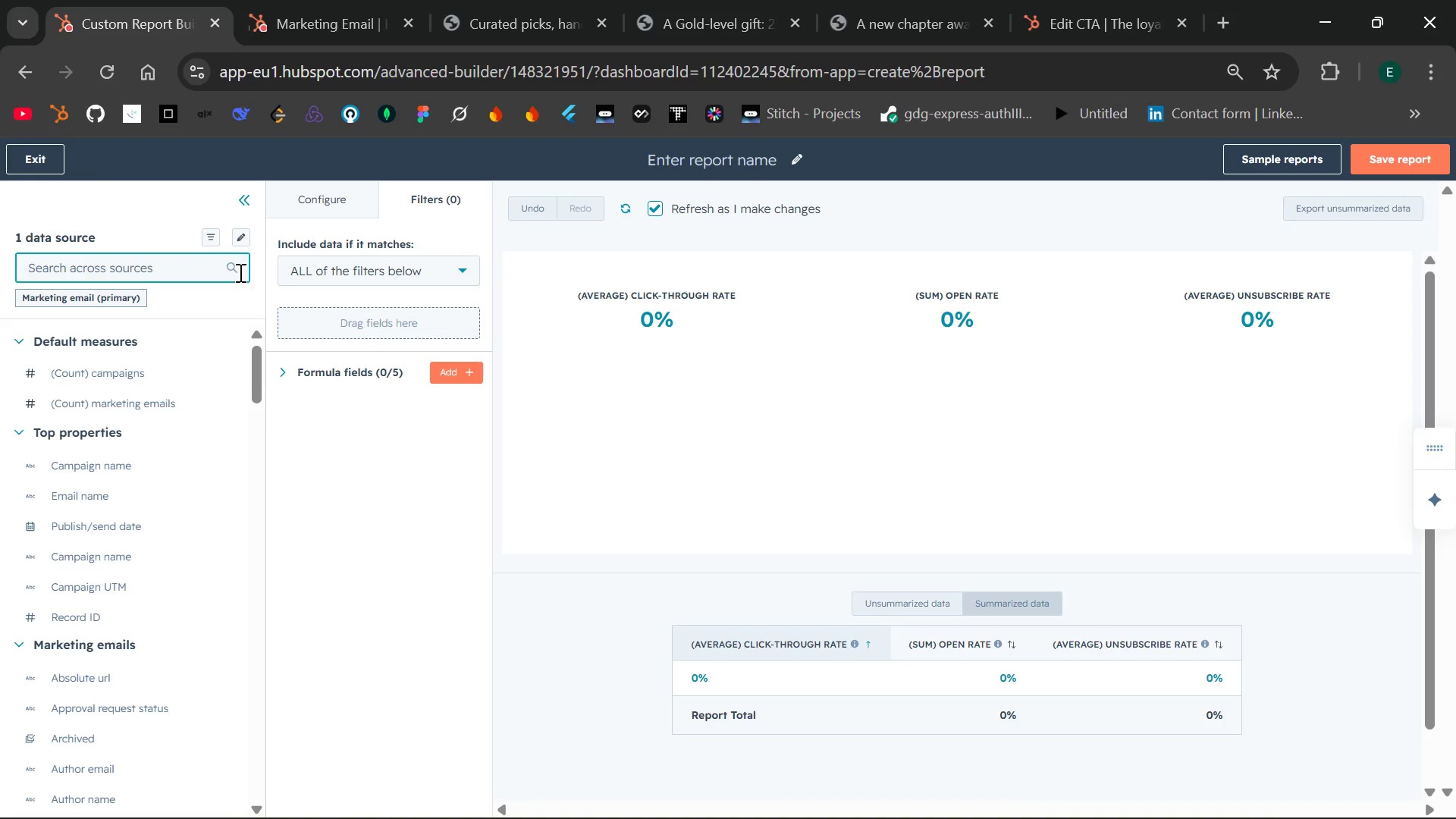 
type(marke)
 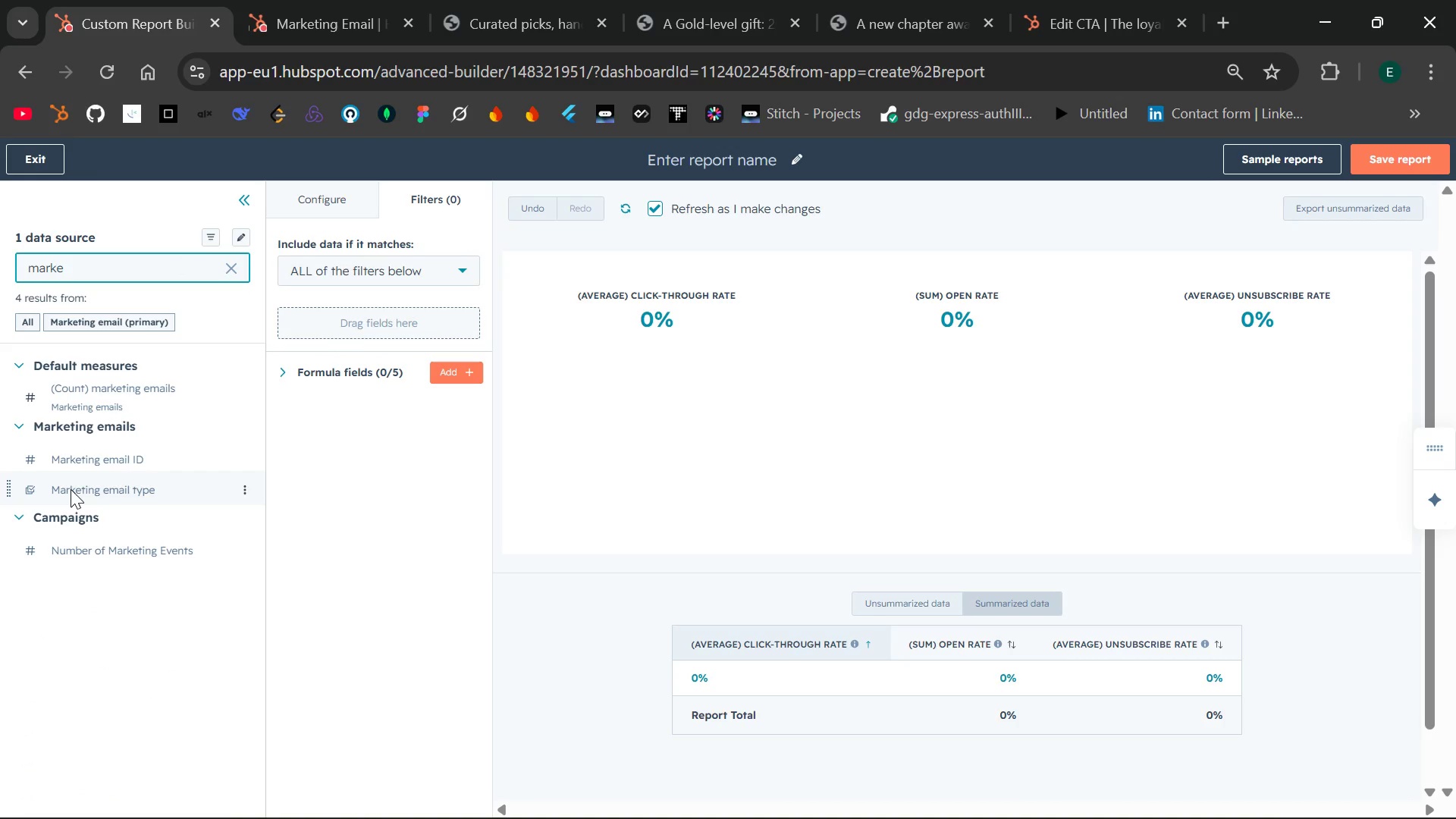 
wait(5.02)
 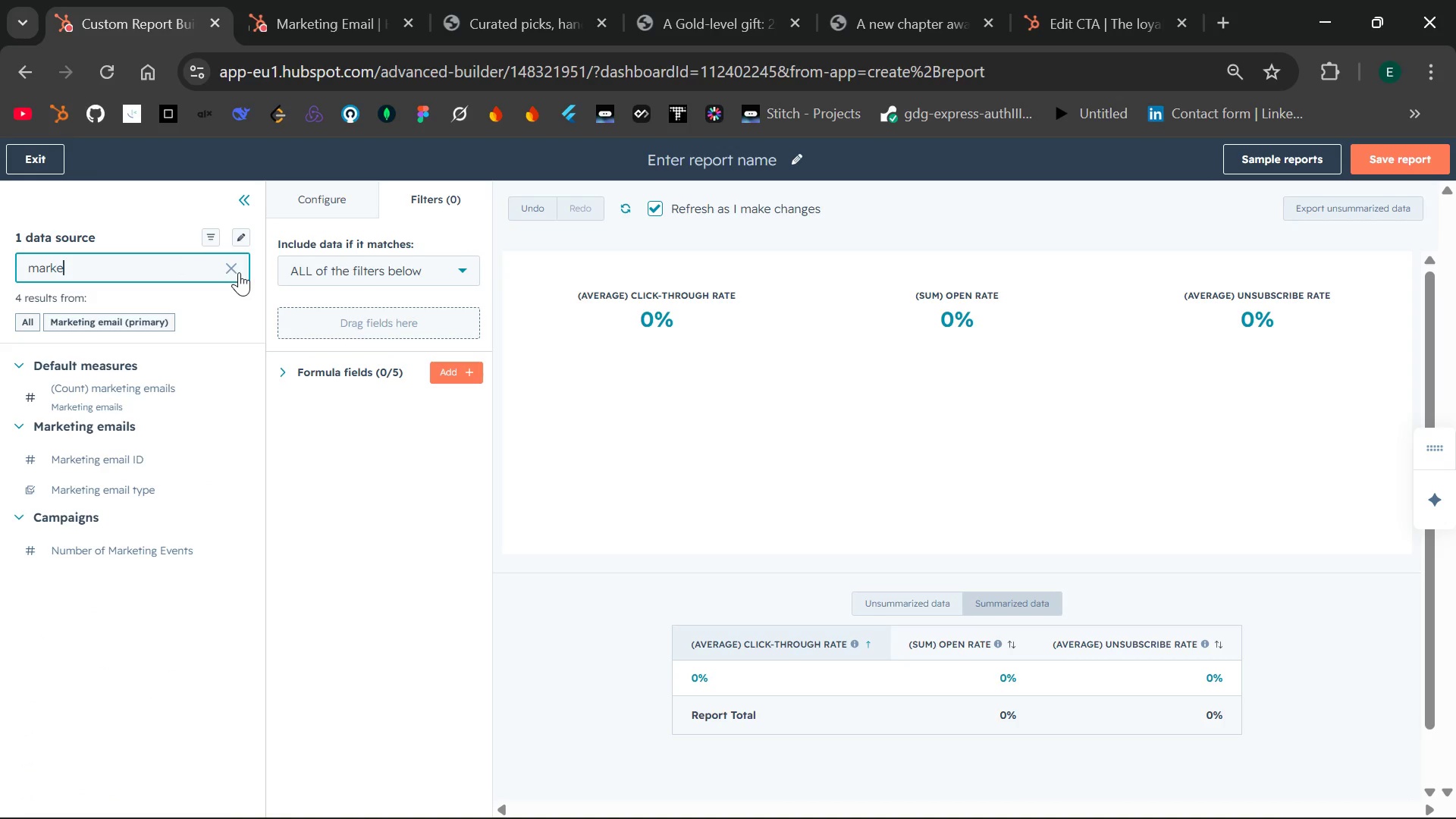 
left_click([71, 489])
 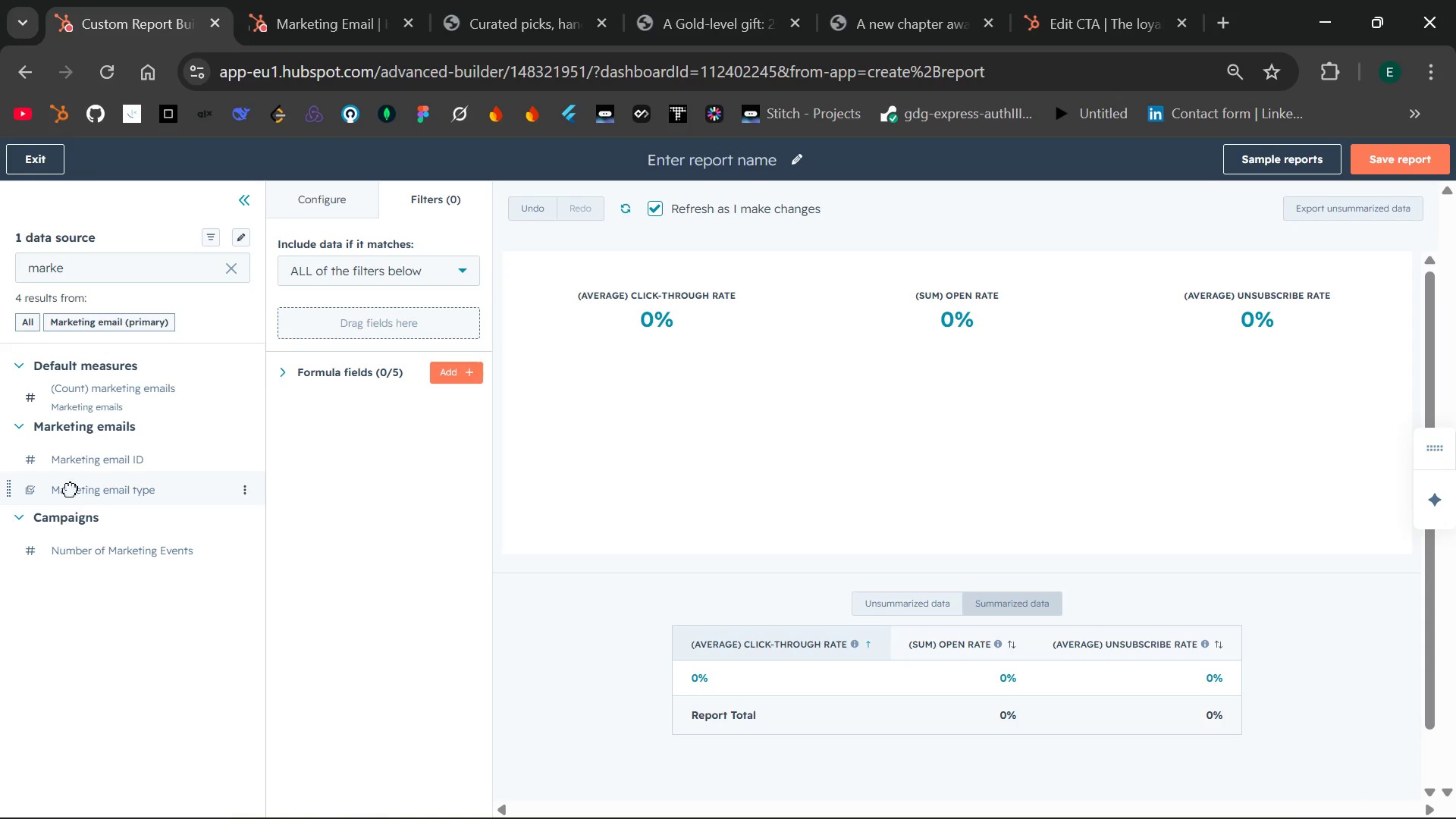 
left_click_drag(start_coordinate=[71, 489], to_coordinate=[287, 311])
 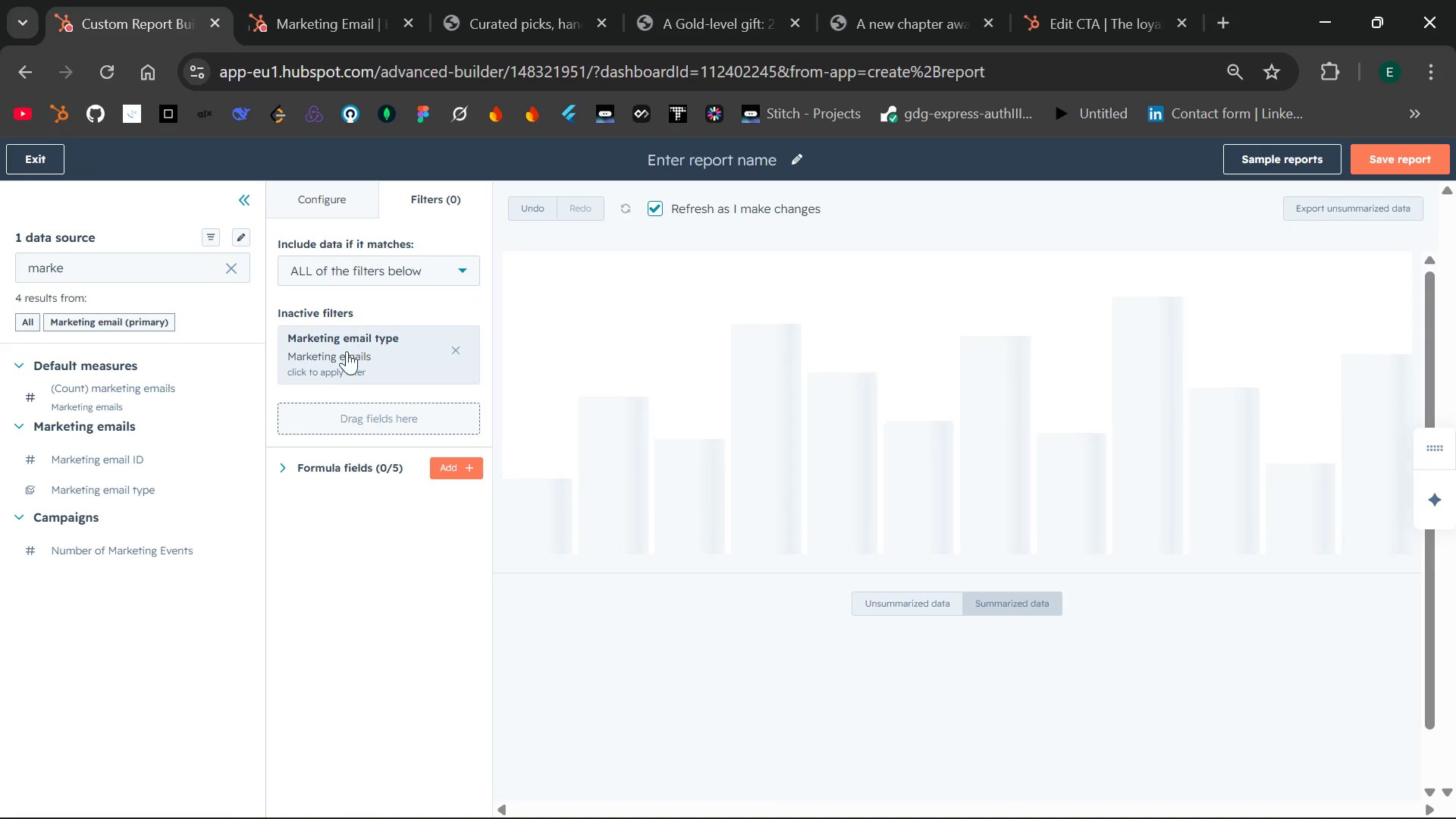 
left_click([341, 364])
 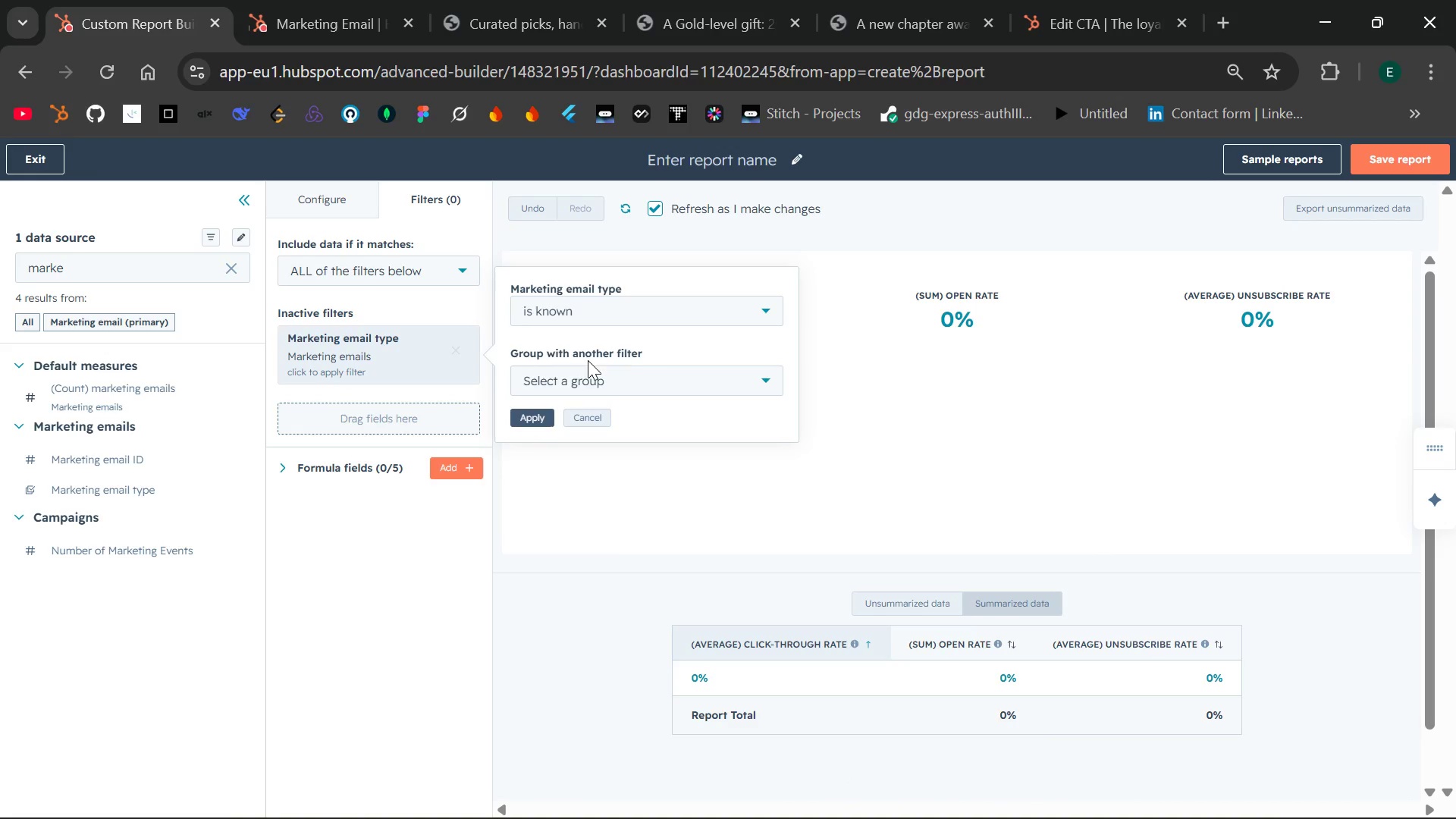 
left_click([655, 360])
 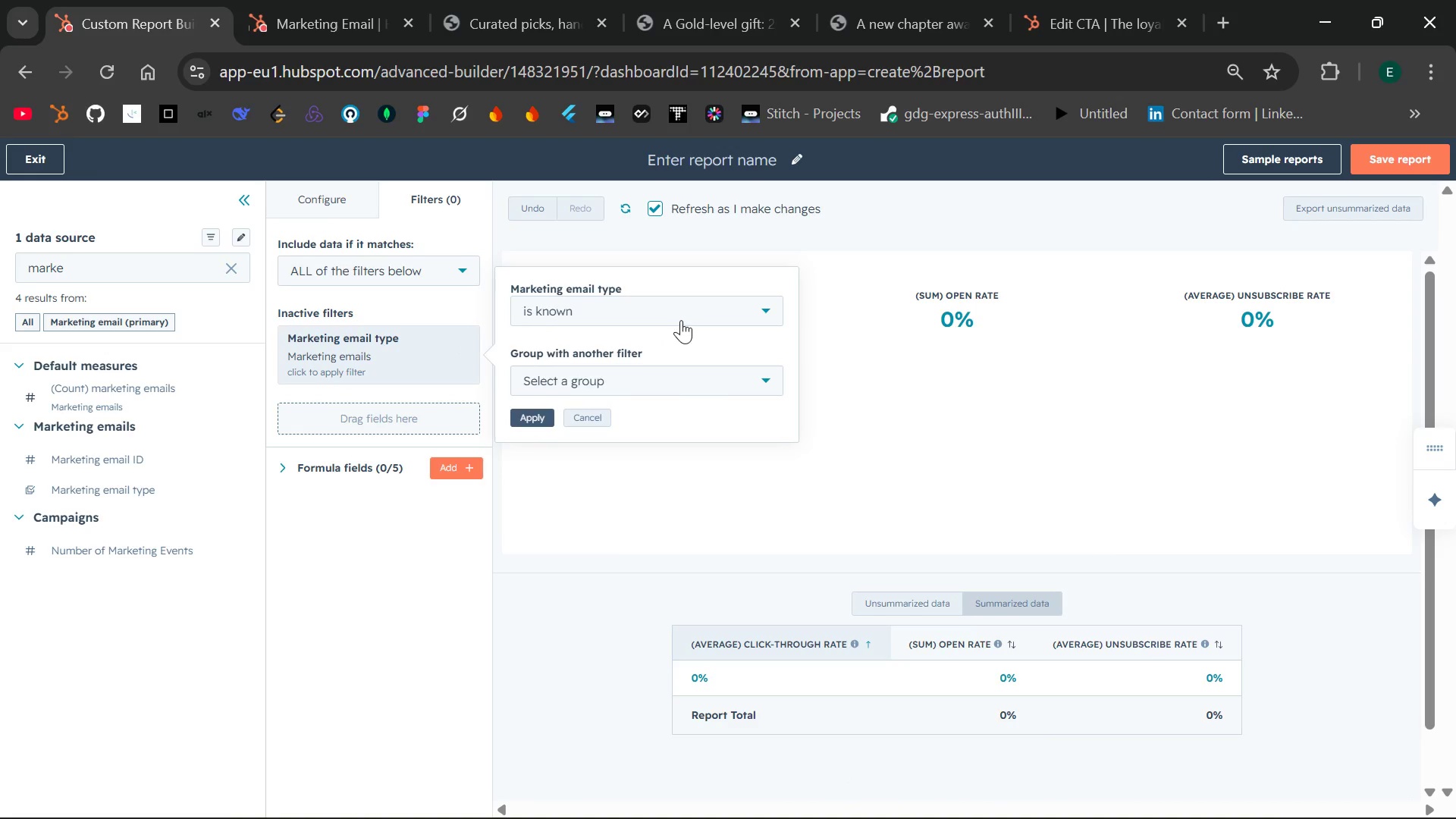 
left_click([681, 320])
 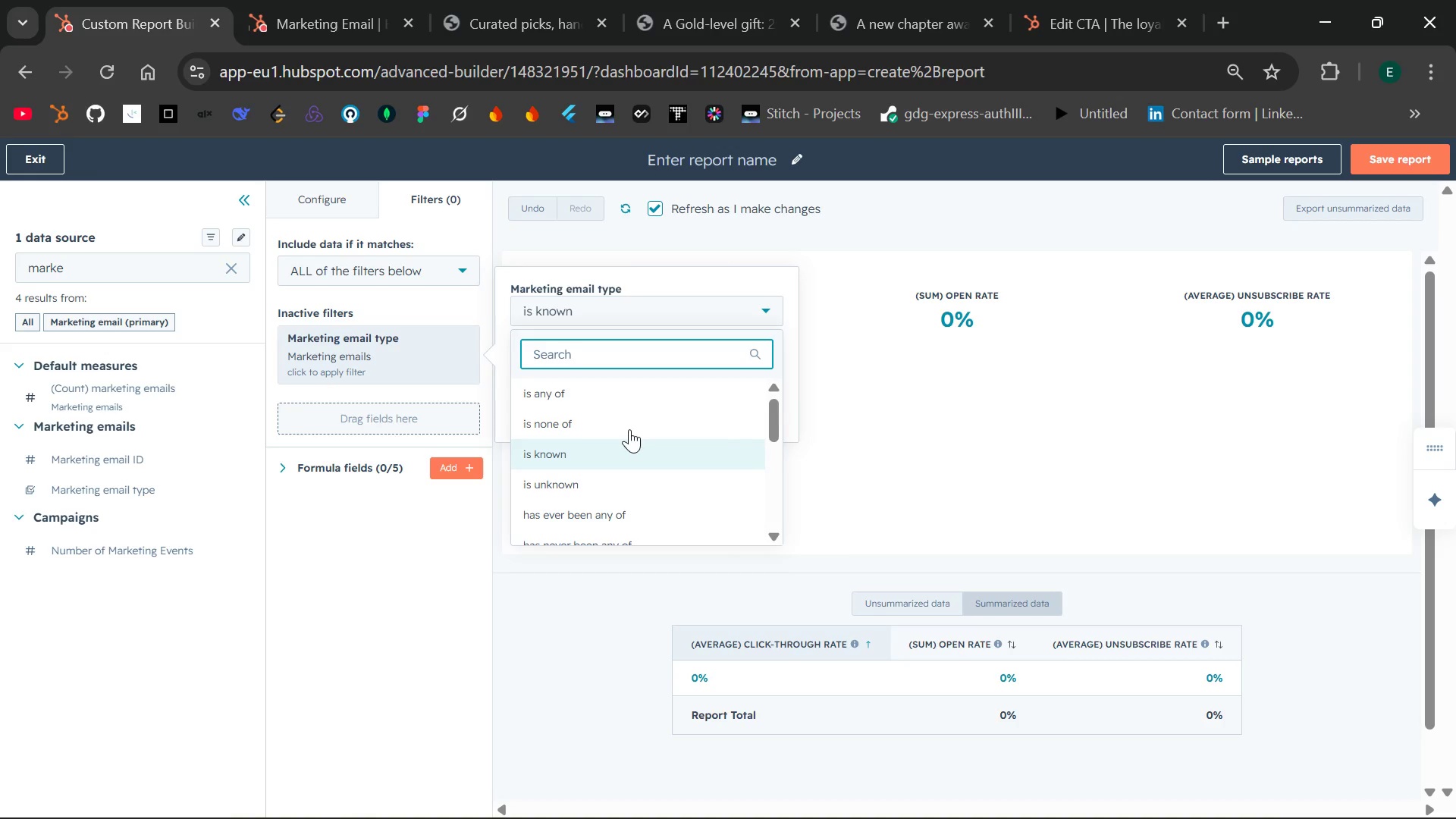 
left_click([639, 394])
 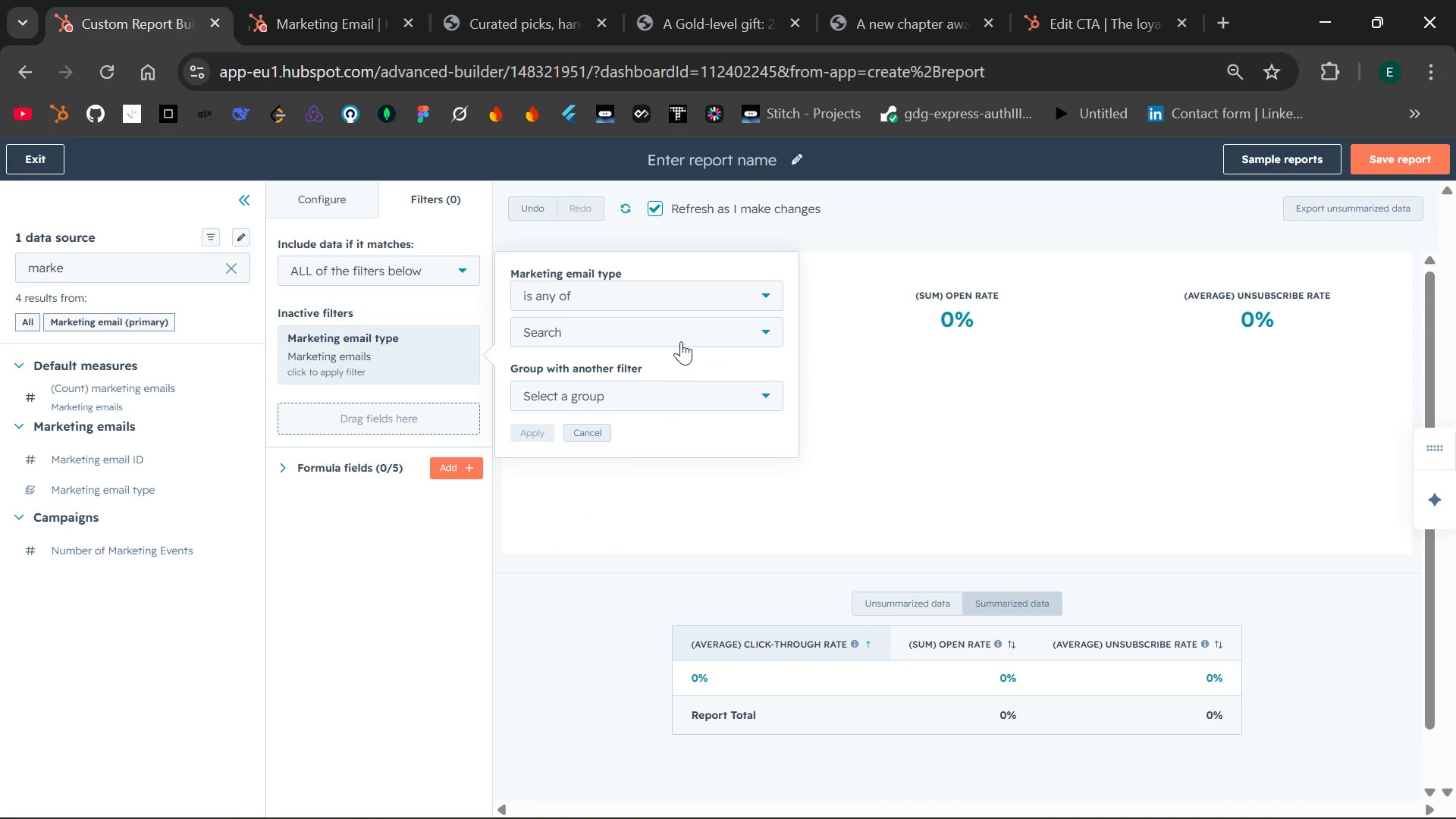 
left_click([682, 340])
 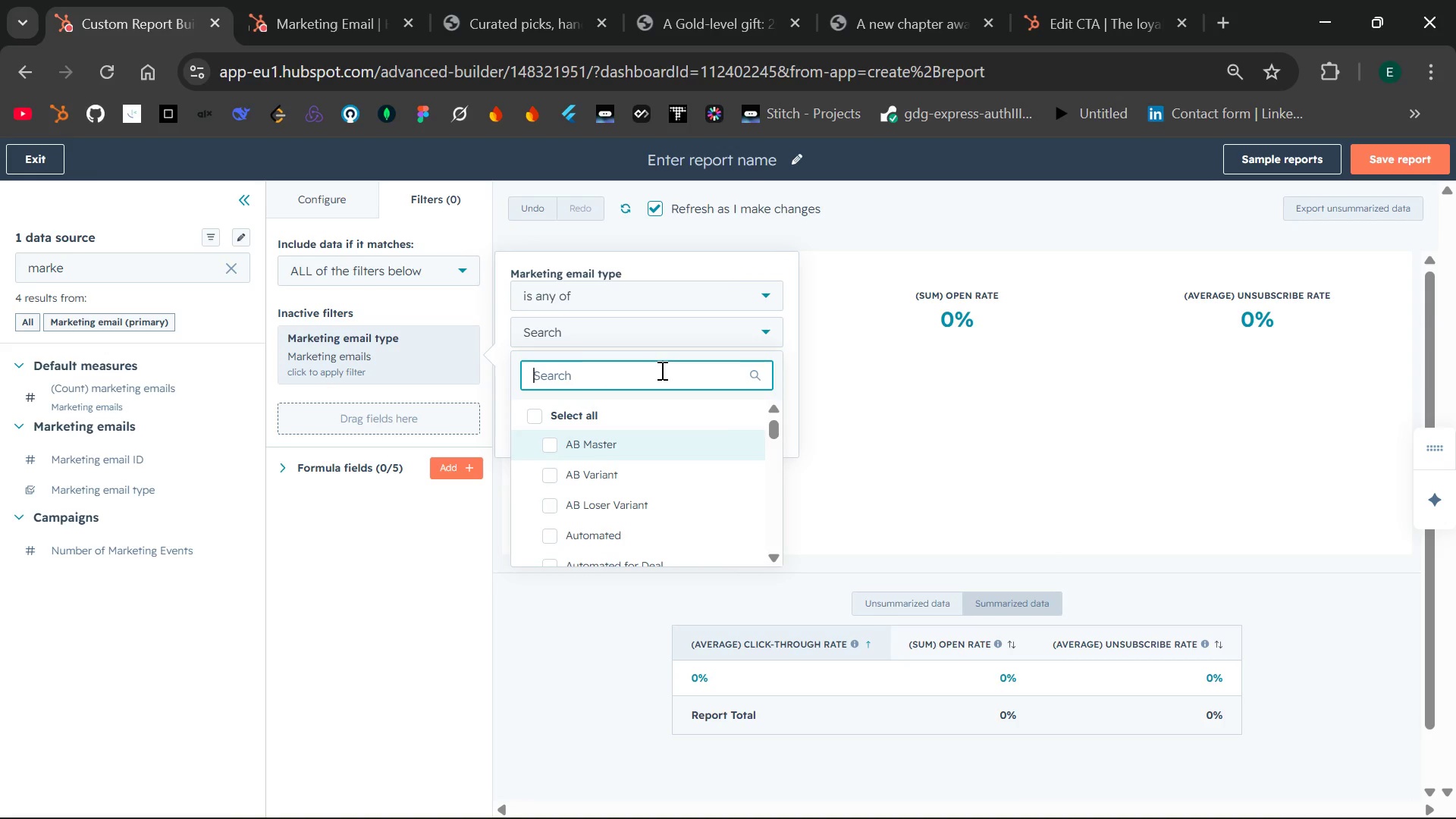 
type(th)
key(Backspace)
key(Backspace)
key(Backspace)
type(The)
key(Backspace)
key(Backspace)
key(Backspace)
key(Backspace)
 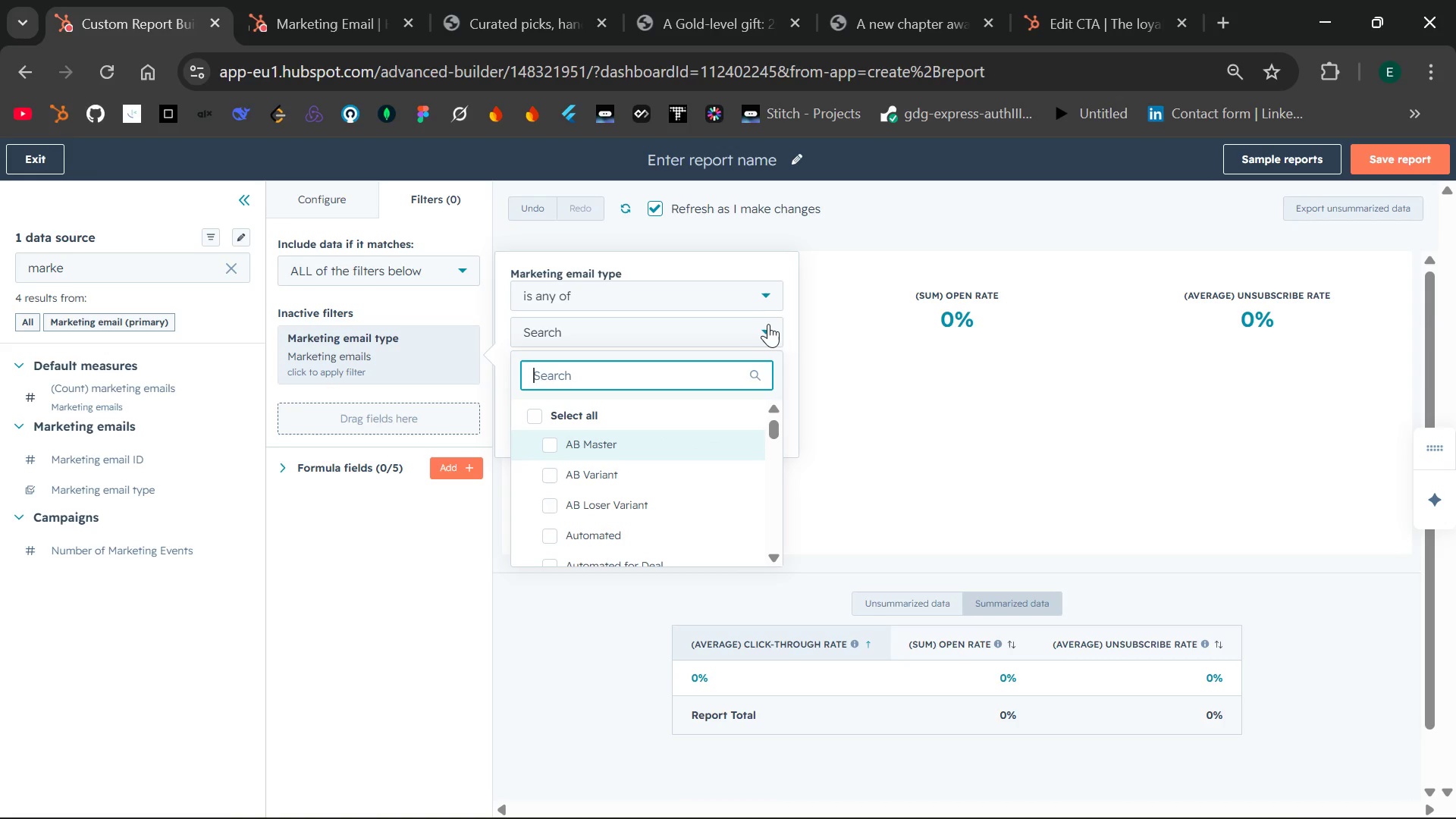 
left_click([770, 325])
 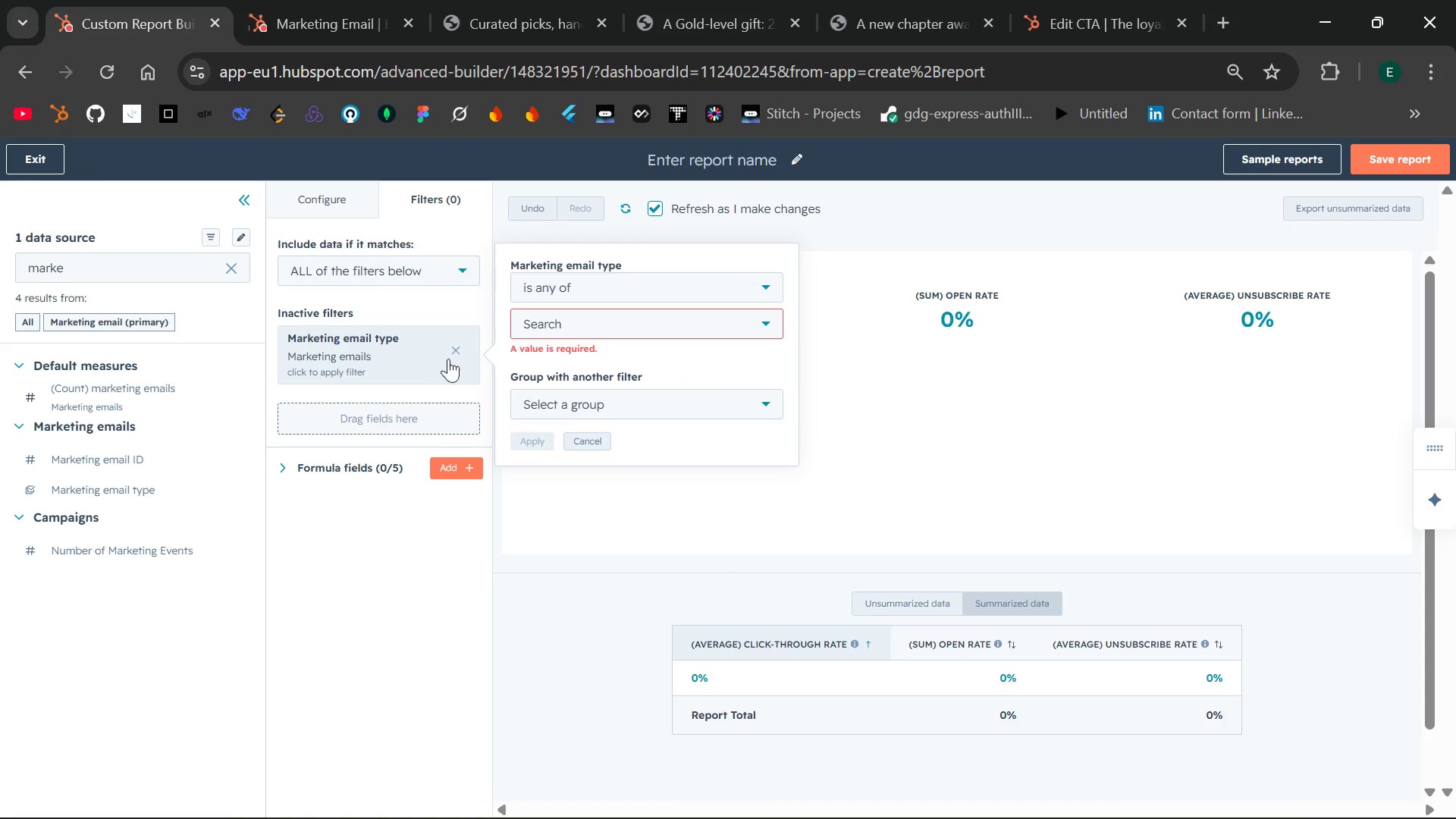 
left_click([463, 350])
 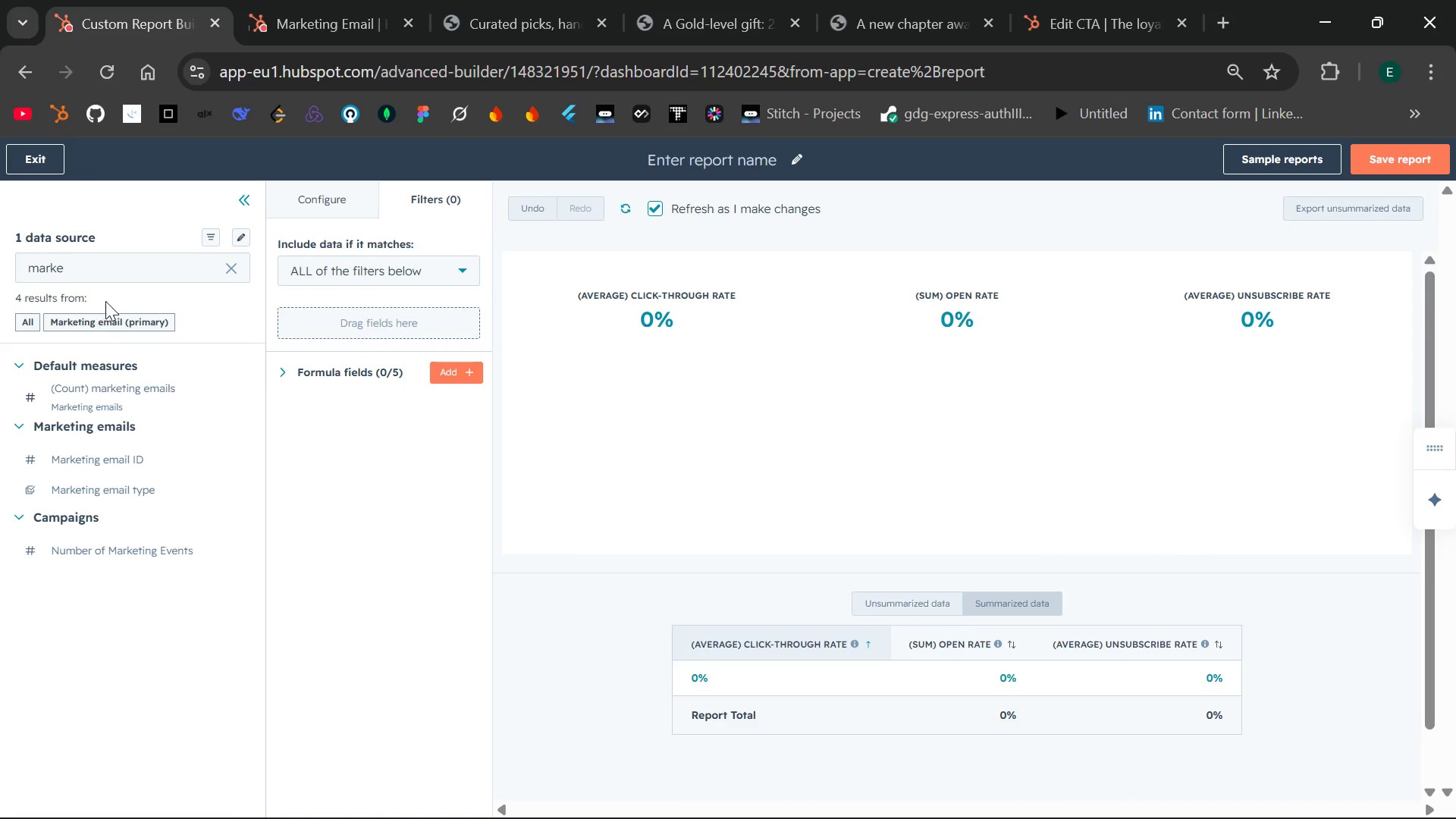 
wait(5.69)
 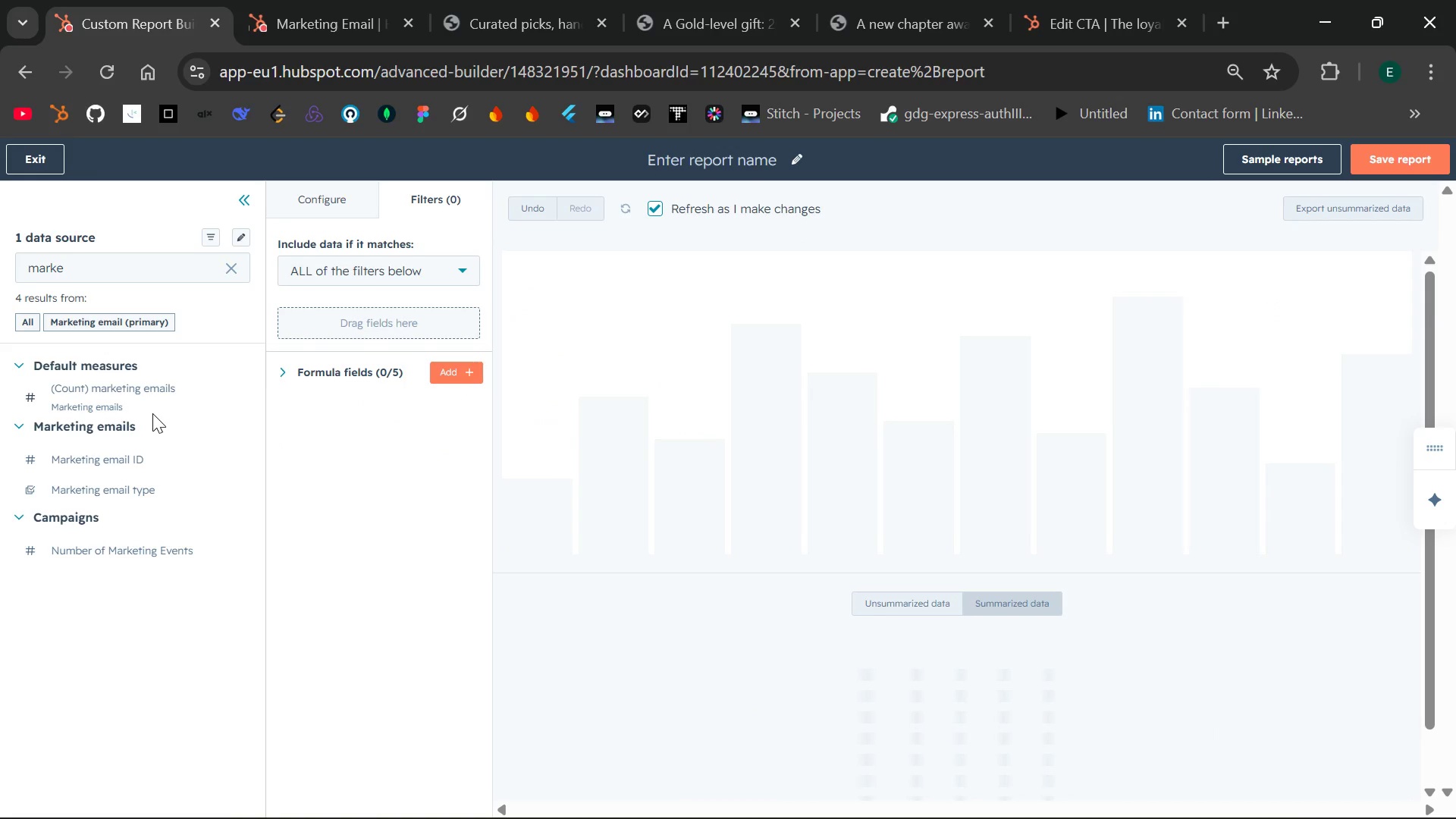 
left_click([138, 266])
 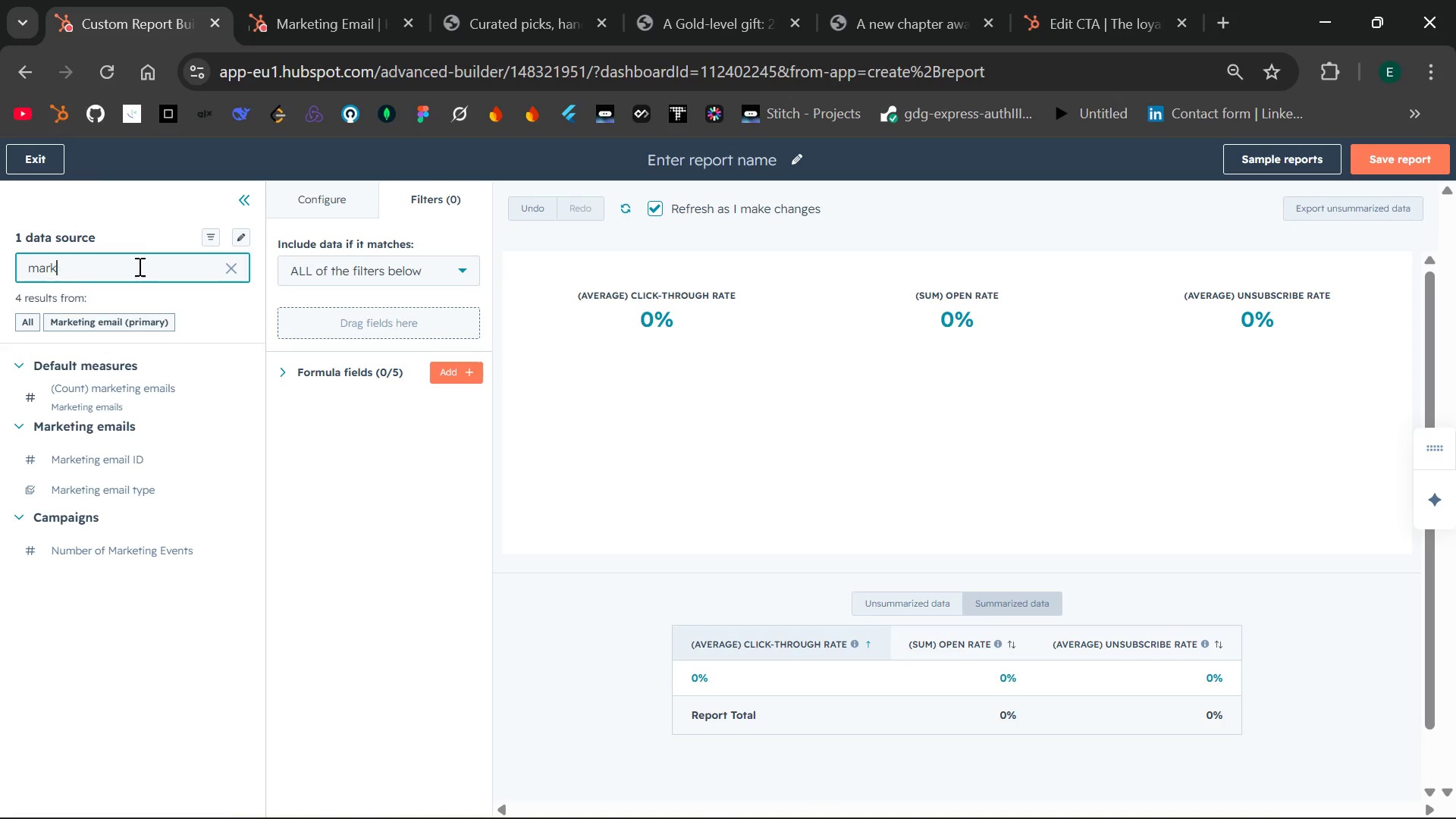 
key(Backspace)
key(Backspace)
key(Backspace)
key(Backspace)
key(Backspace)
type(email)
 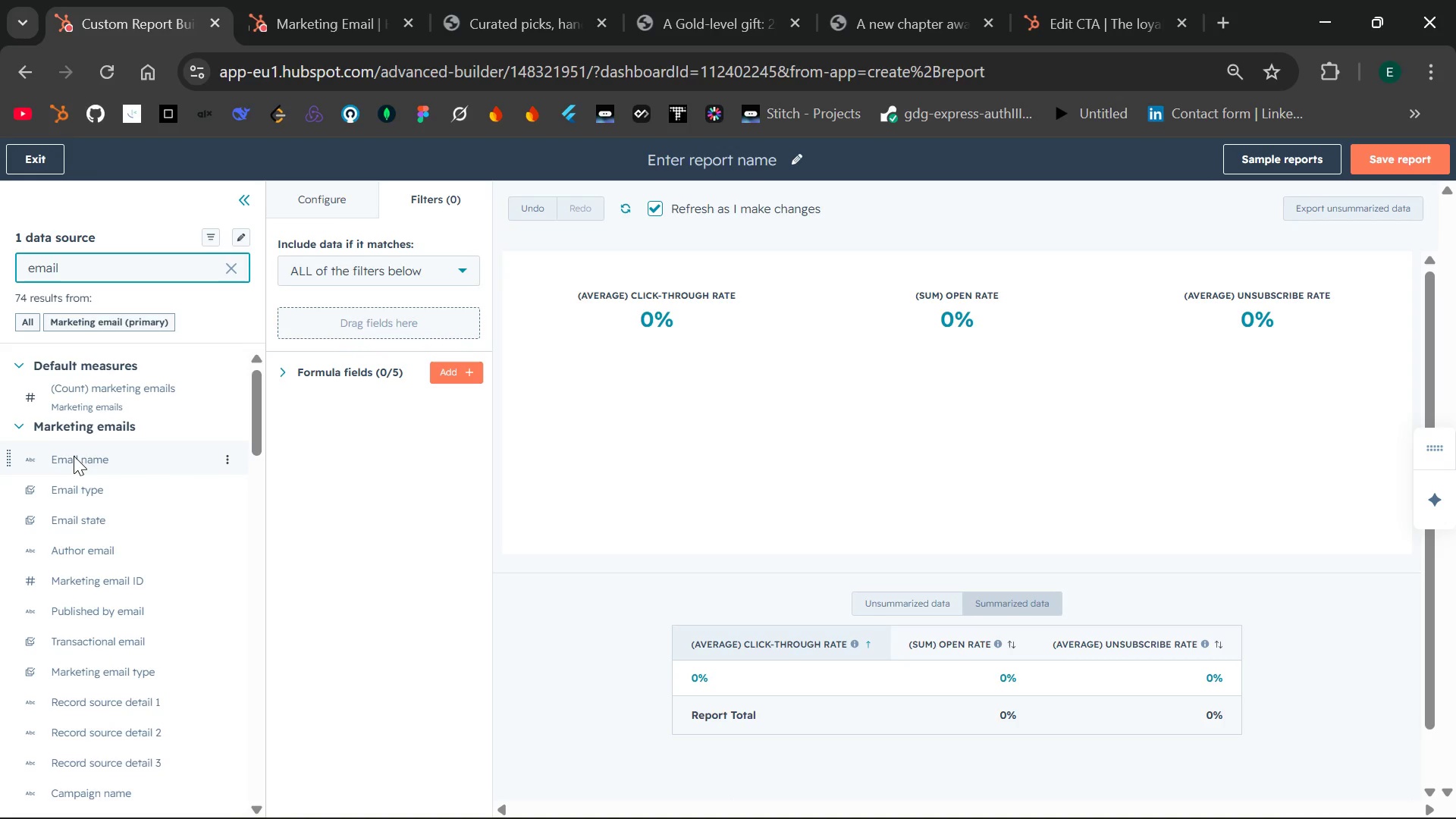 
wait(5.09)
 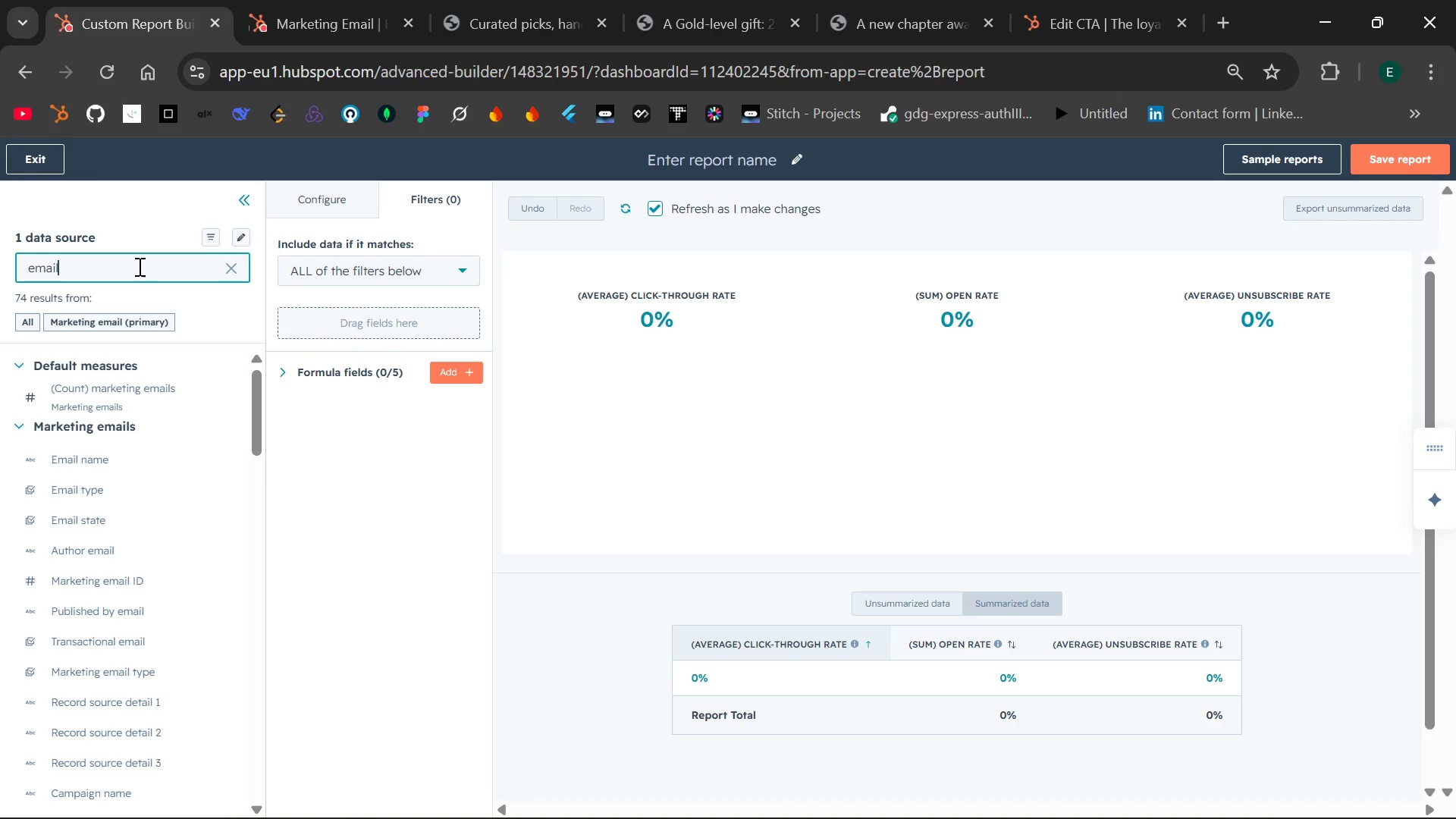 
left_click_drag(start_coordinate=[74, 456], to_coordinate=[292, 317])
 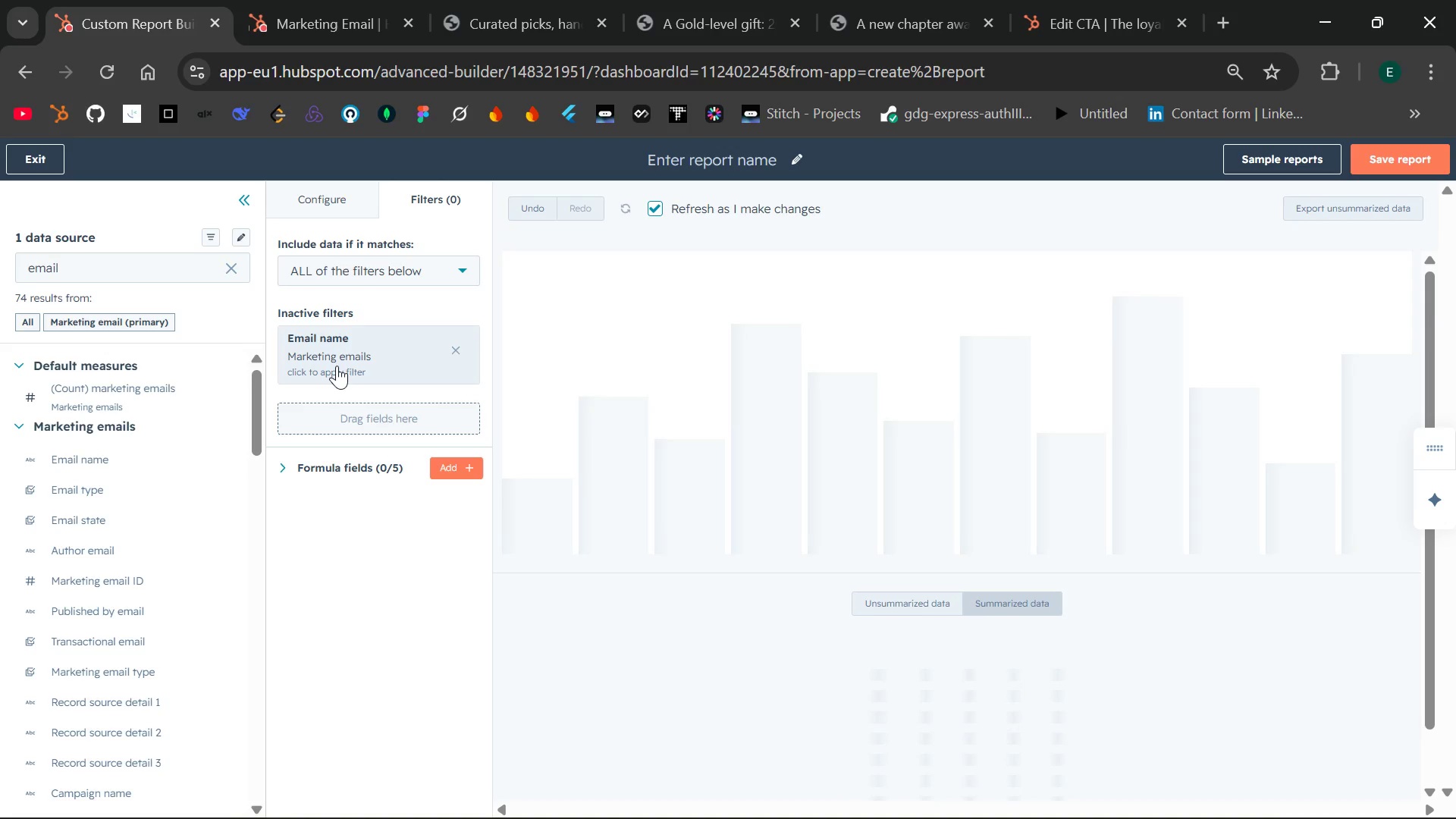 
left_click([337, 366])
 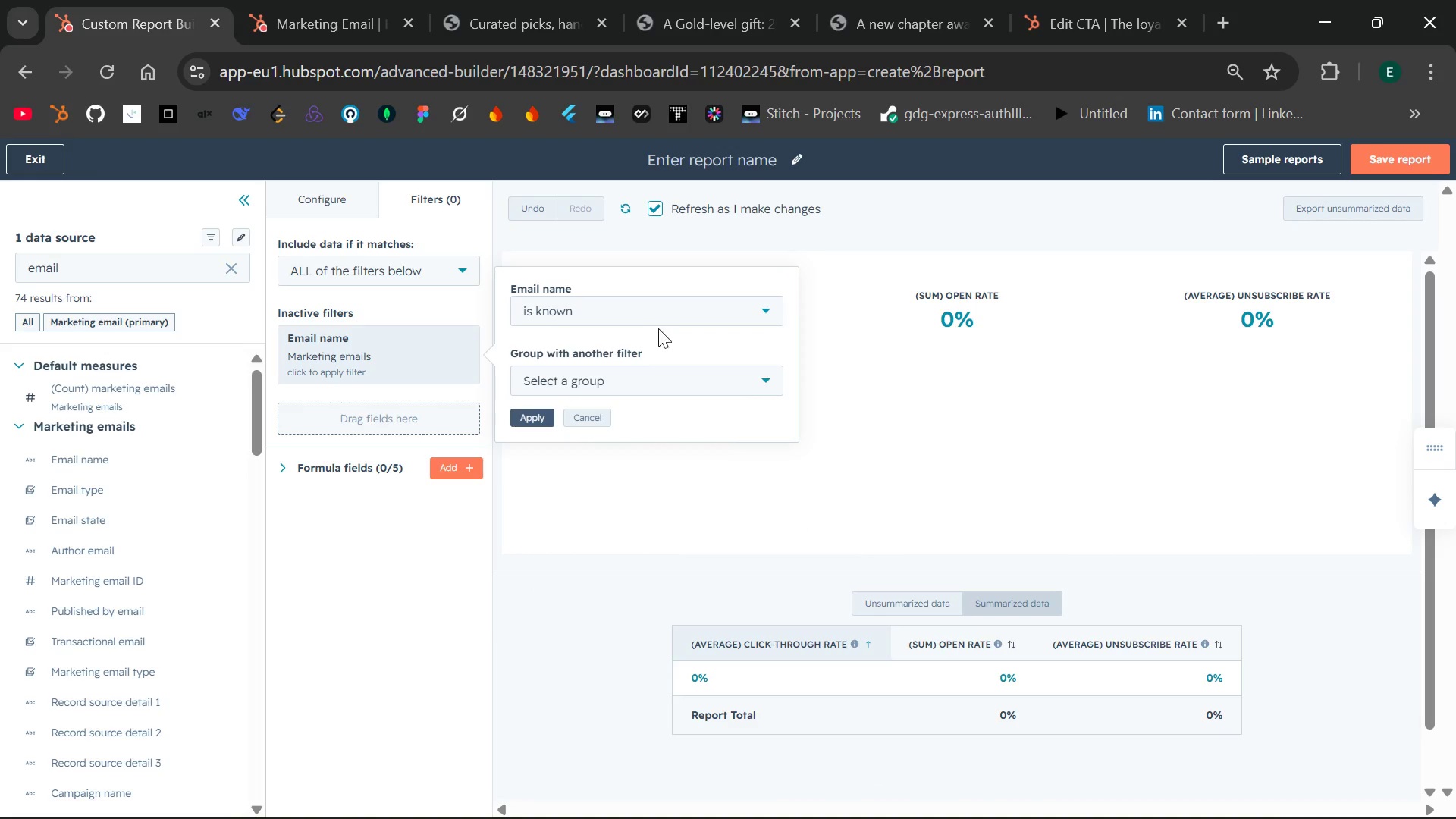 
left_click([691, 303])
 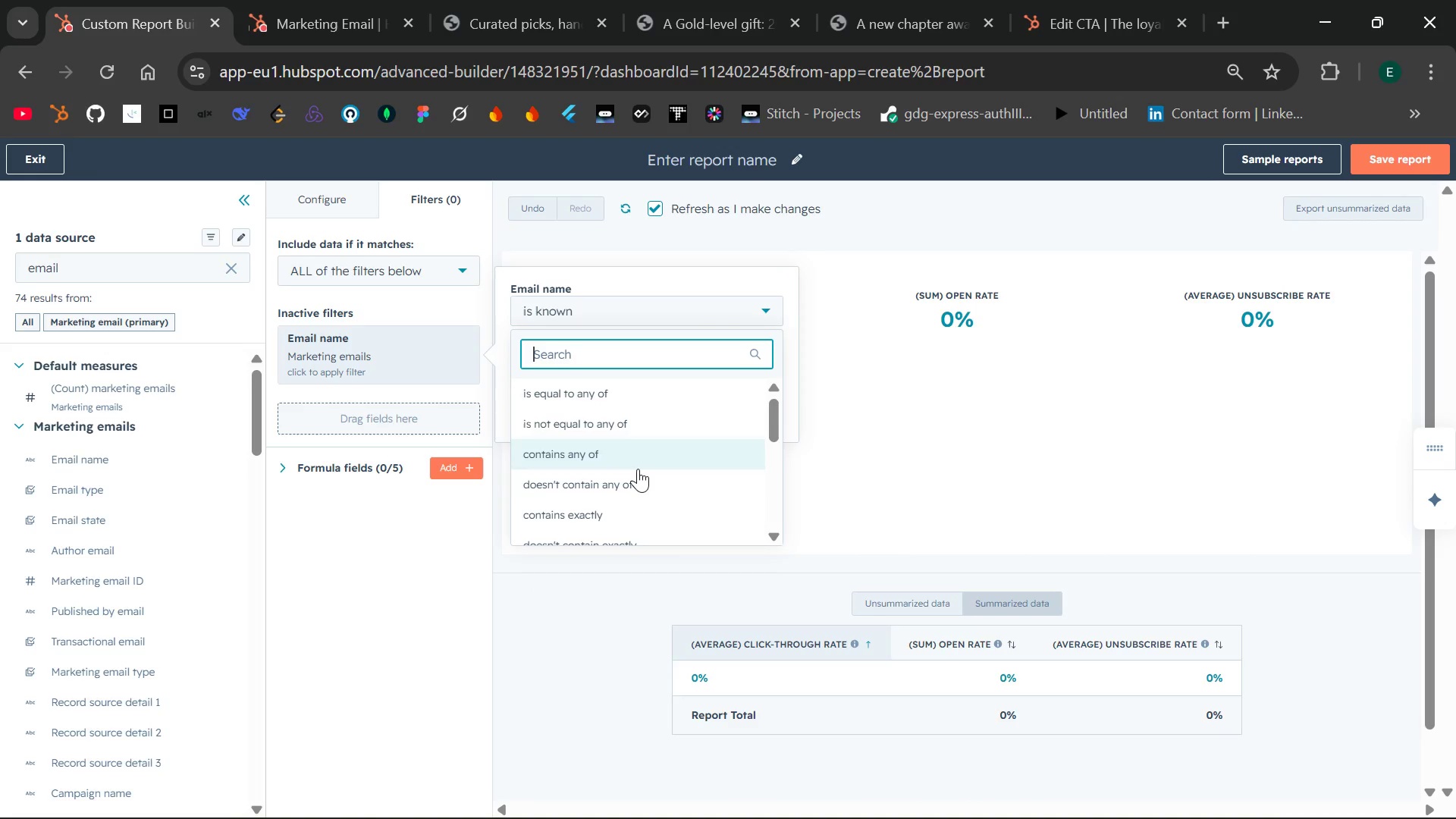 
wait(8.8)
 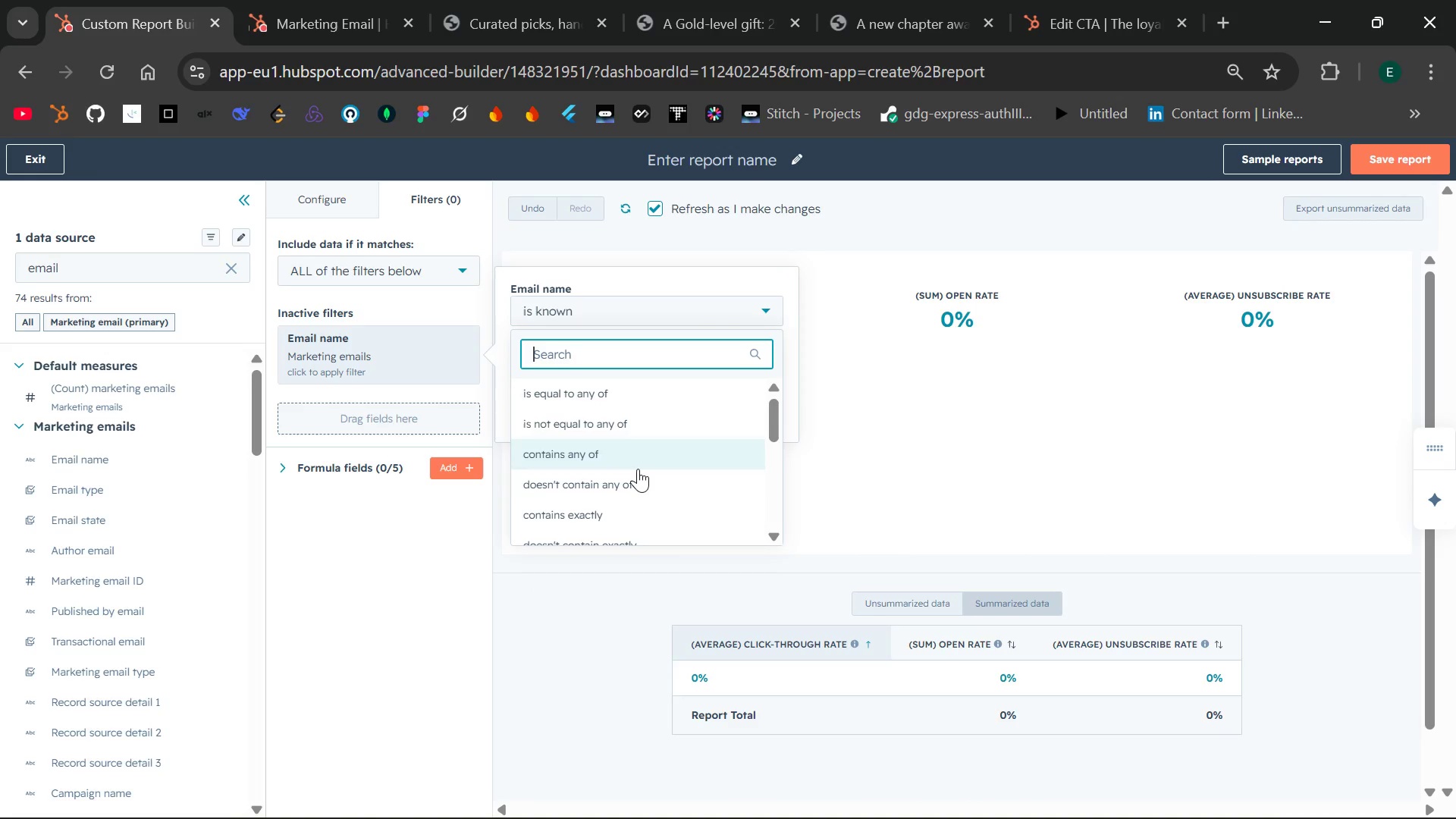 
left_click([647, 394])
 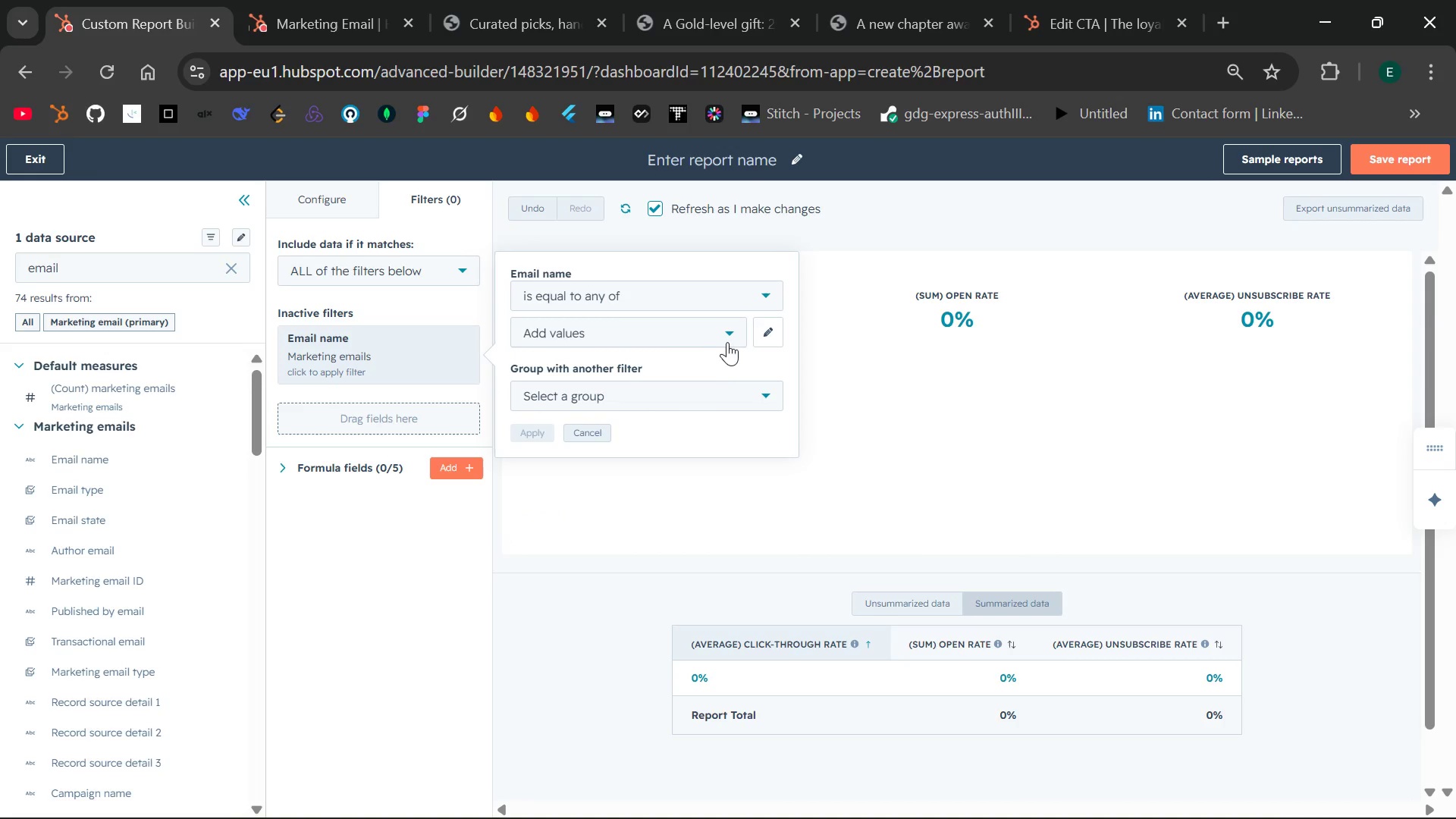 
left_click([733, 334])
 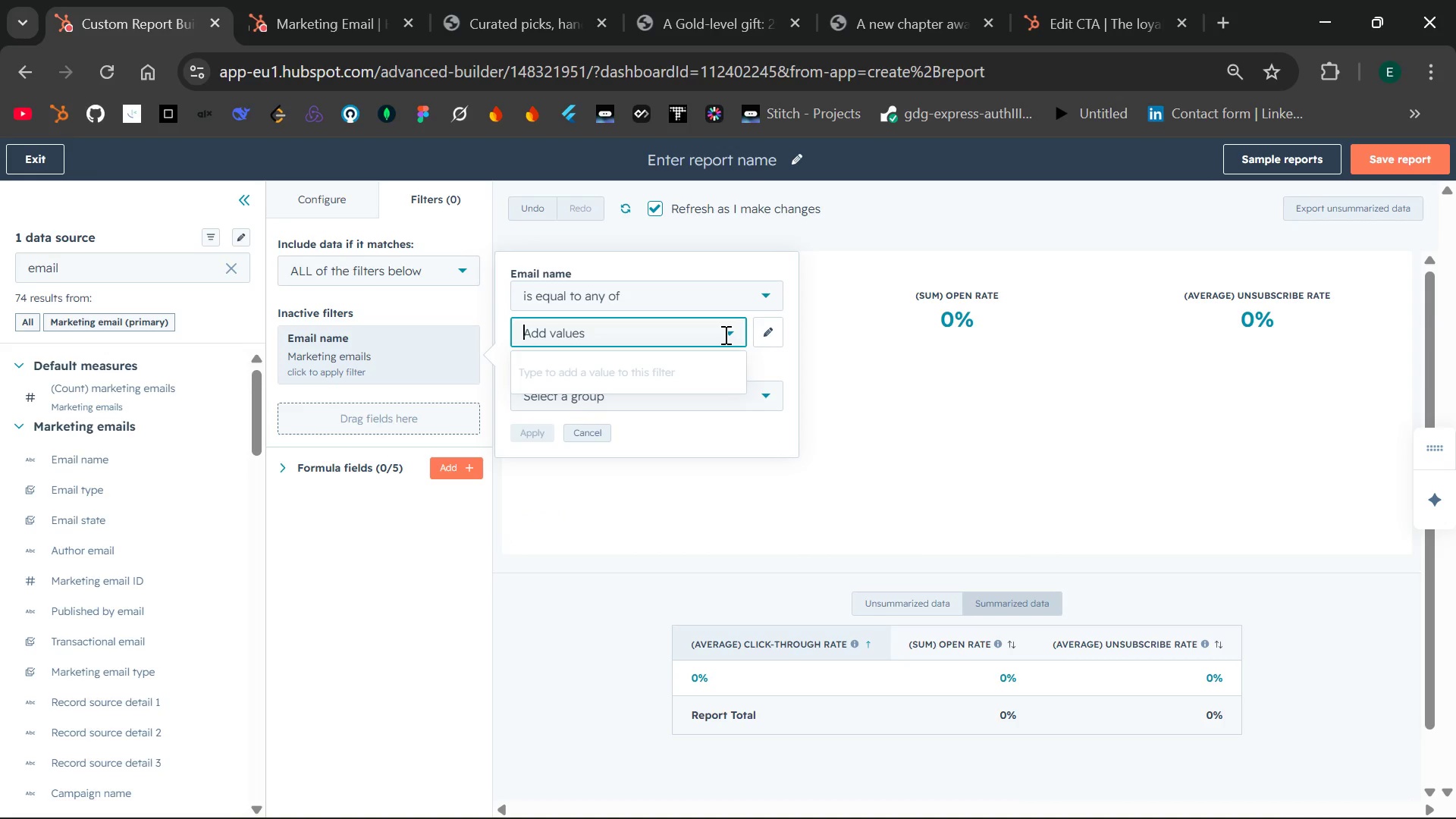 
type(The jR)
key(Backspace)
key(Backspace)
type(Re-instoduction)
 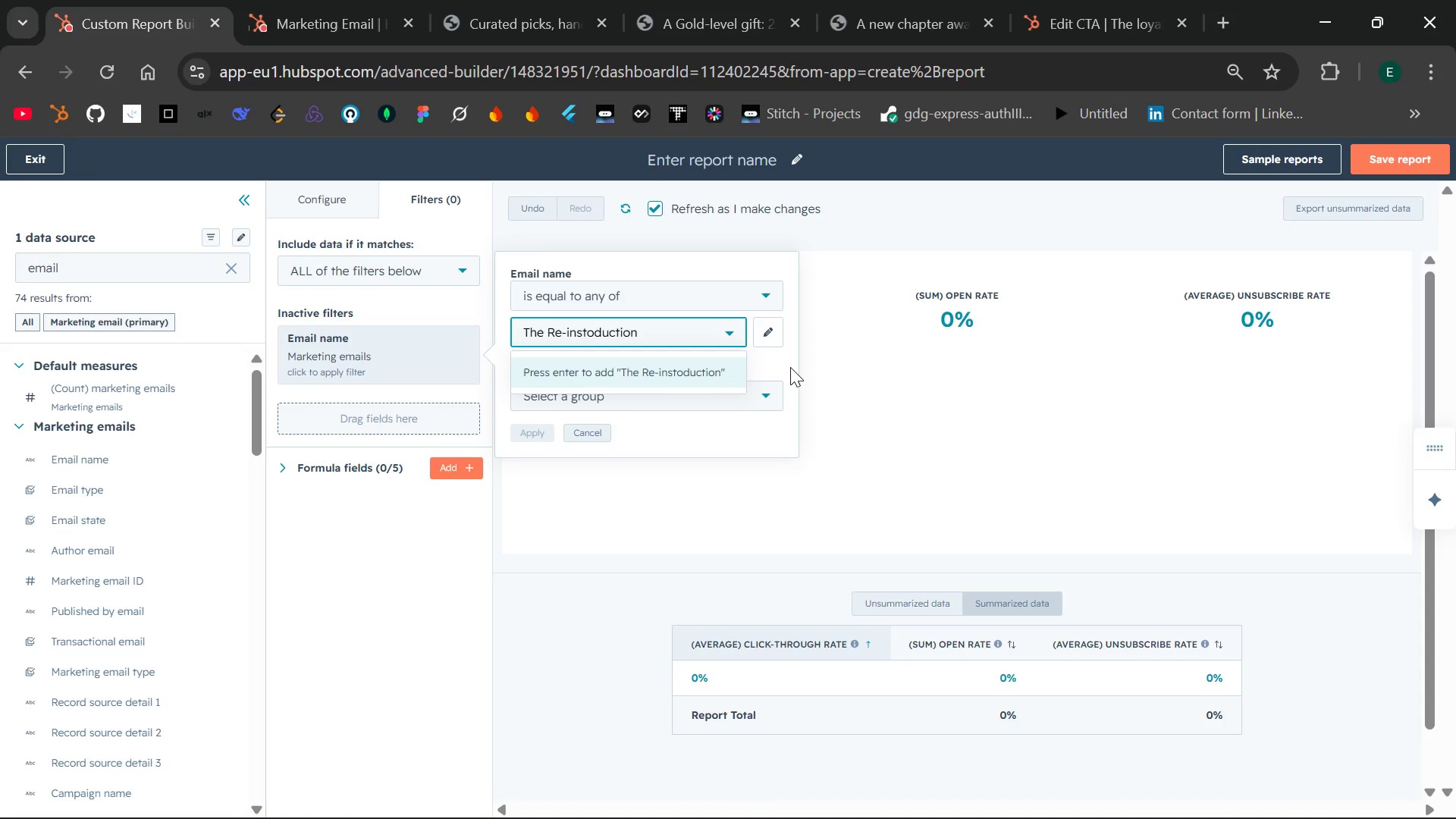 
left_click([790, 367])
 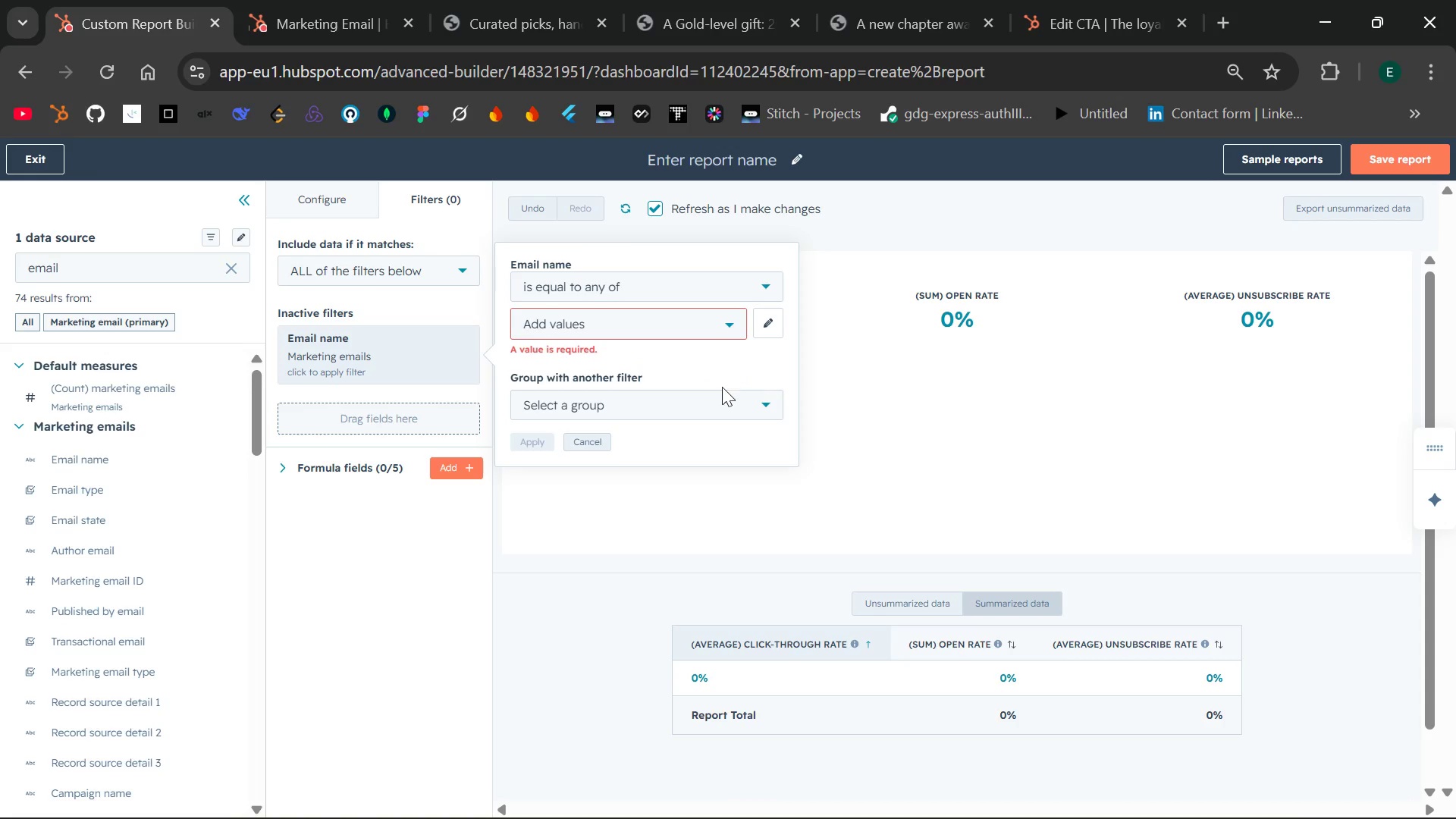 
left_click([716, 391])
 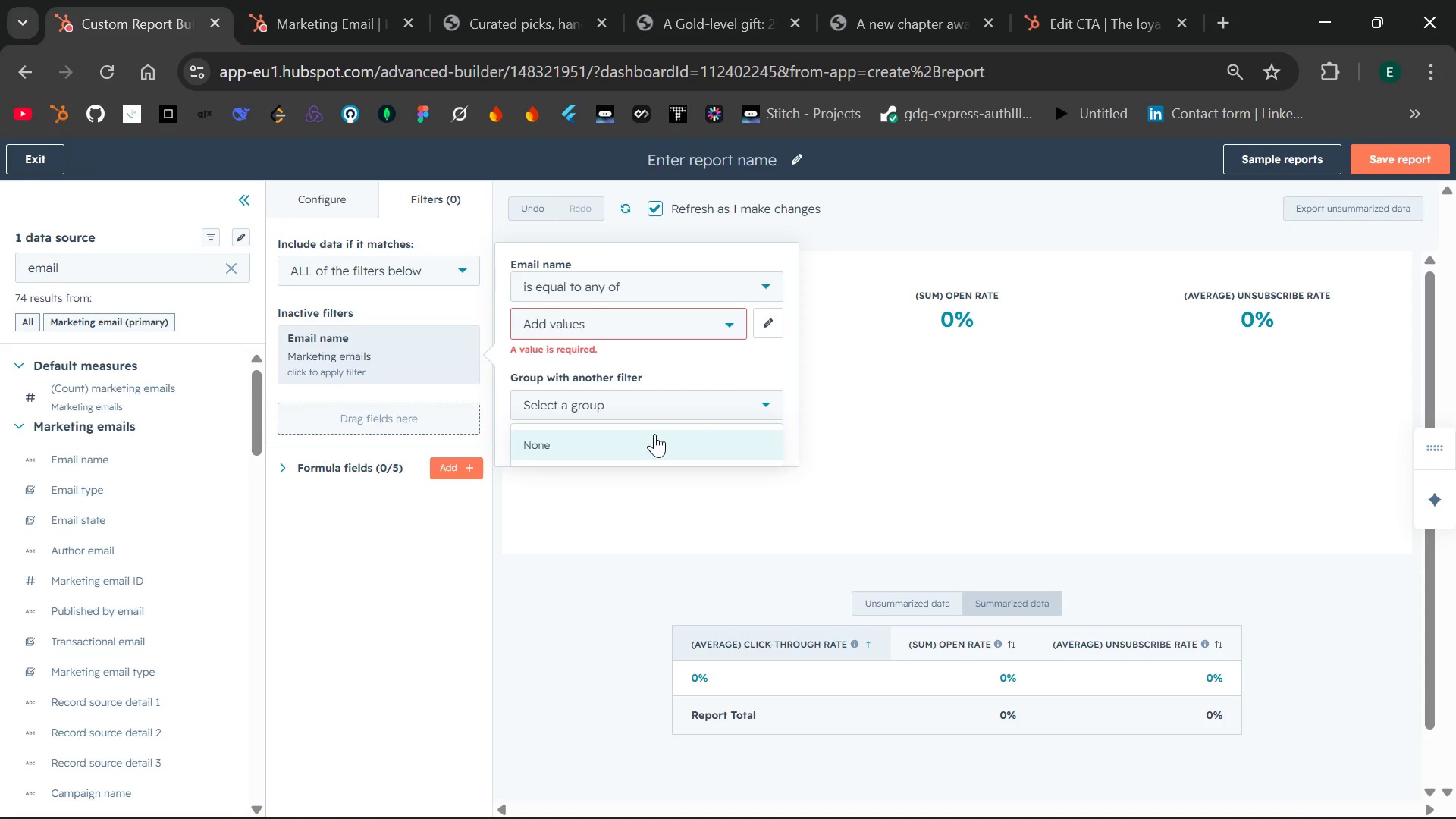 
left_click([654, 434])
 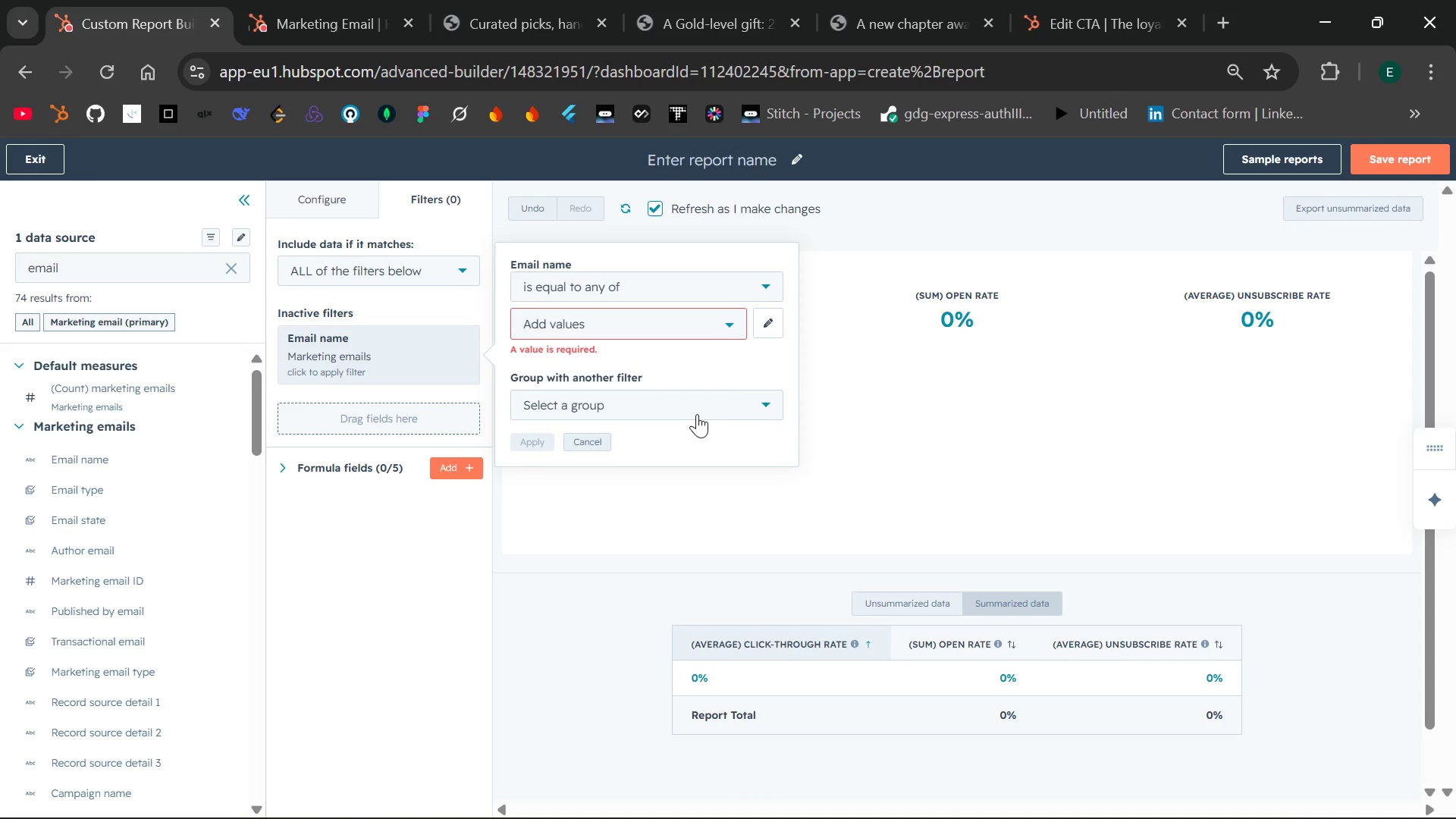 
left_click([697, 414])
 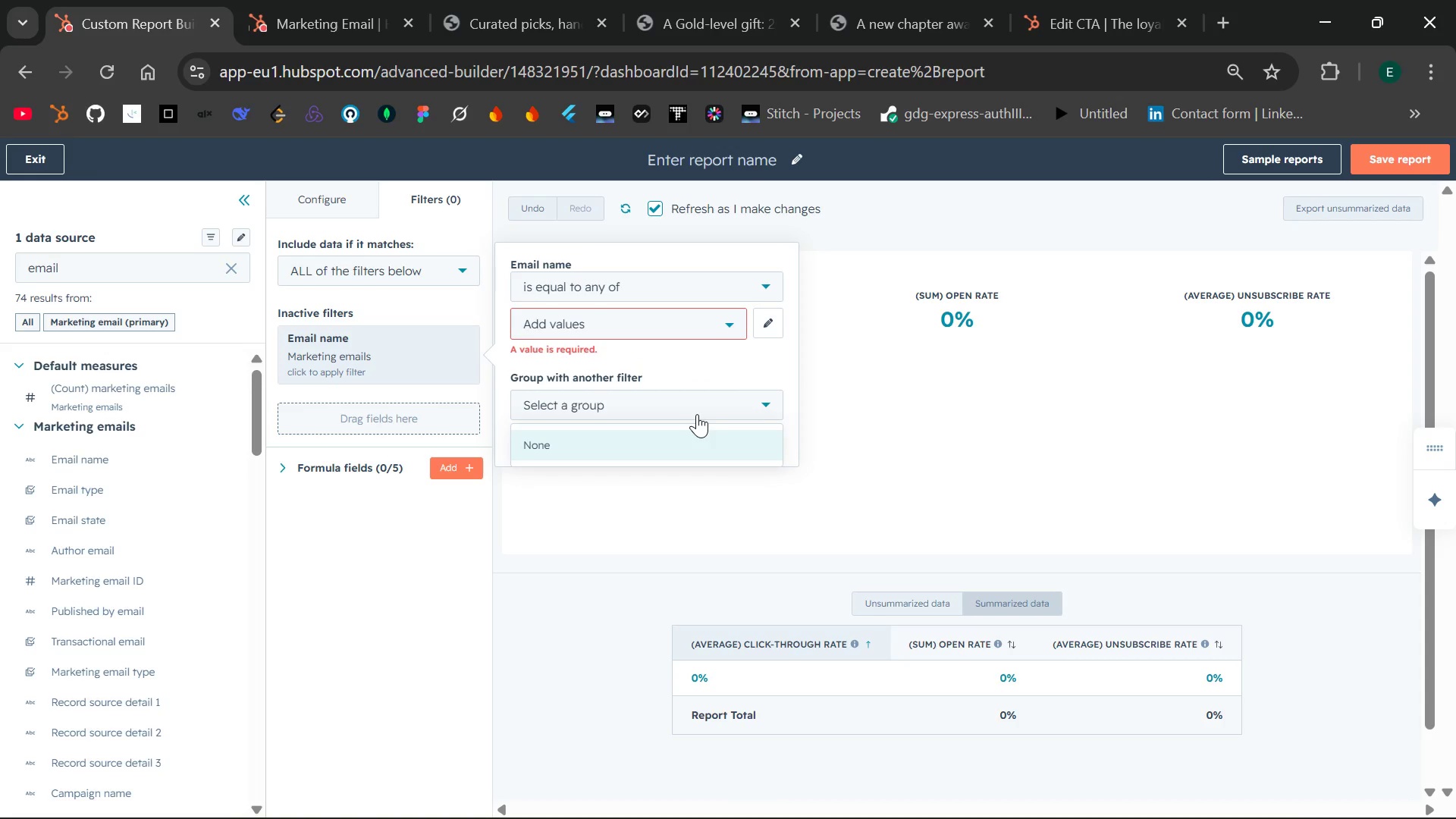 
left_click([697, 414])
 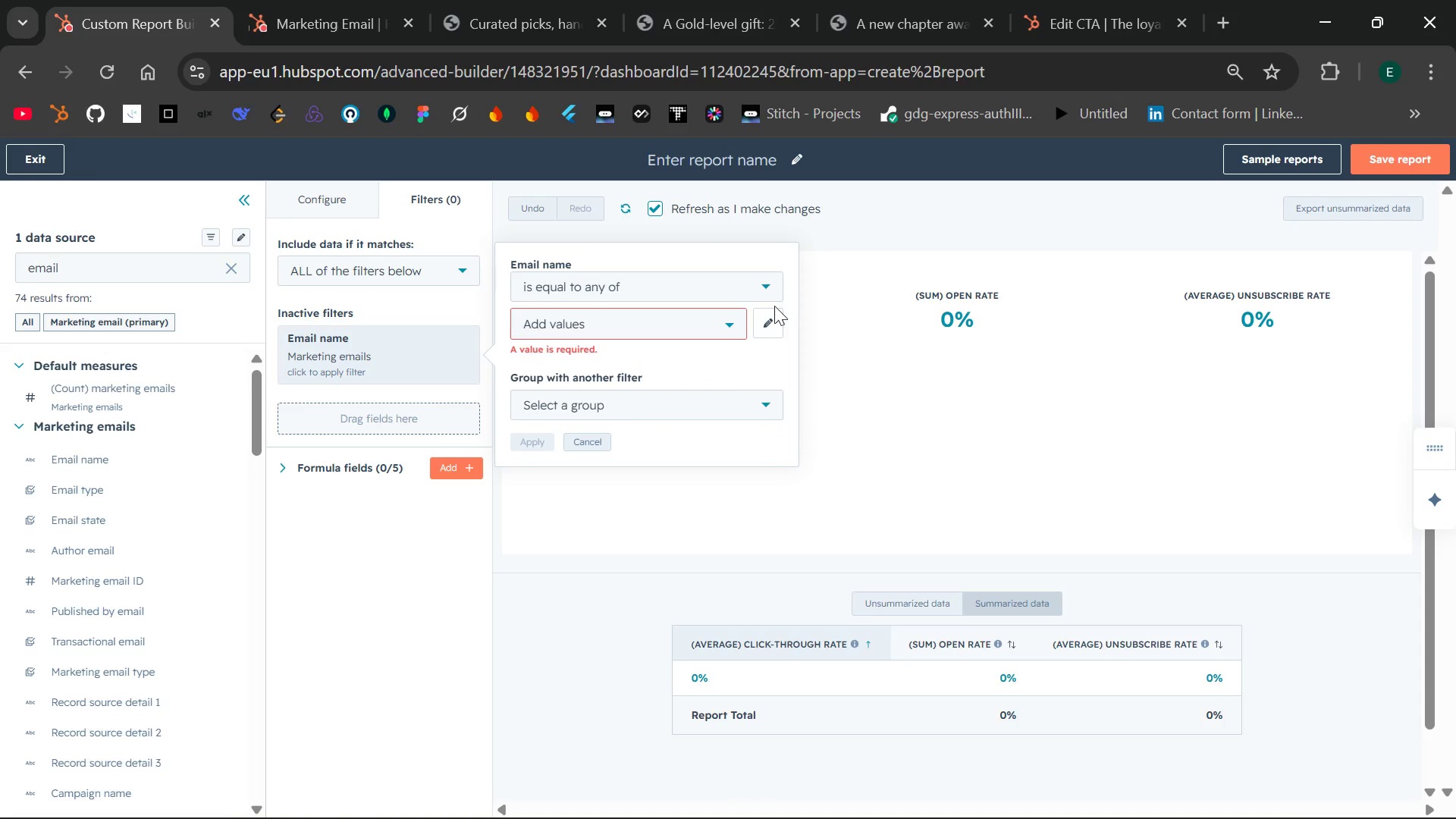 
left_click([770, 318])
 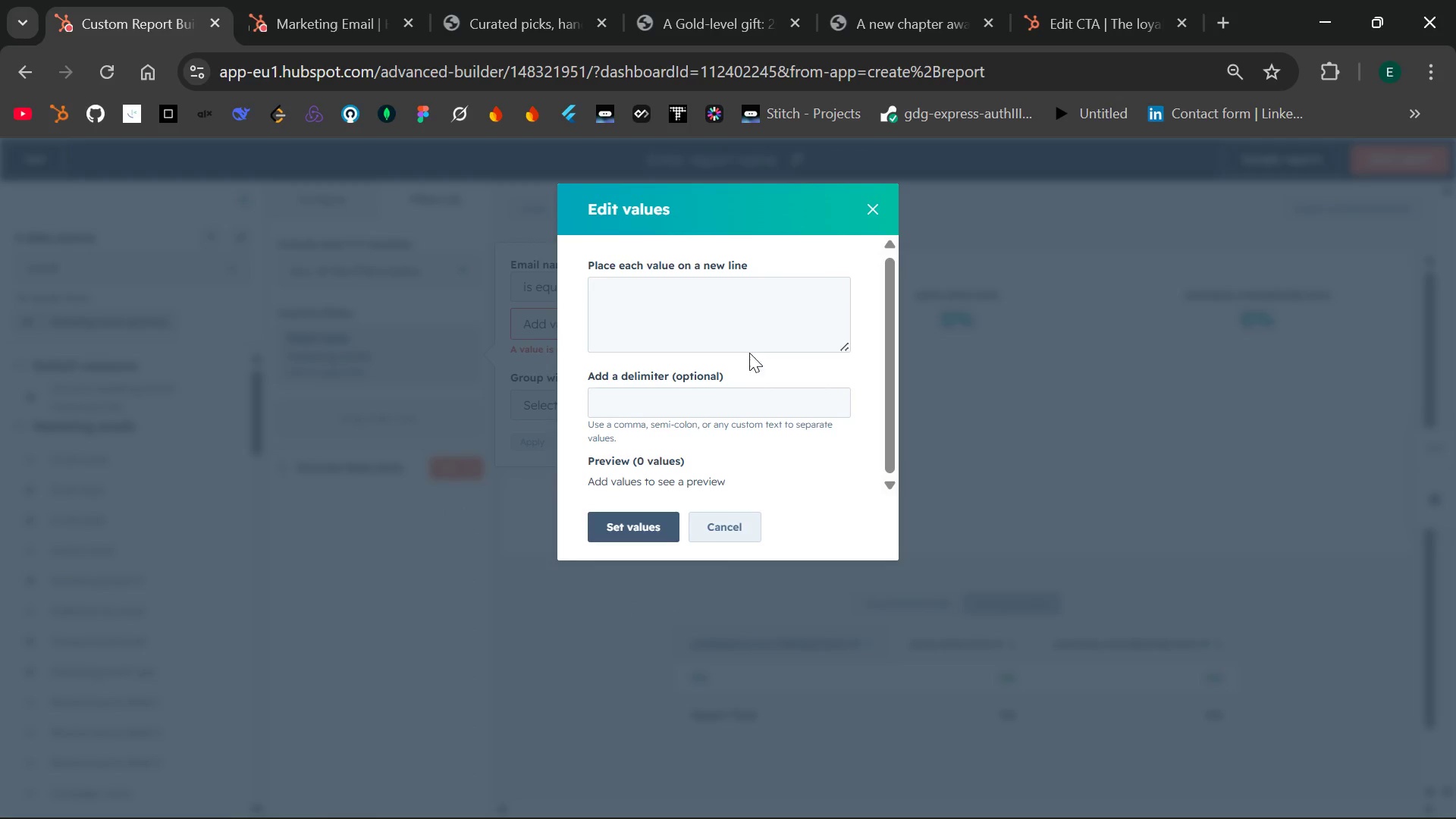 
left_click([883, 206])
 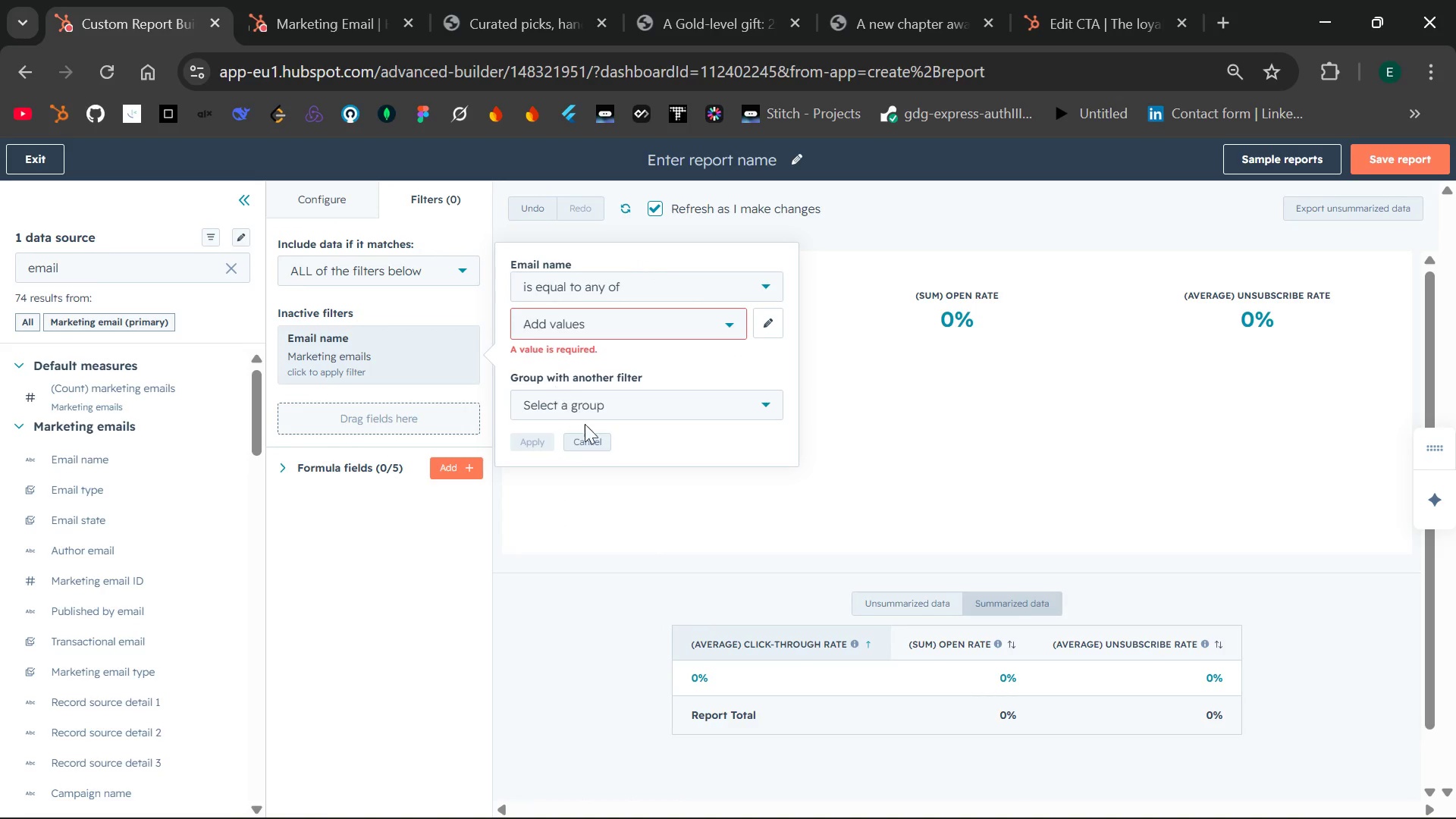 
left_click([585, 444])
 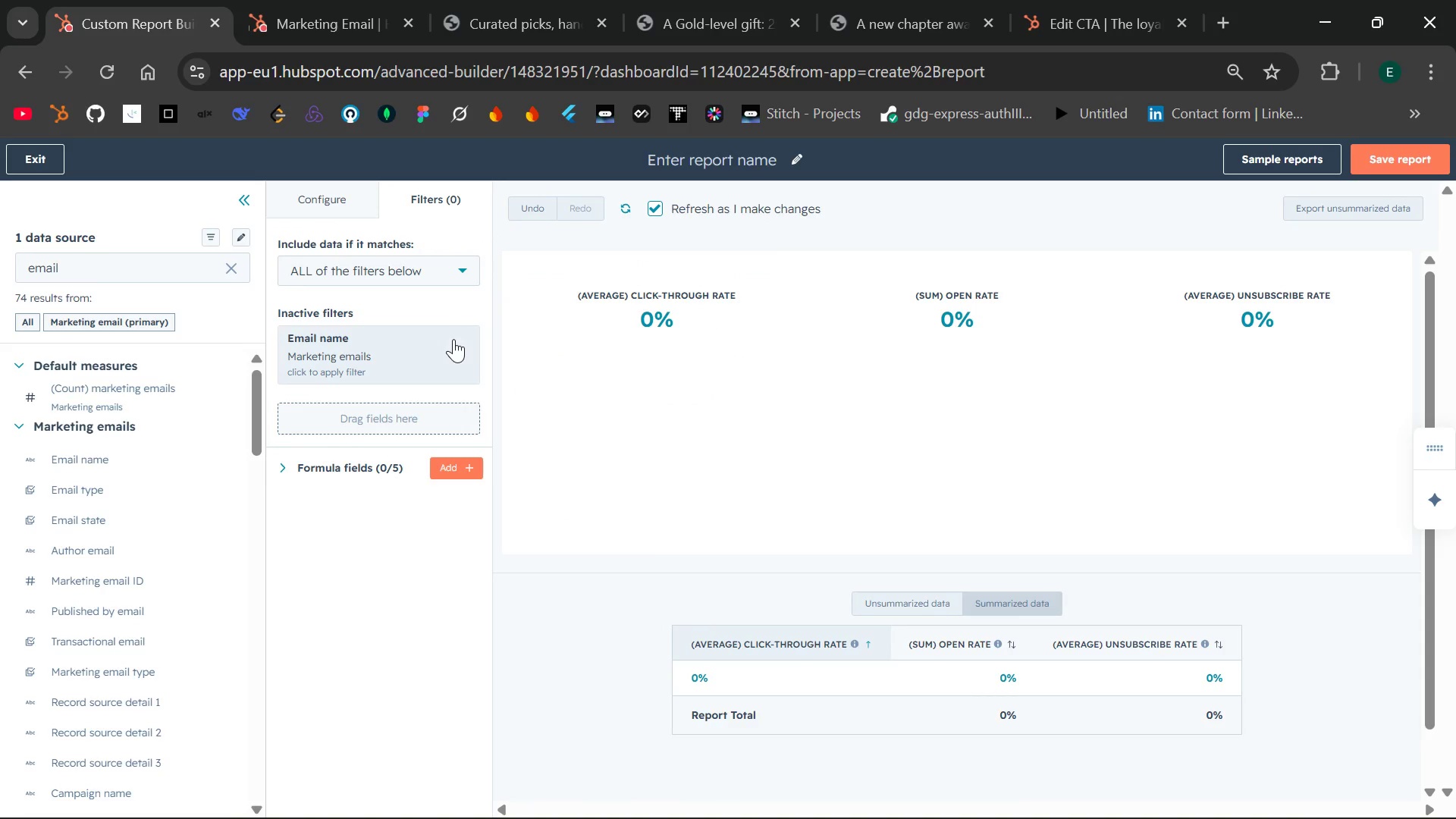 
wait(5.41)
 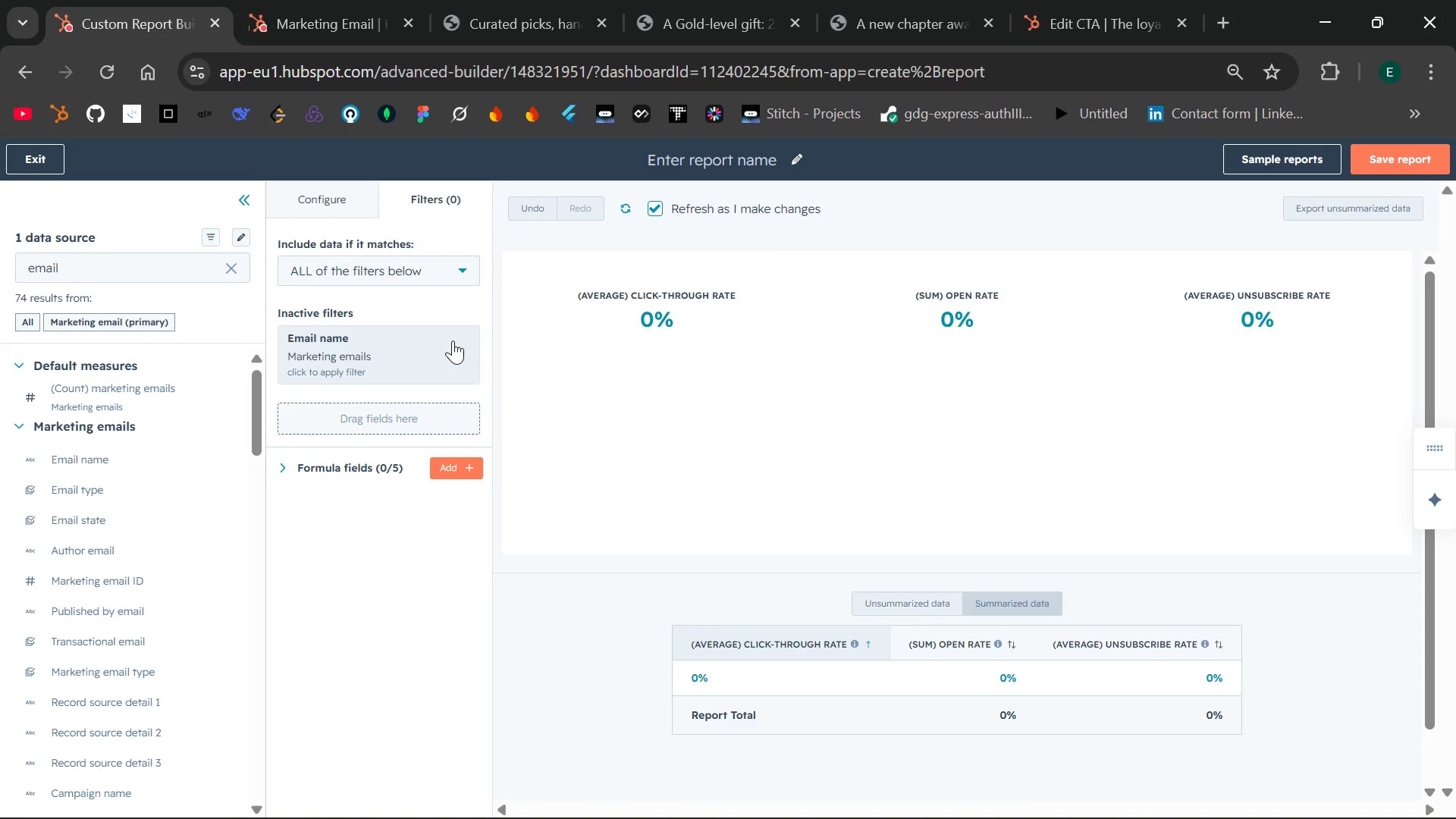 
left_click([453, 339])
 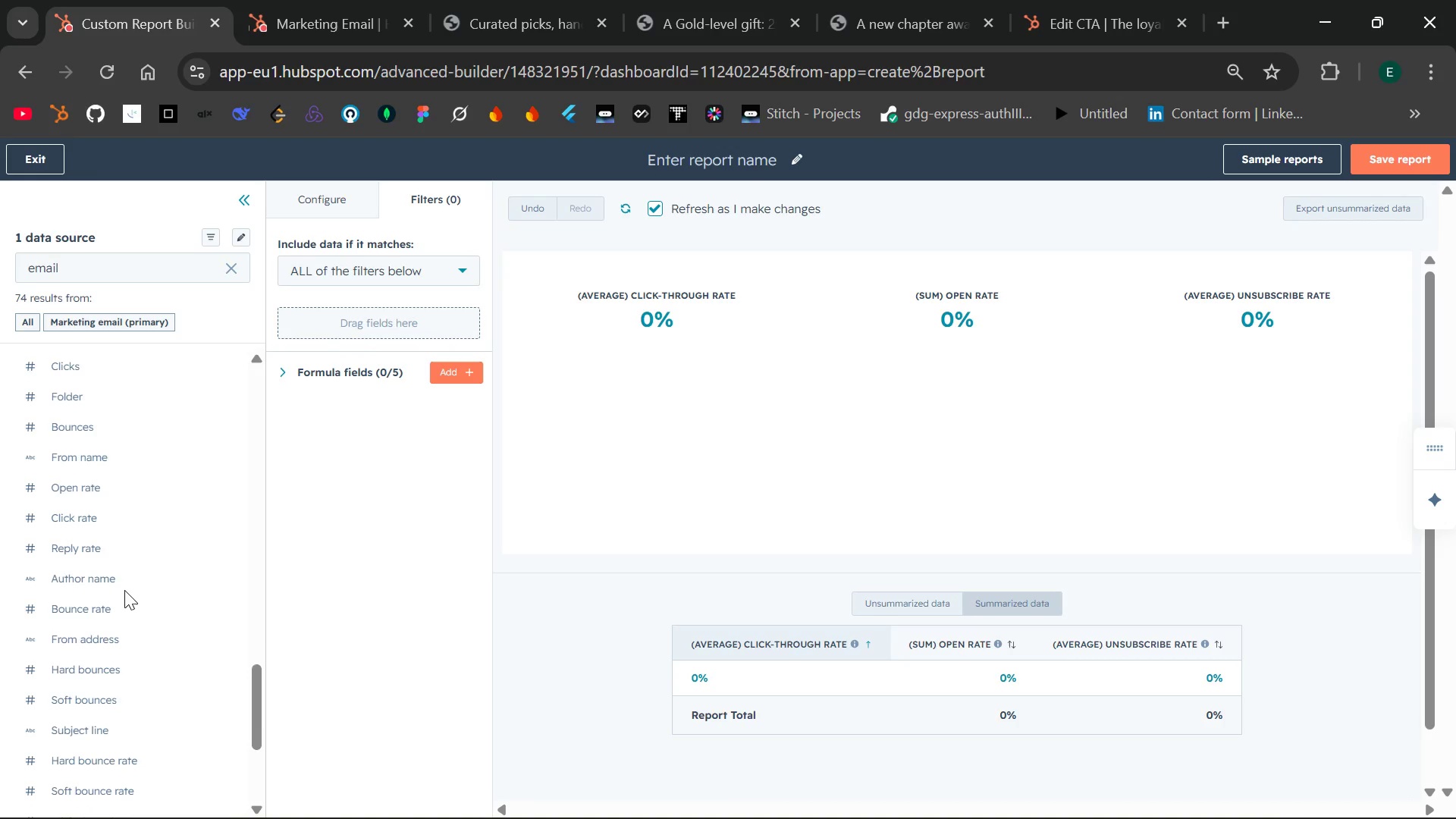 
wait(31.34)
 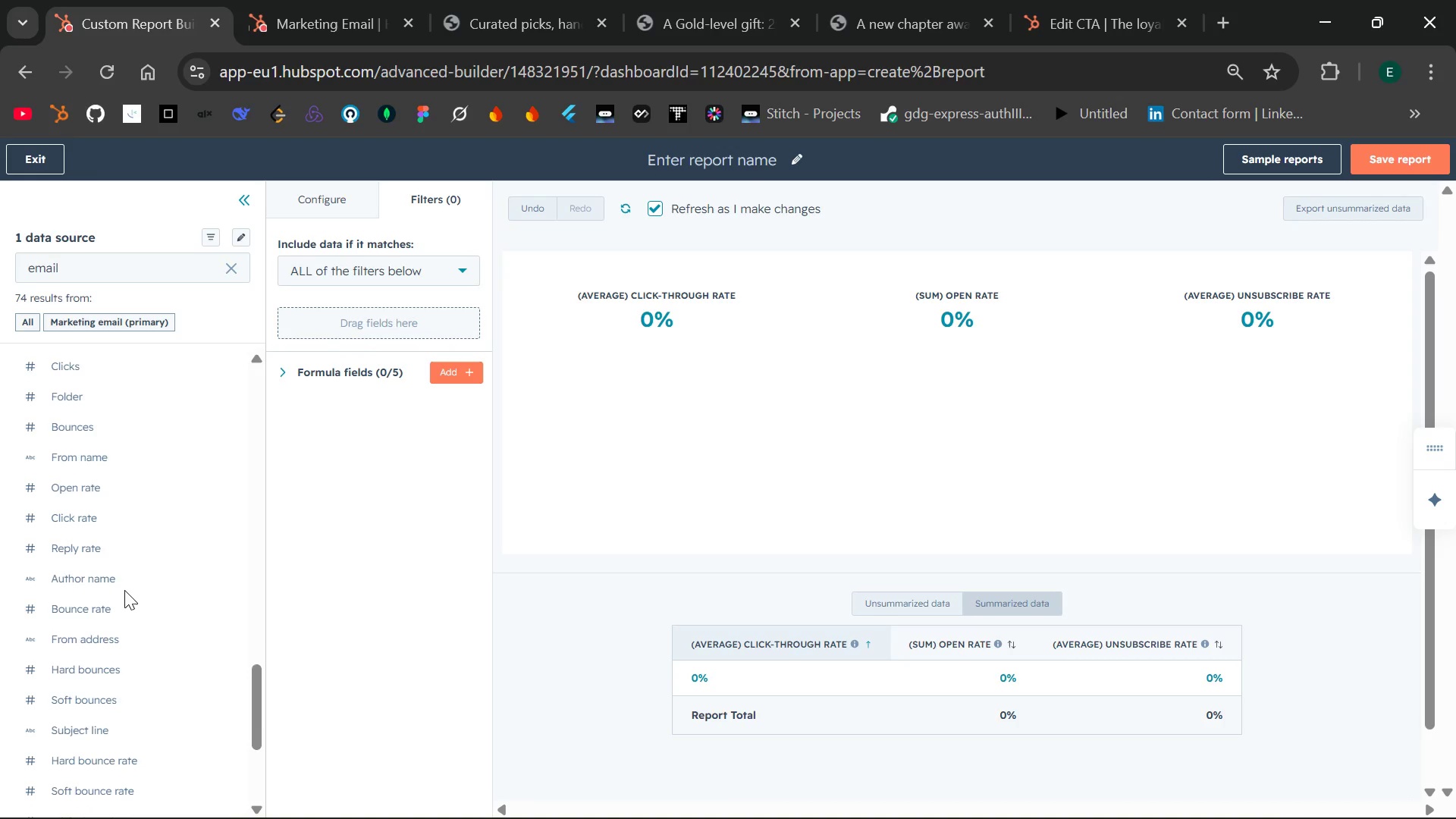 
type(Emai)
 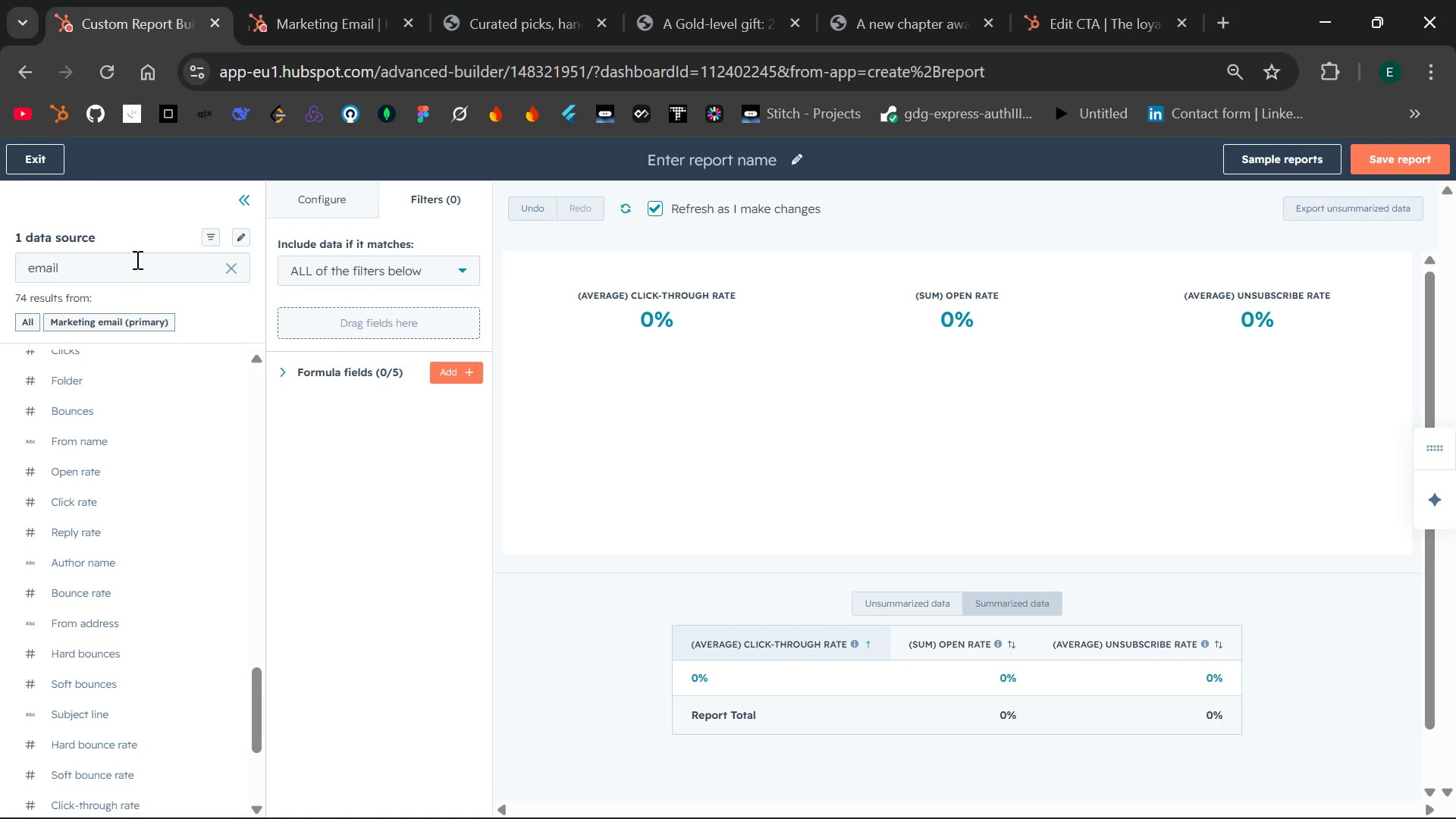 
left_click([138, 269])
 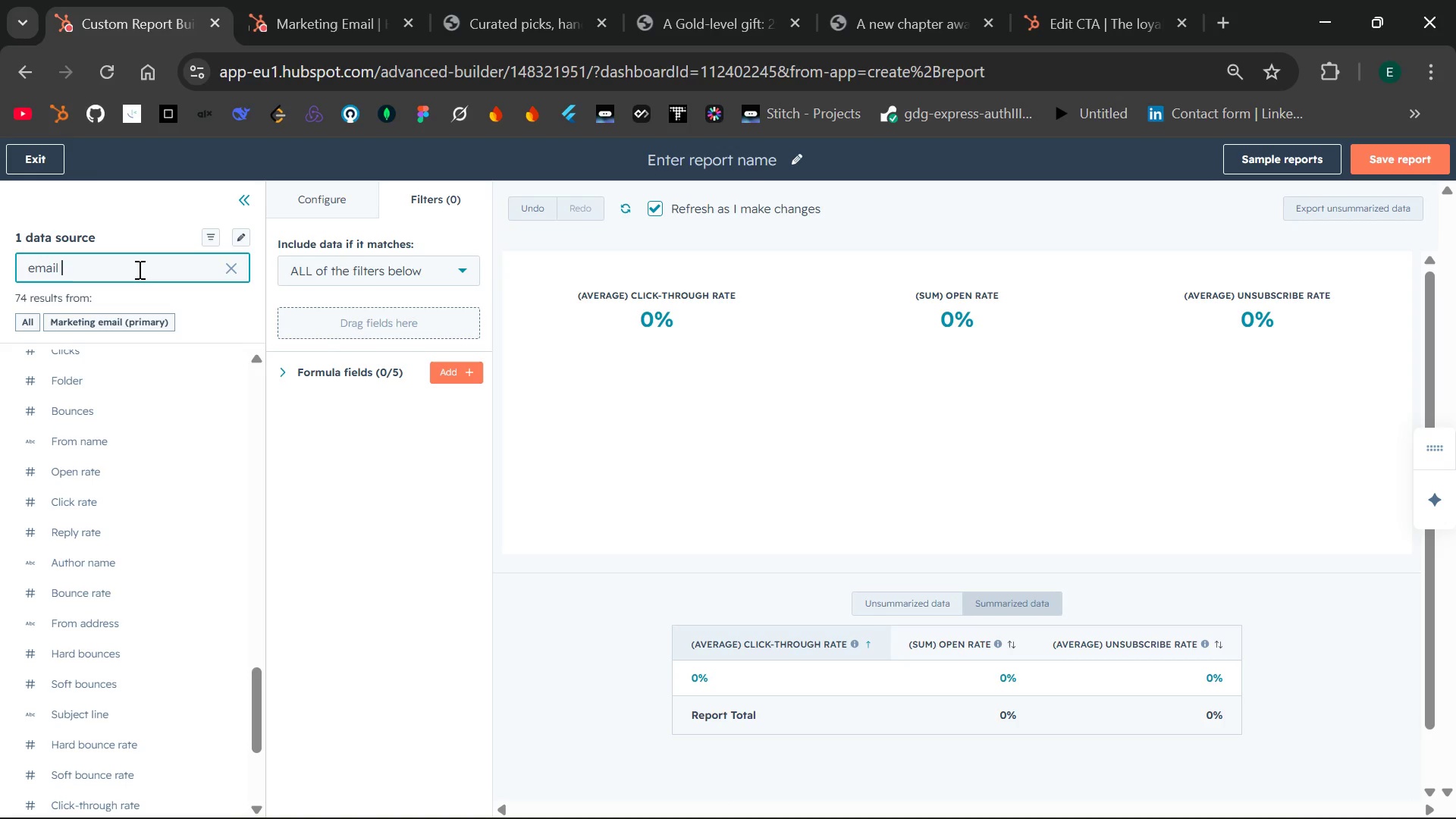 
type( open )
 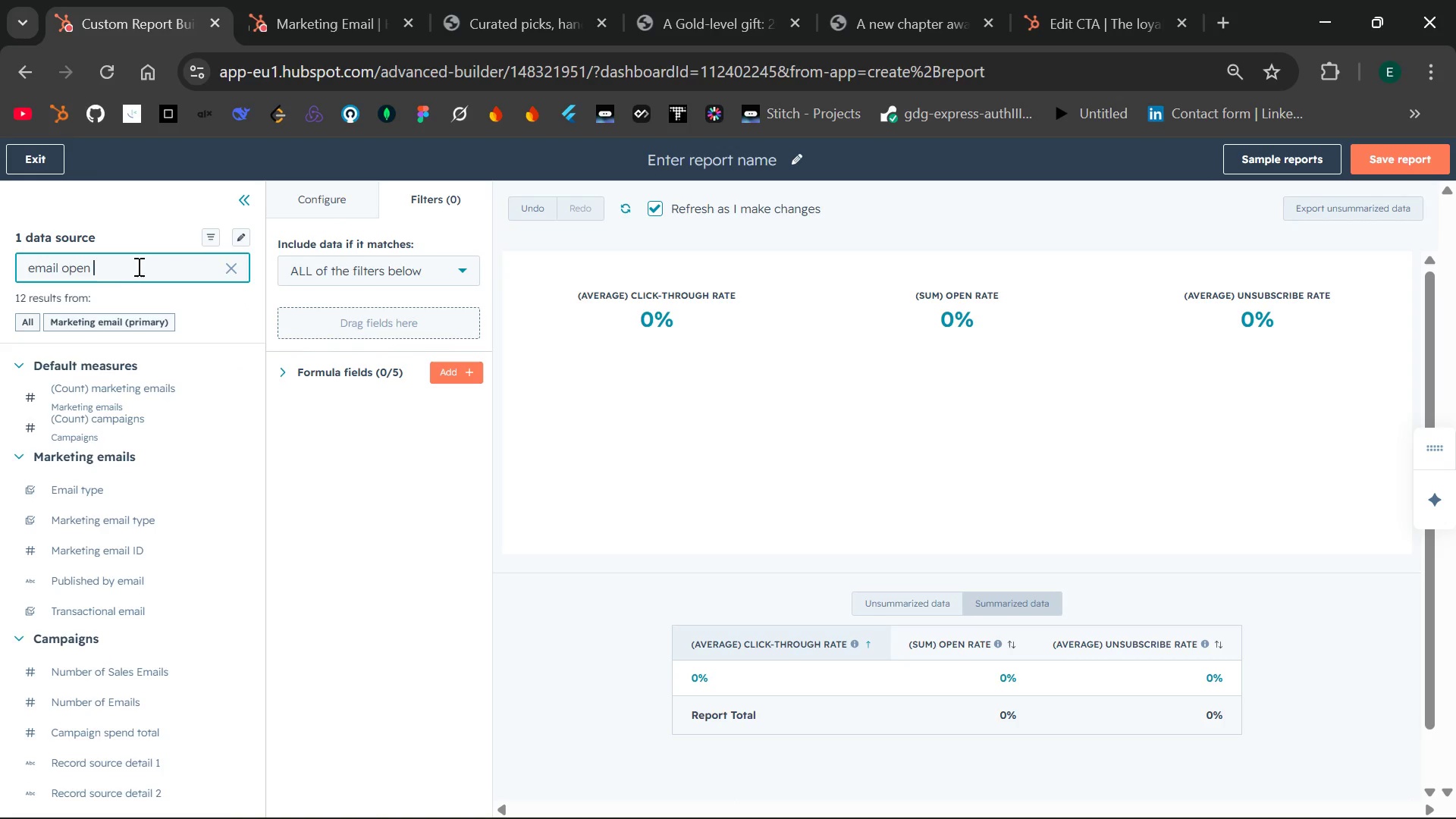 
type(rate)
 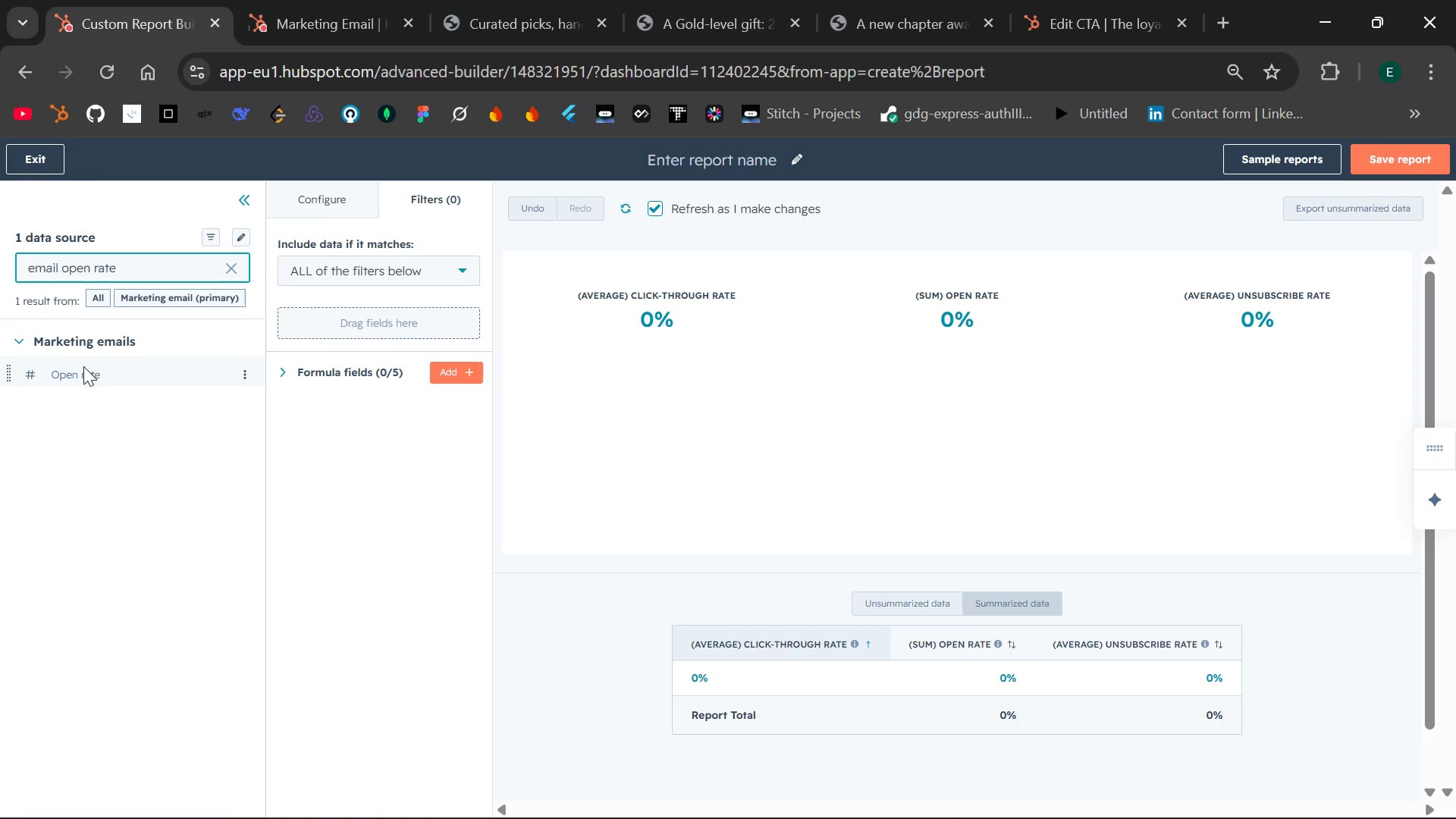 
left_click_drag(start_coordinate=[82, 366], to_coordinate=[283, 313])
 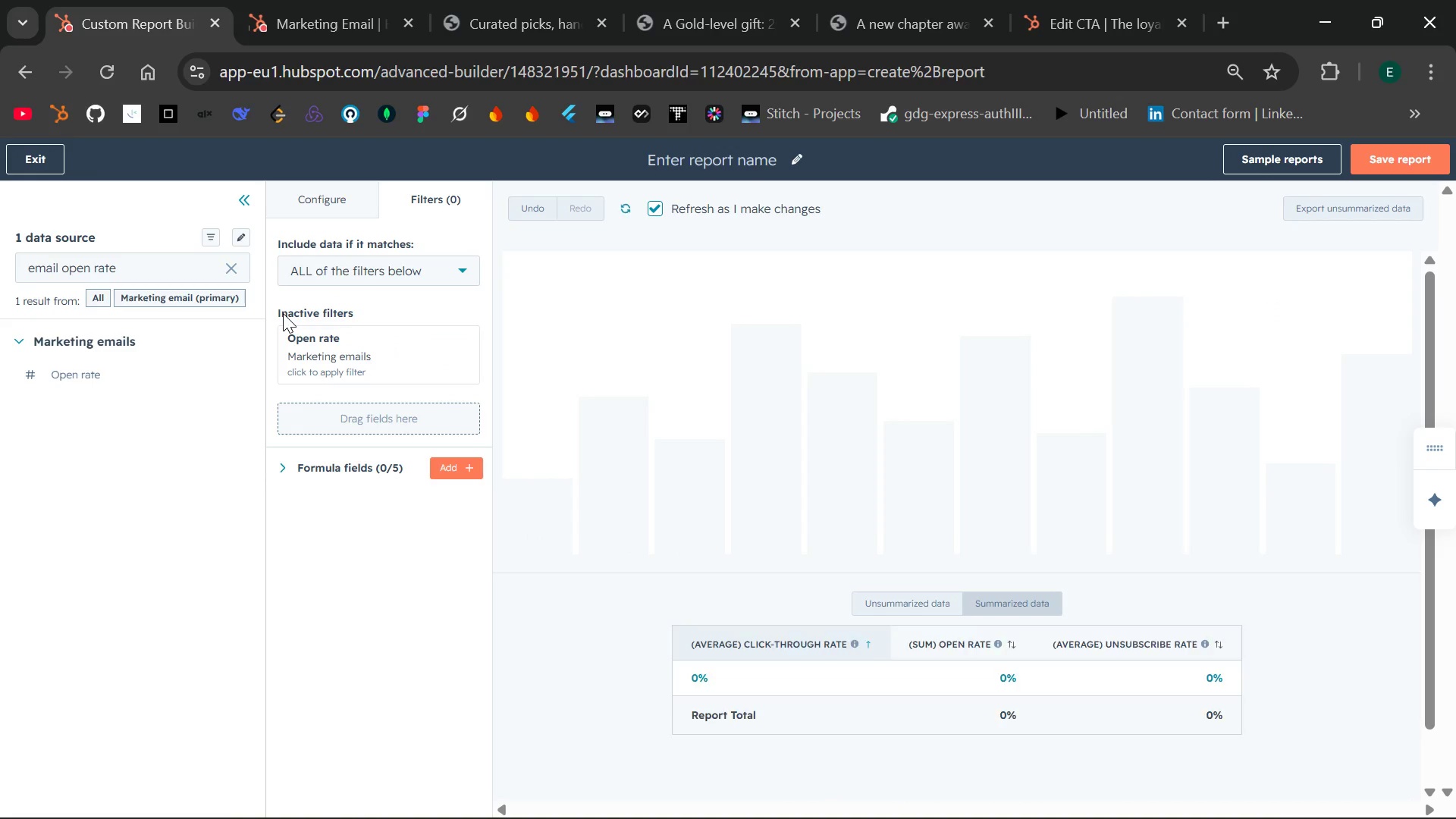 
left_click([337, 347])
 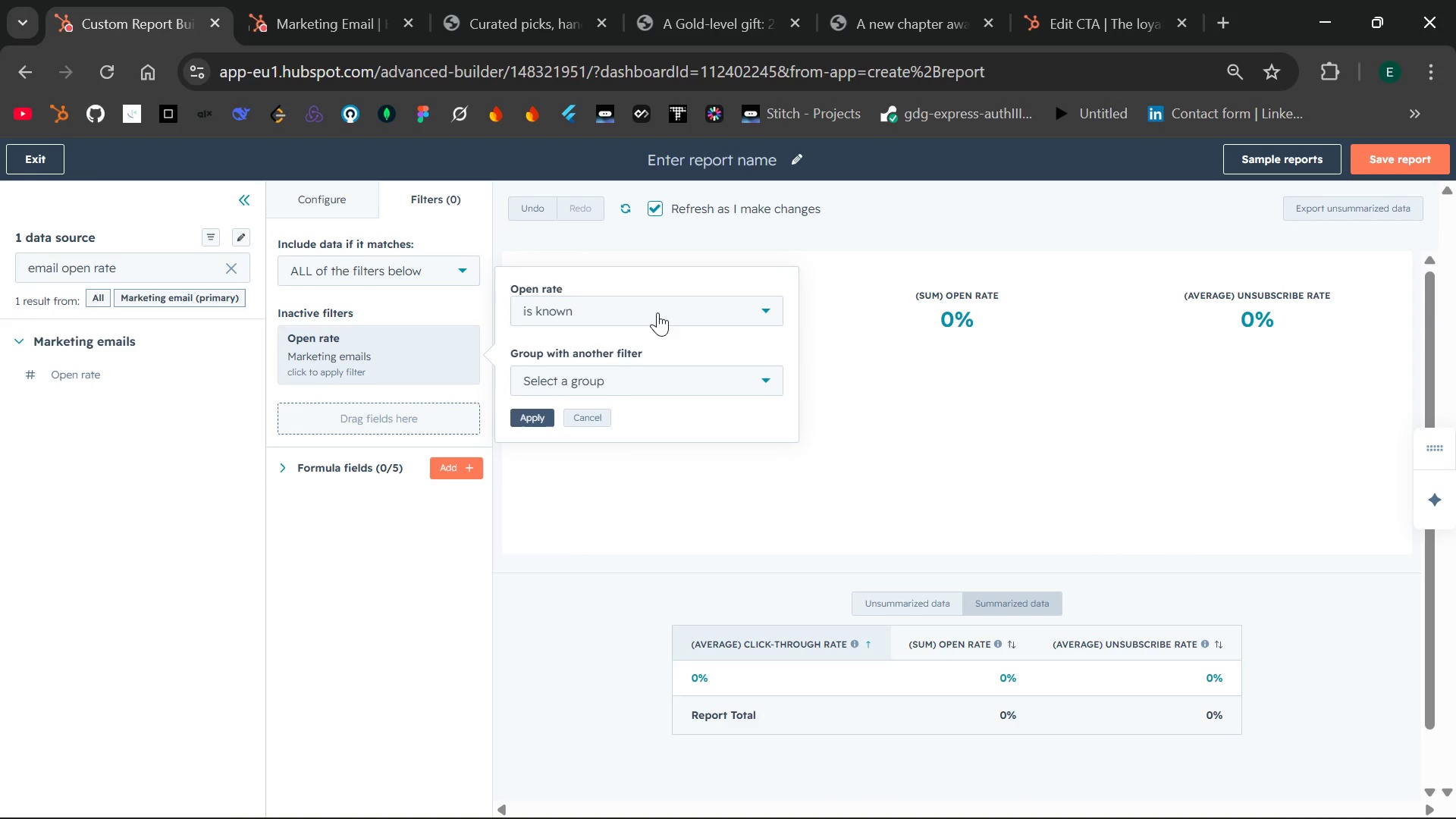 
left_click([668, 303])
 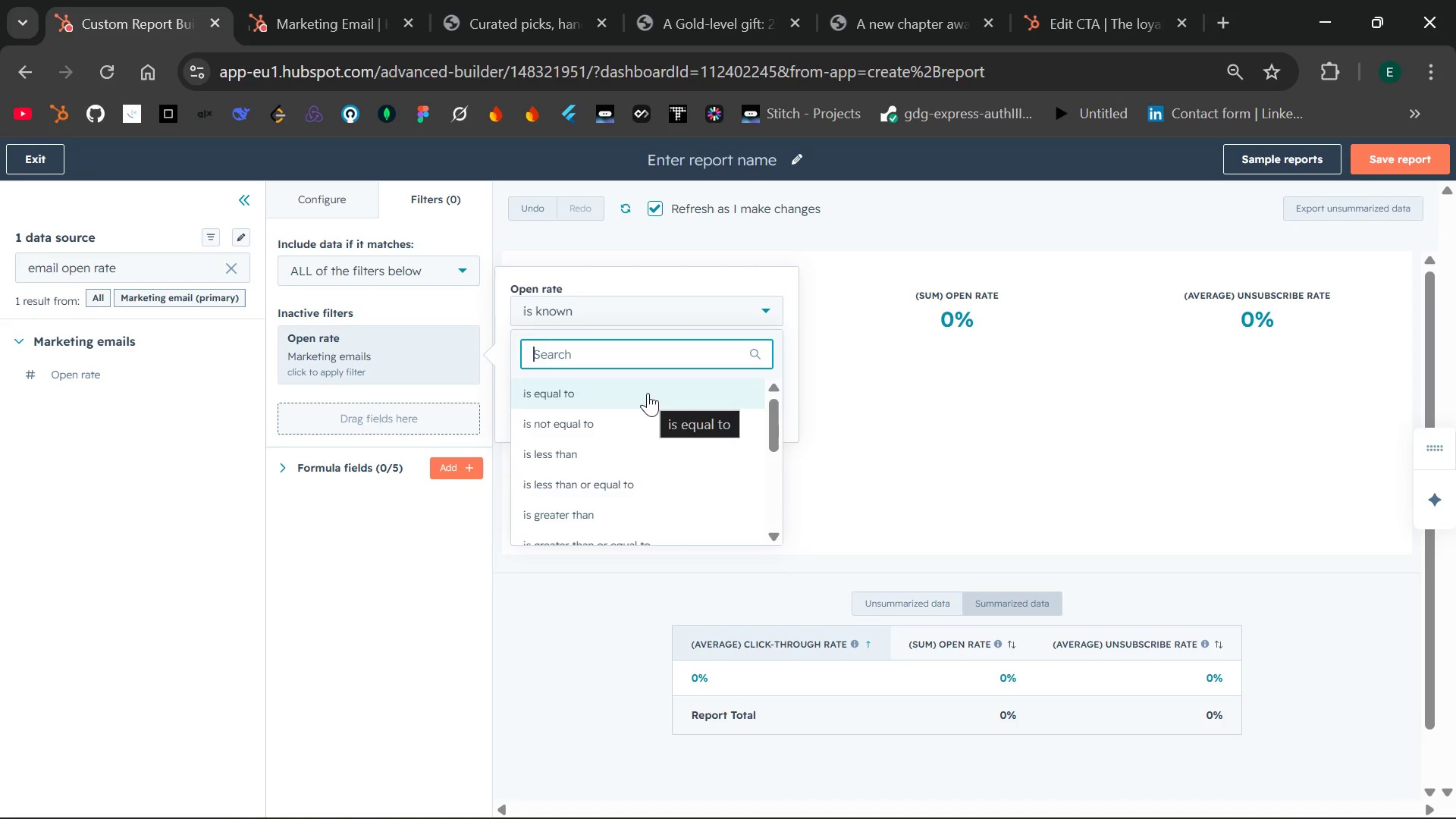 
left_click([648, 393])
 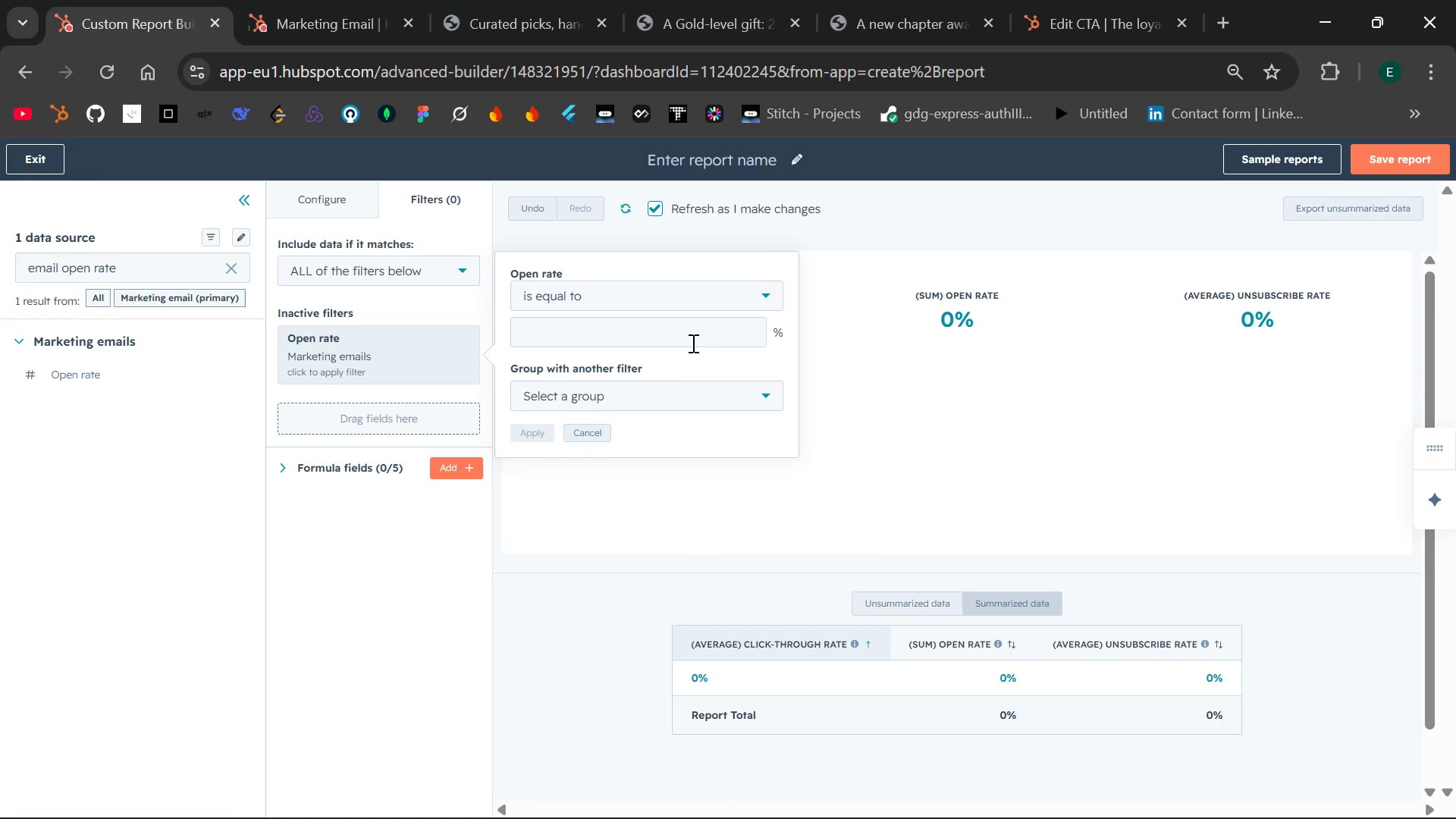 
left_click([692, 343])
 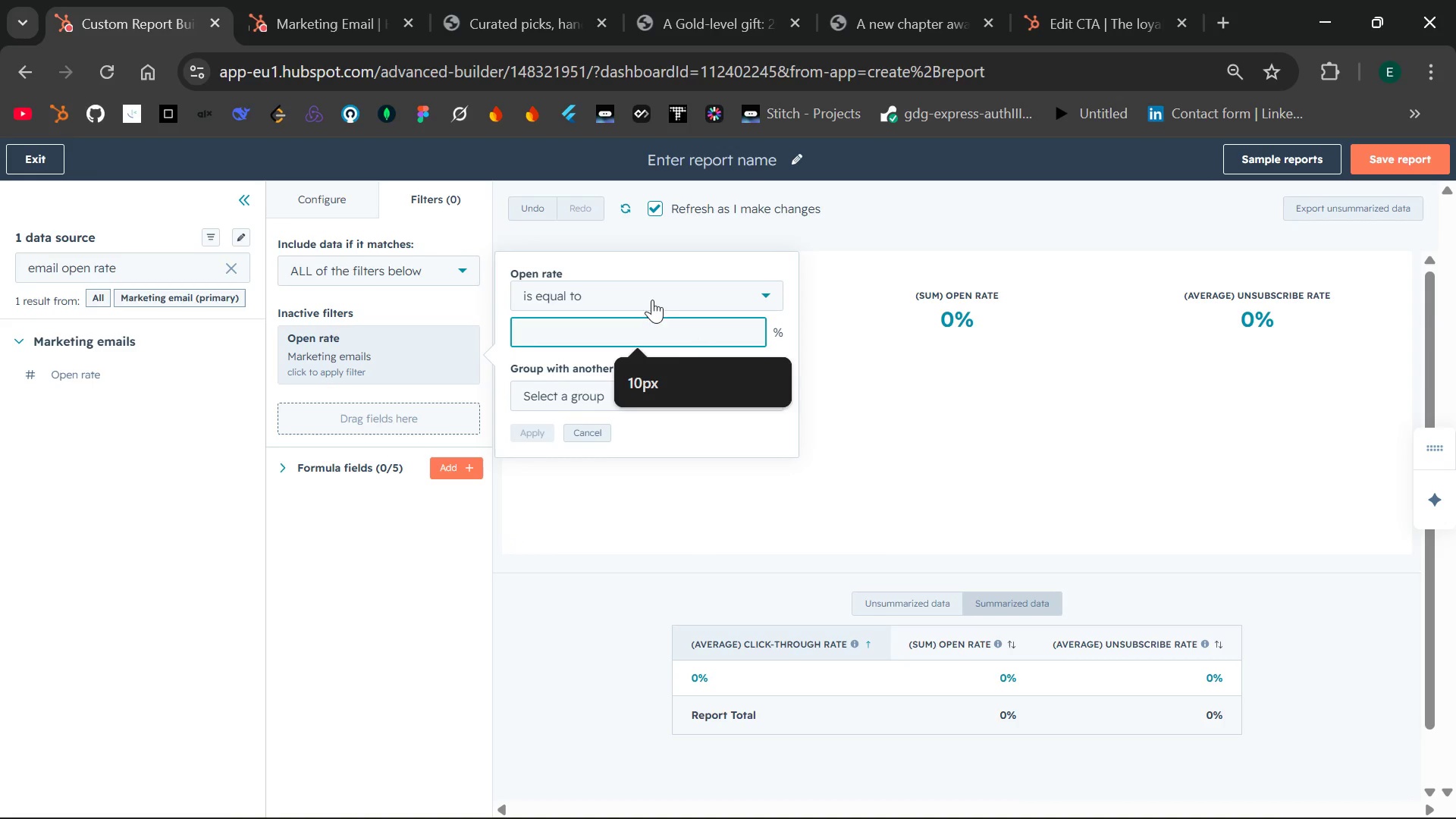 
left_click([661, 301])
 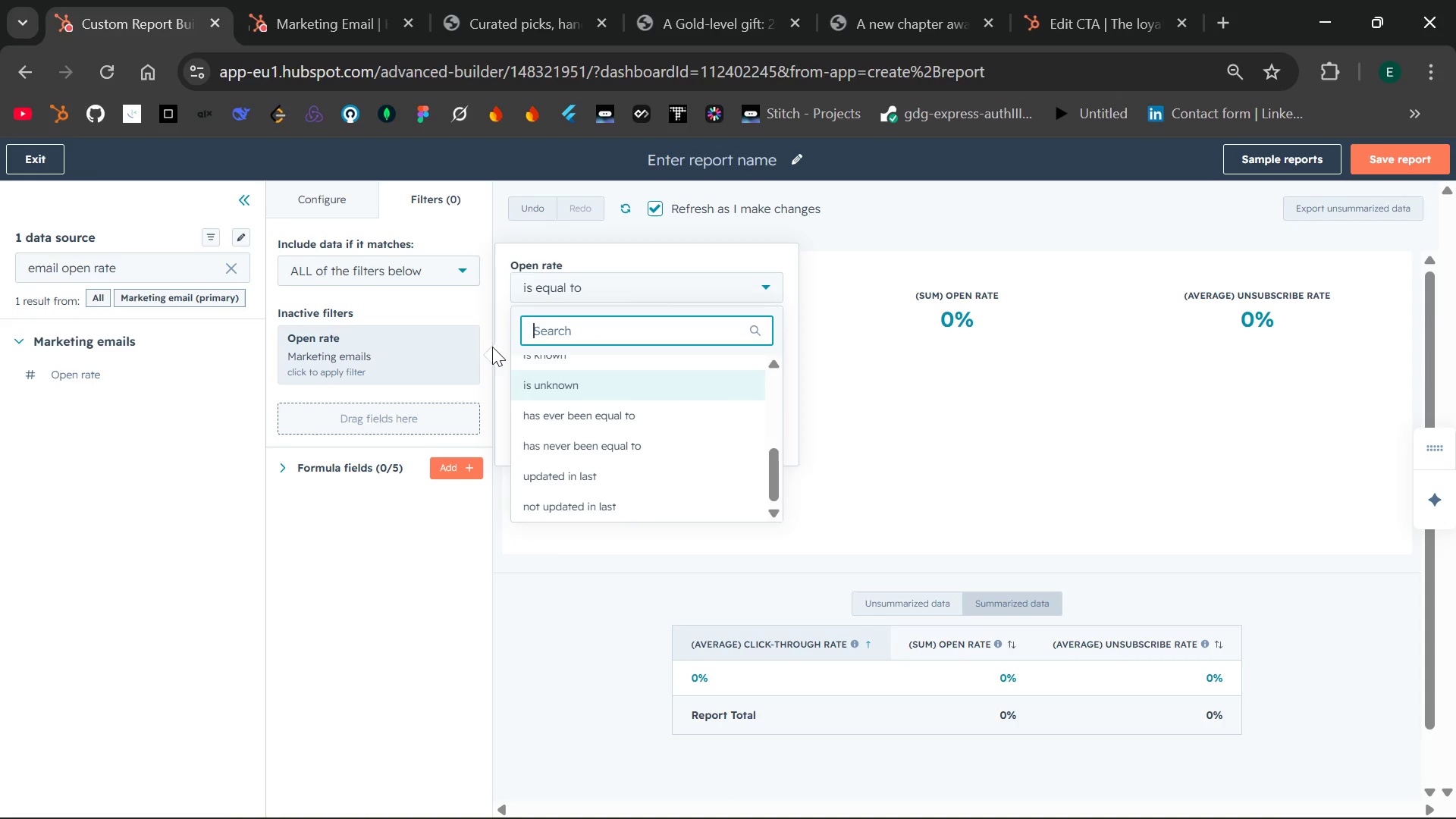 
left_click([466, 348])
 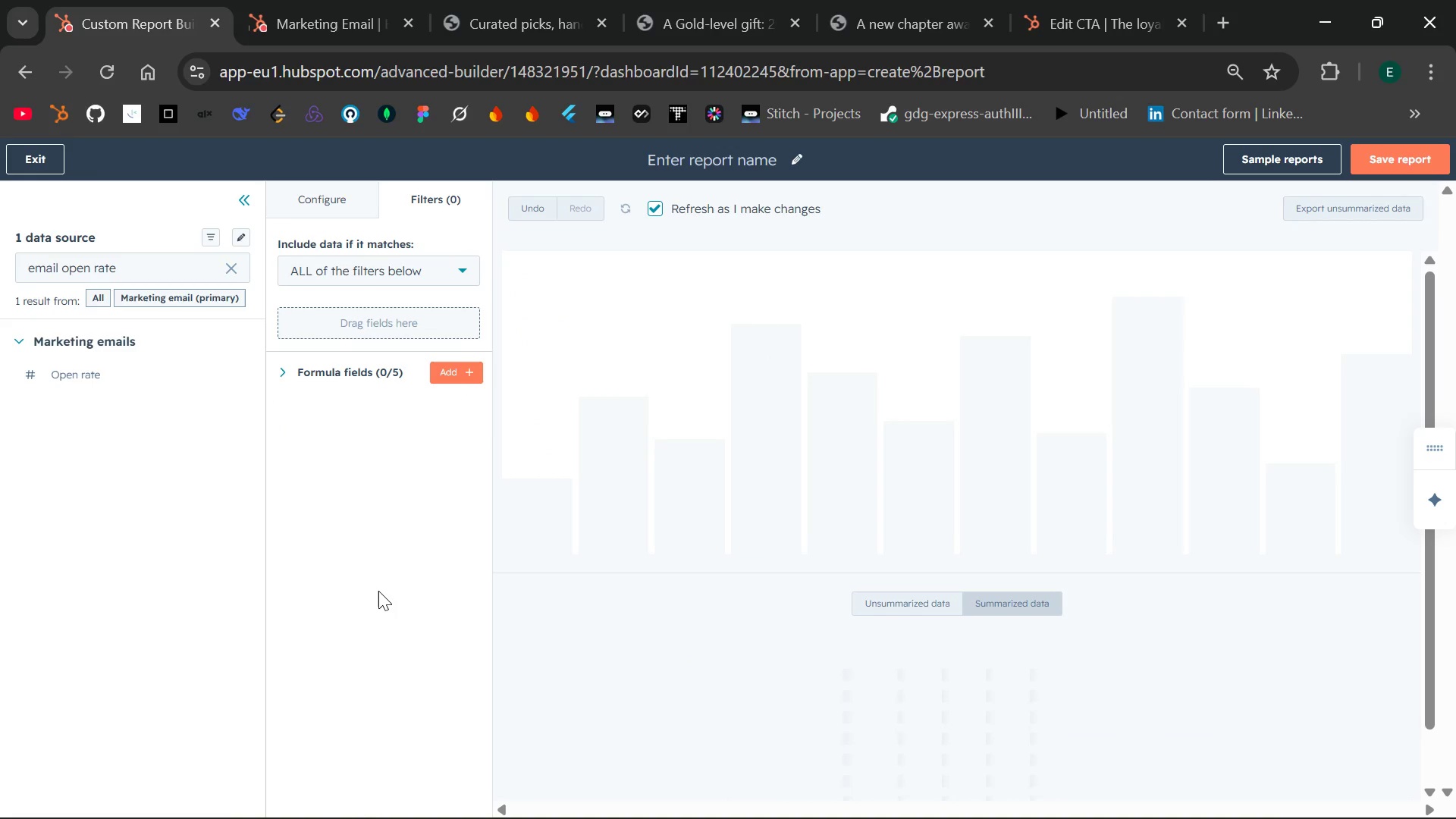 
left_click([378, 591])
 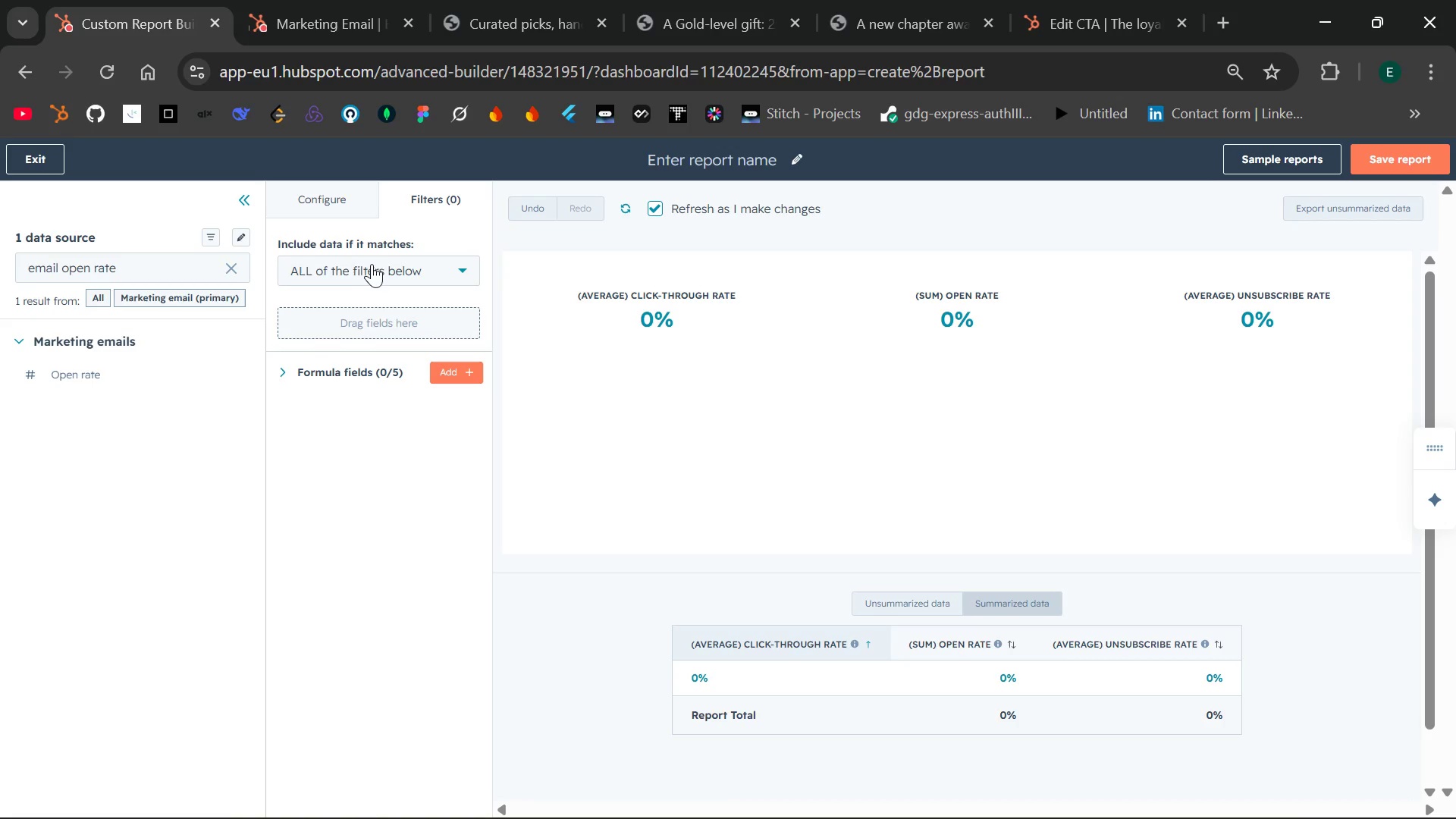 
wait(5.09)
 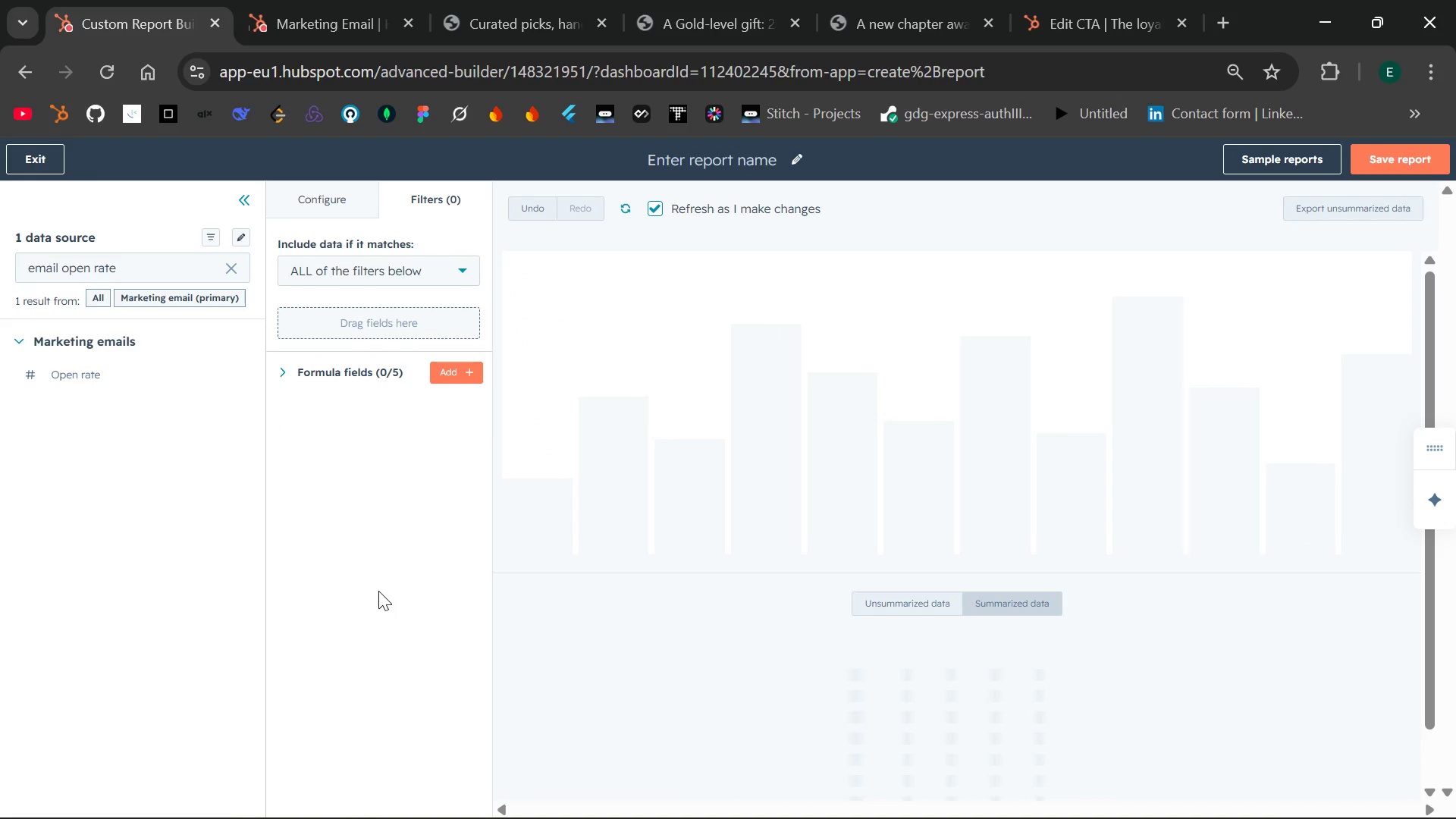 
left_click([343, 195])
 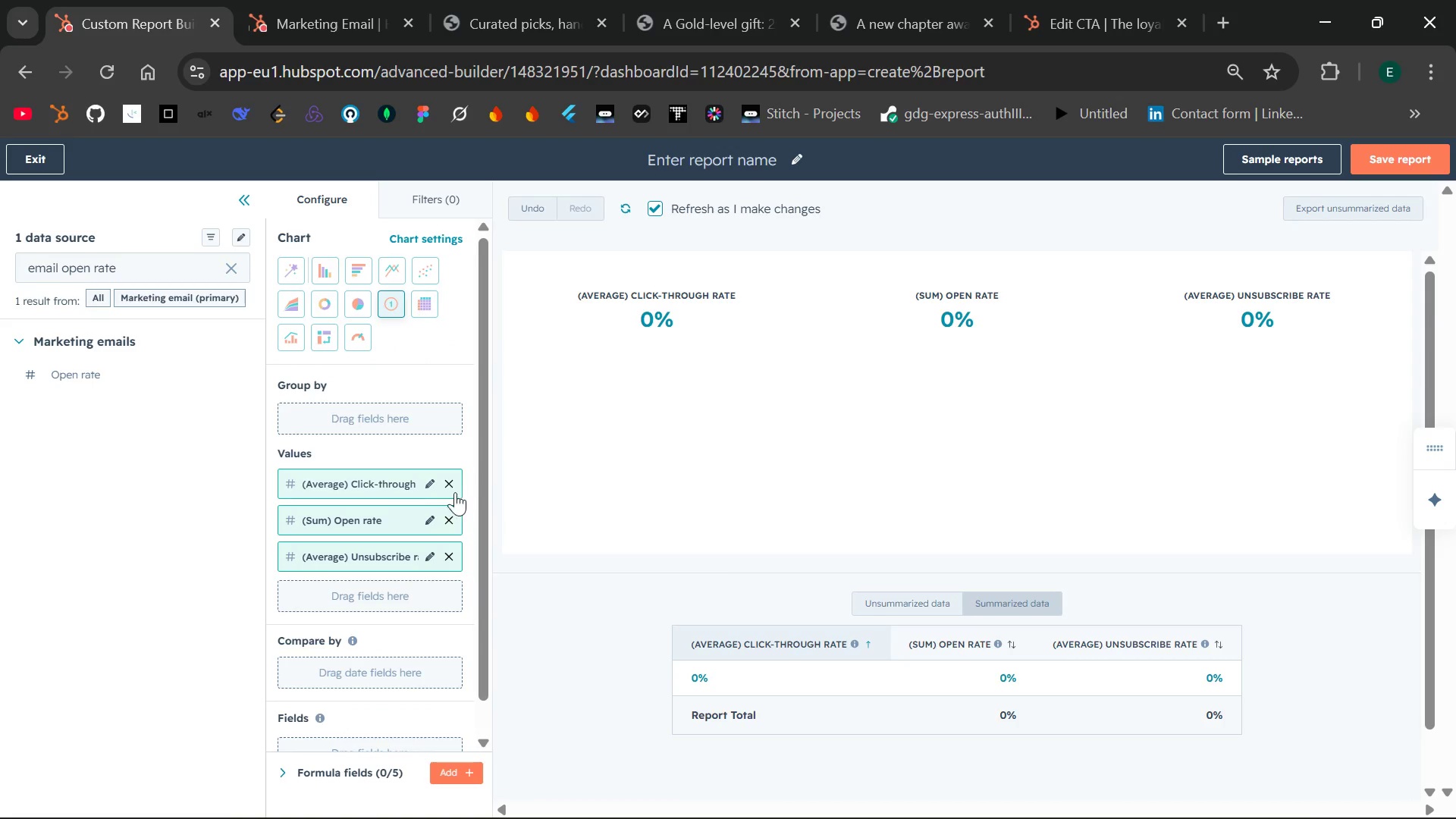 
left_click([448, 485])
 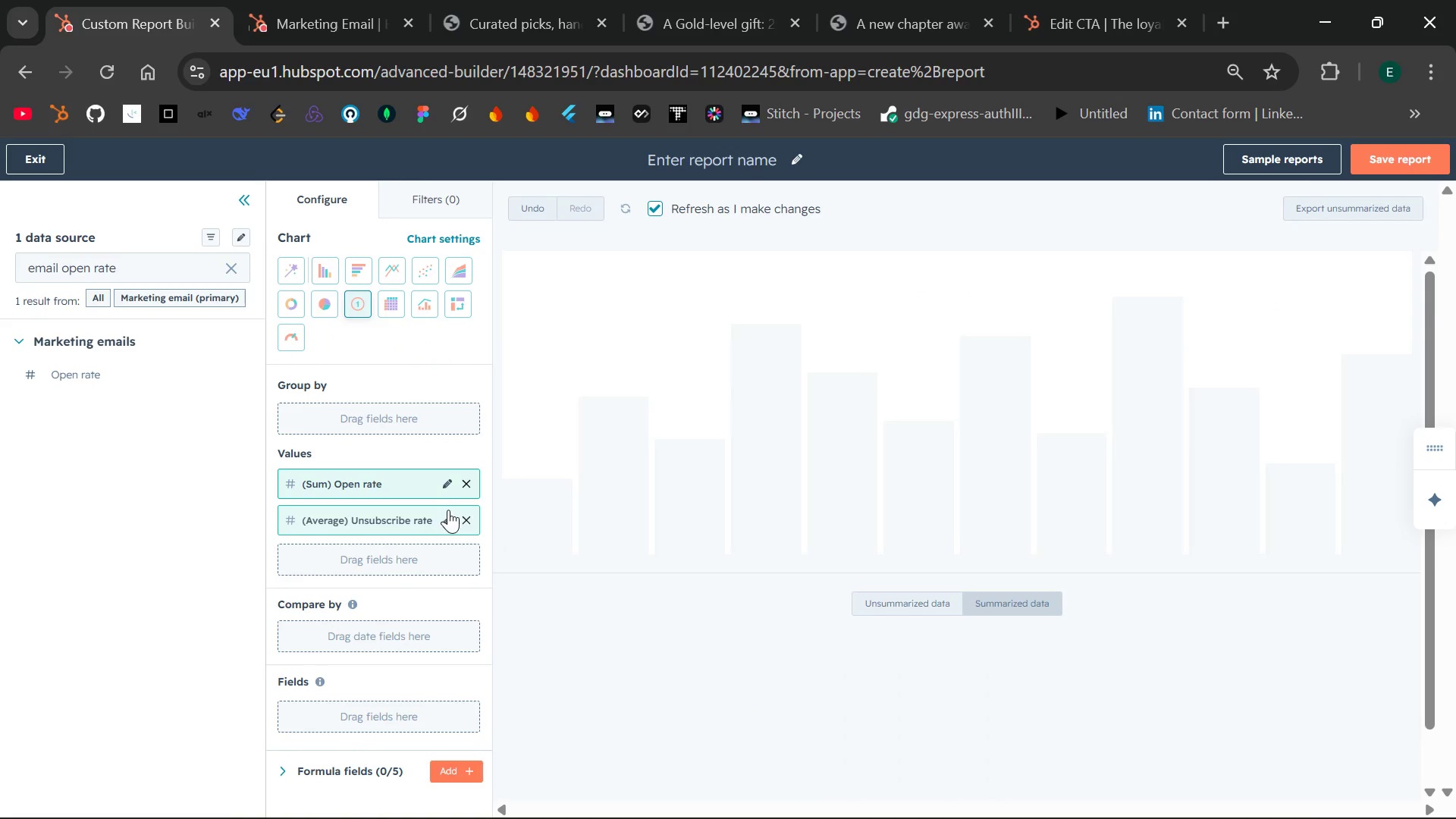 
left_click([472, 514])
 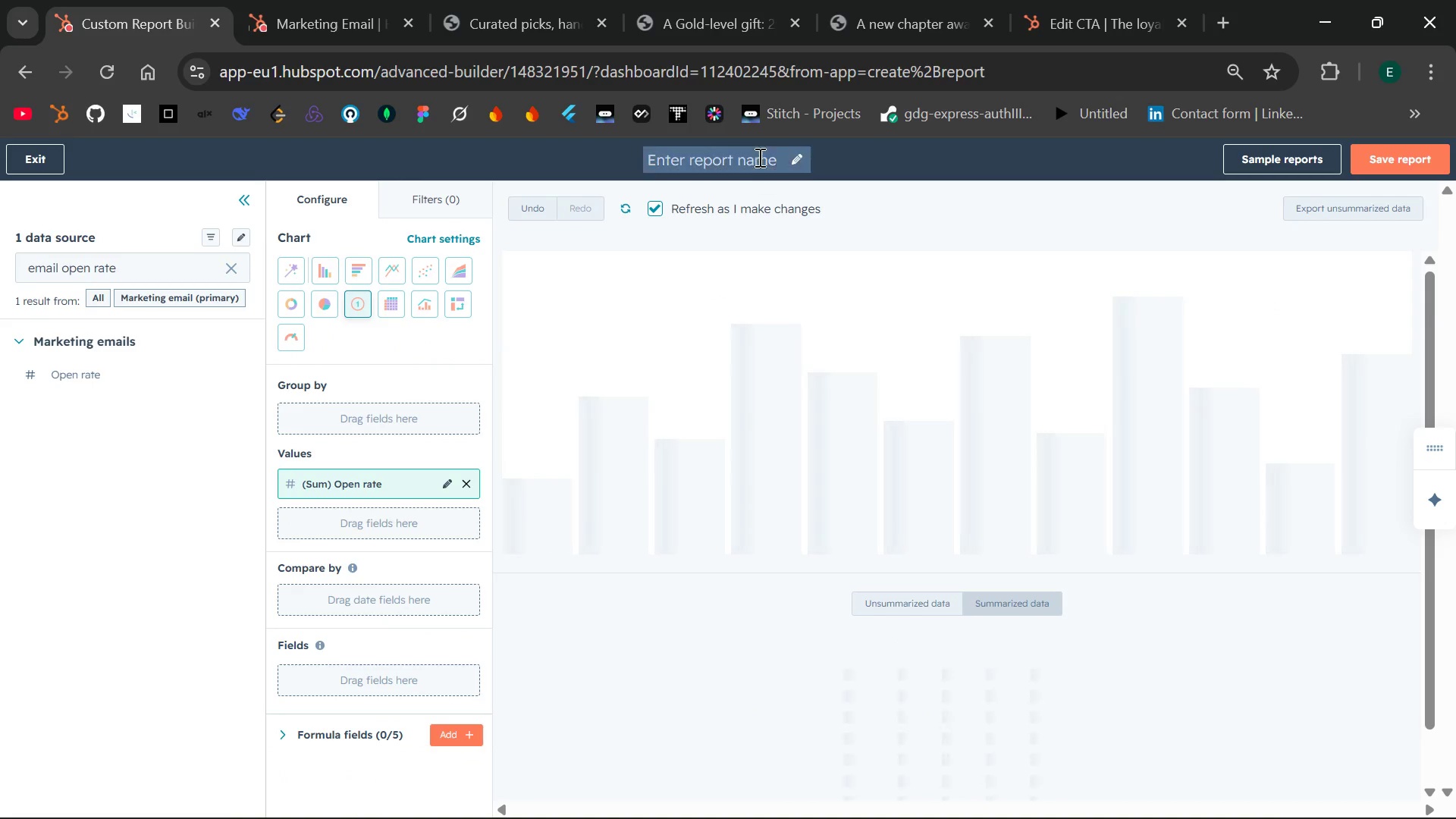 
left_click([738, 173])
 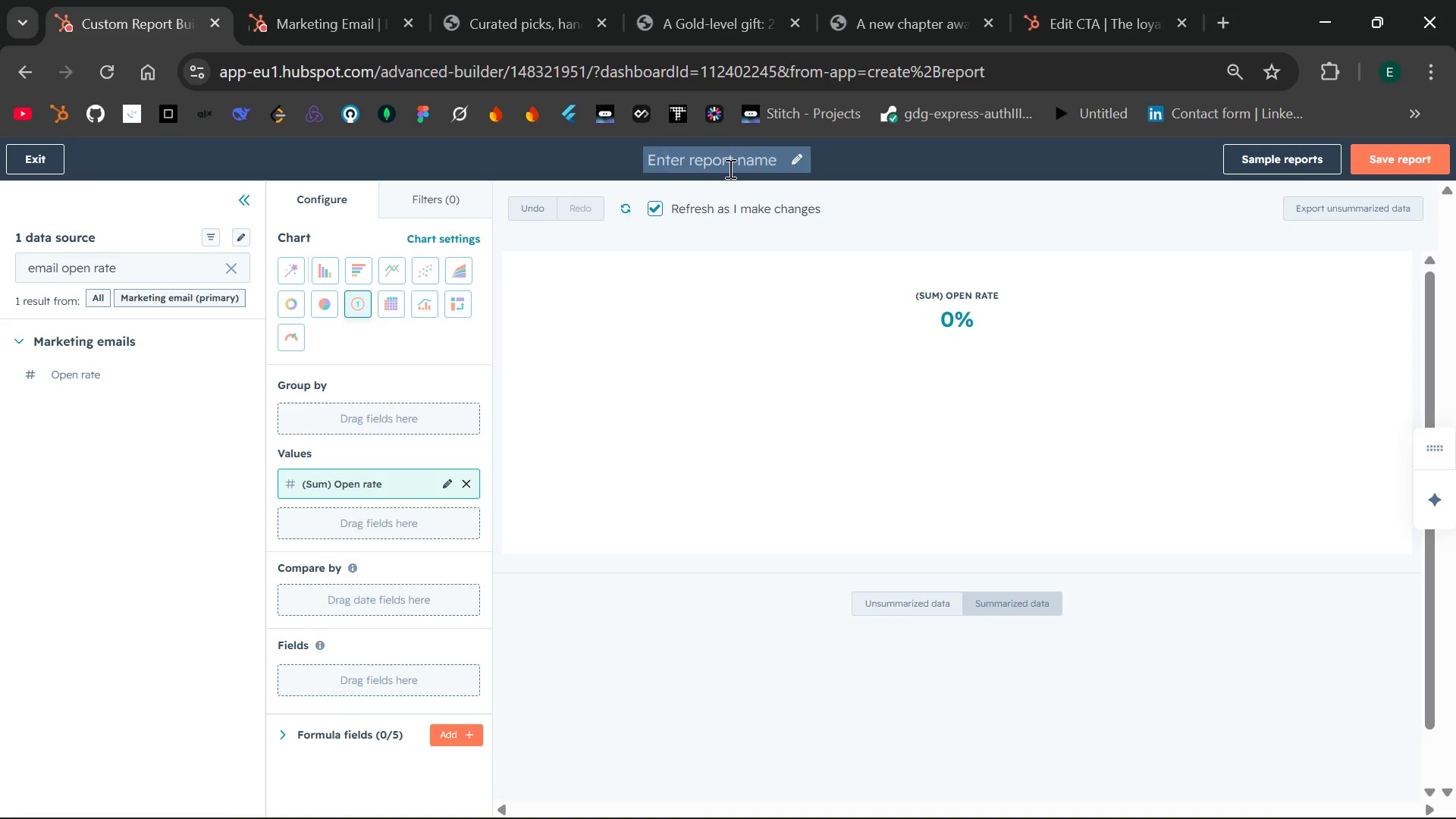 
left_click([729, 168])
 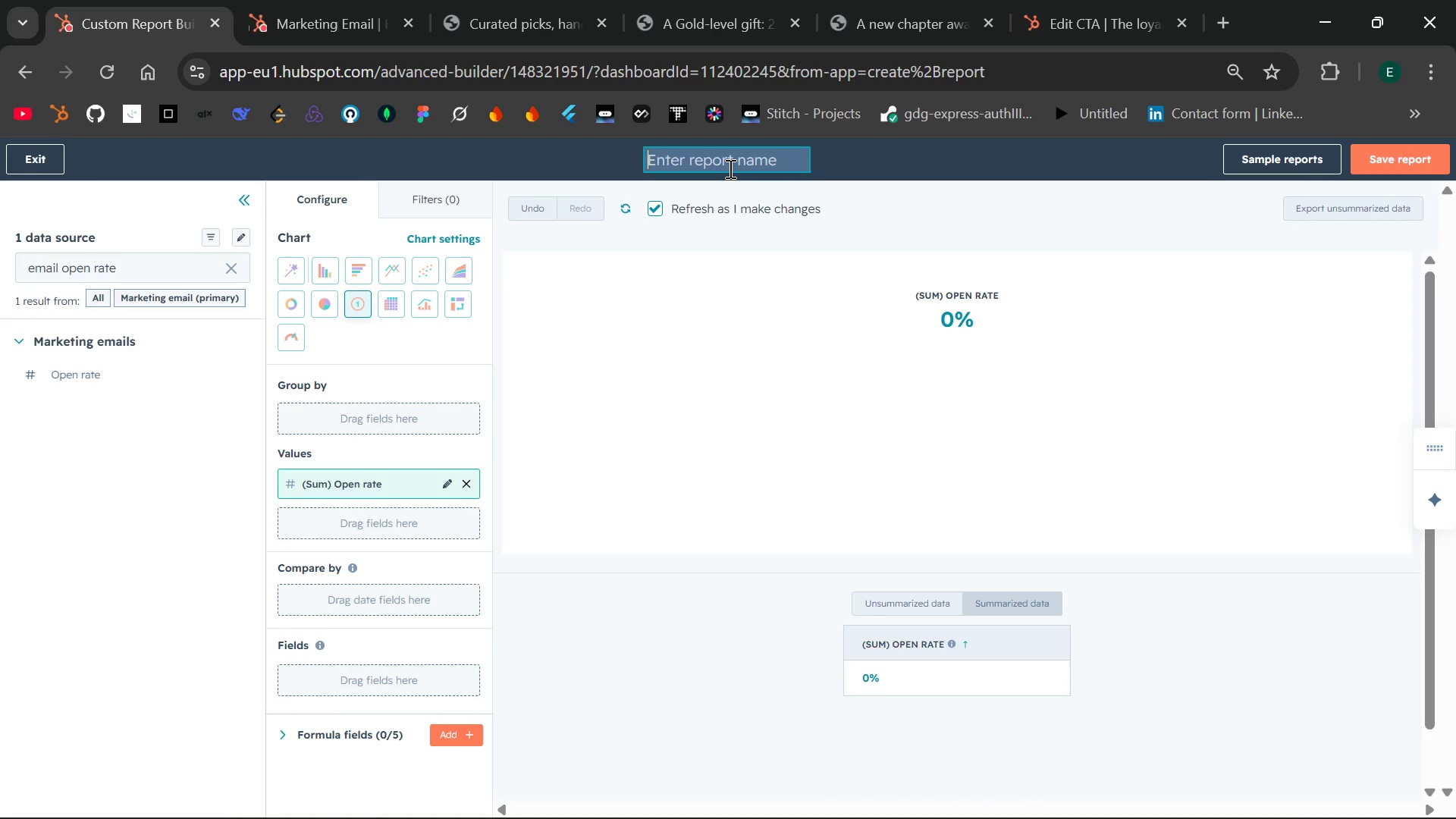 
type(Email Open Rate )
key(Backspace)
 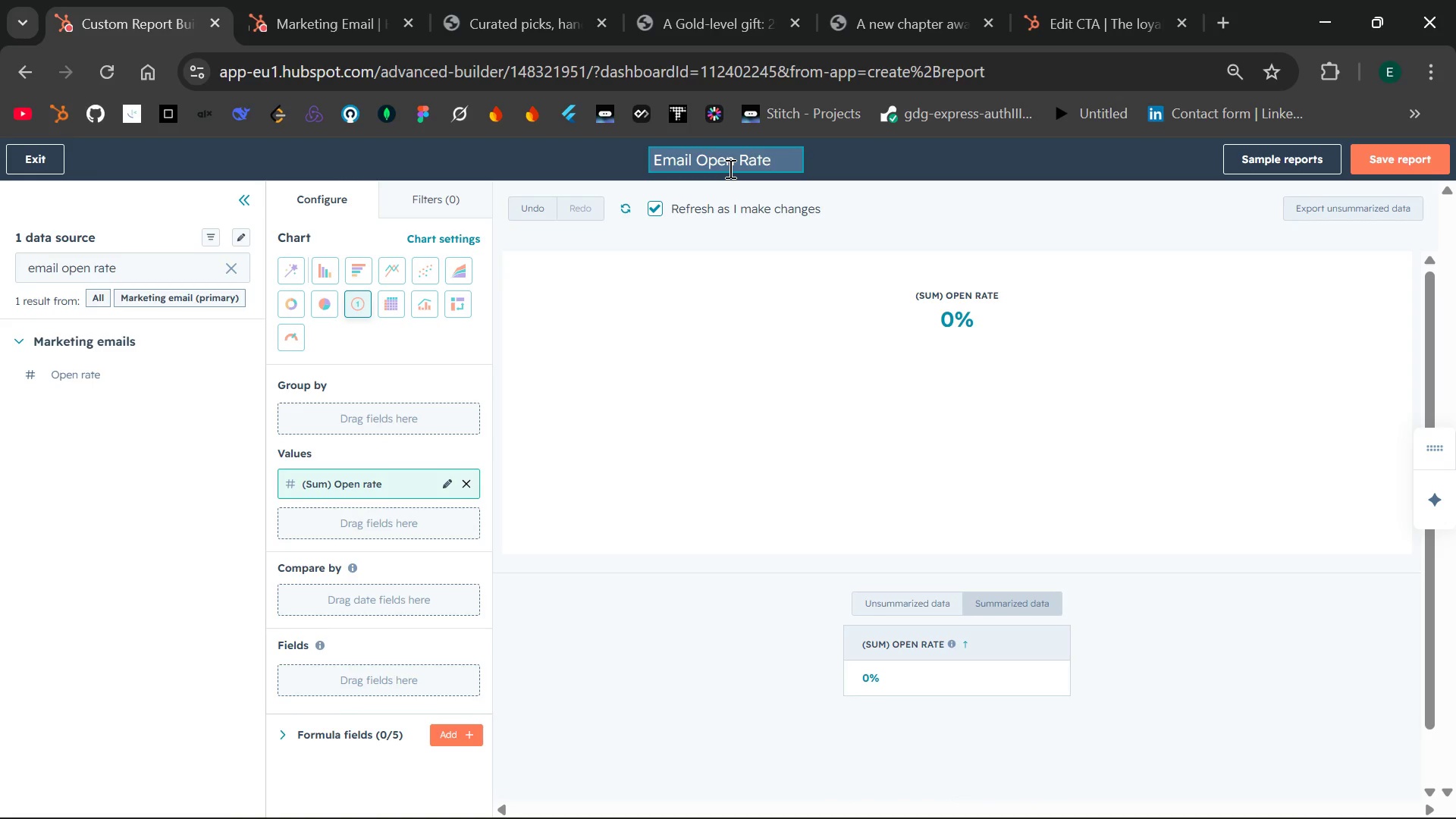 
wait(33.75)
 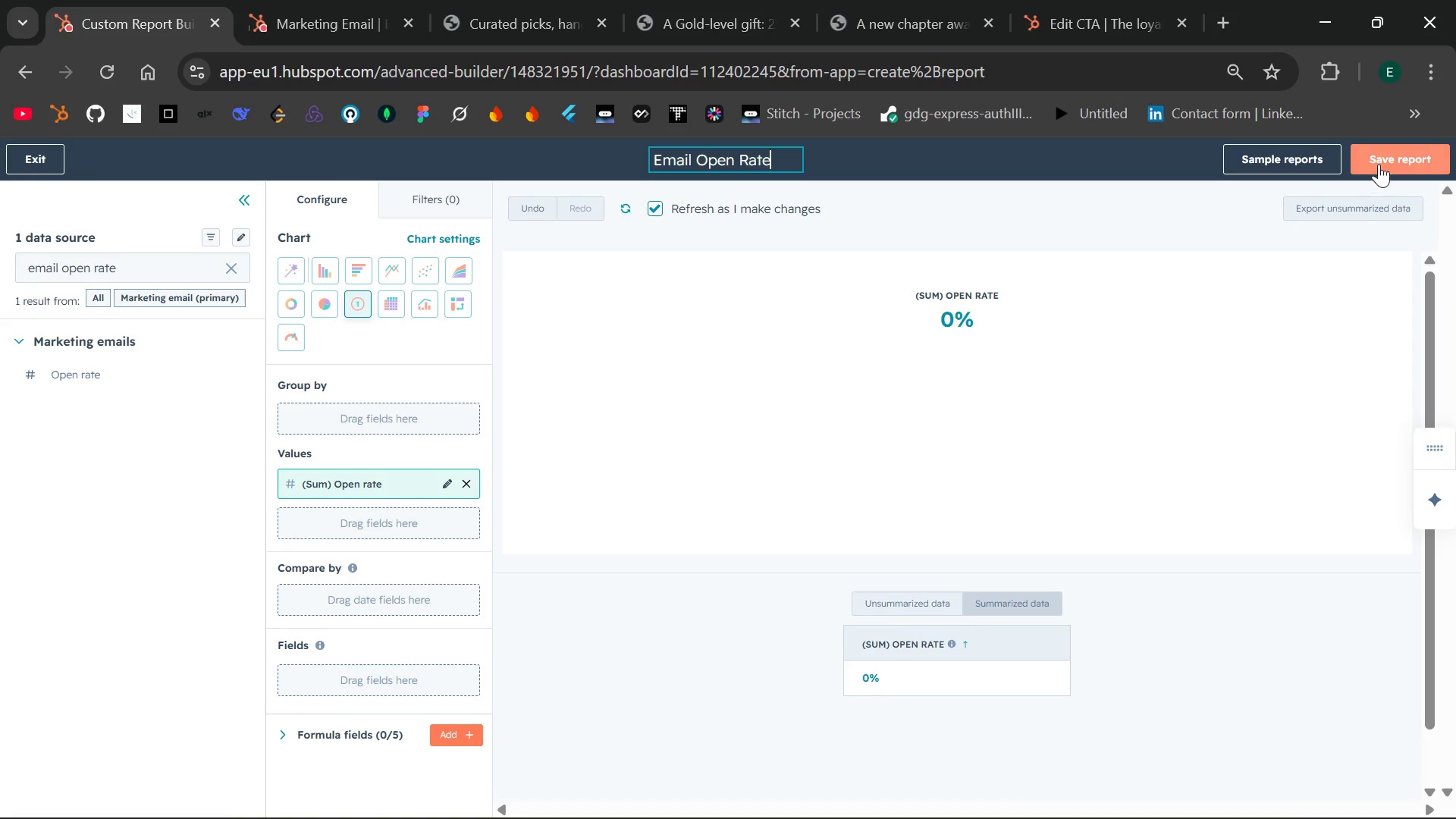 
left_click([1379, 162])
 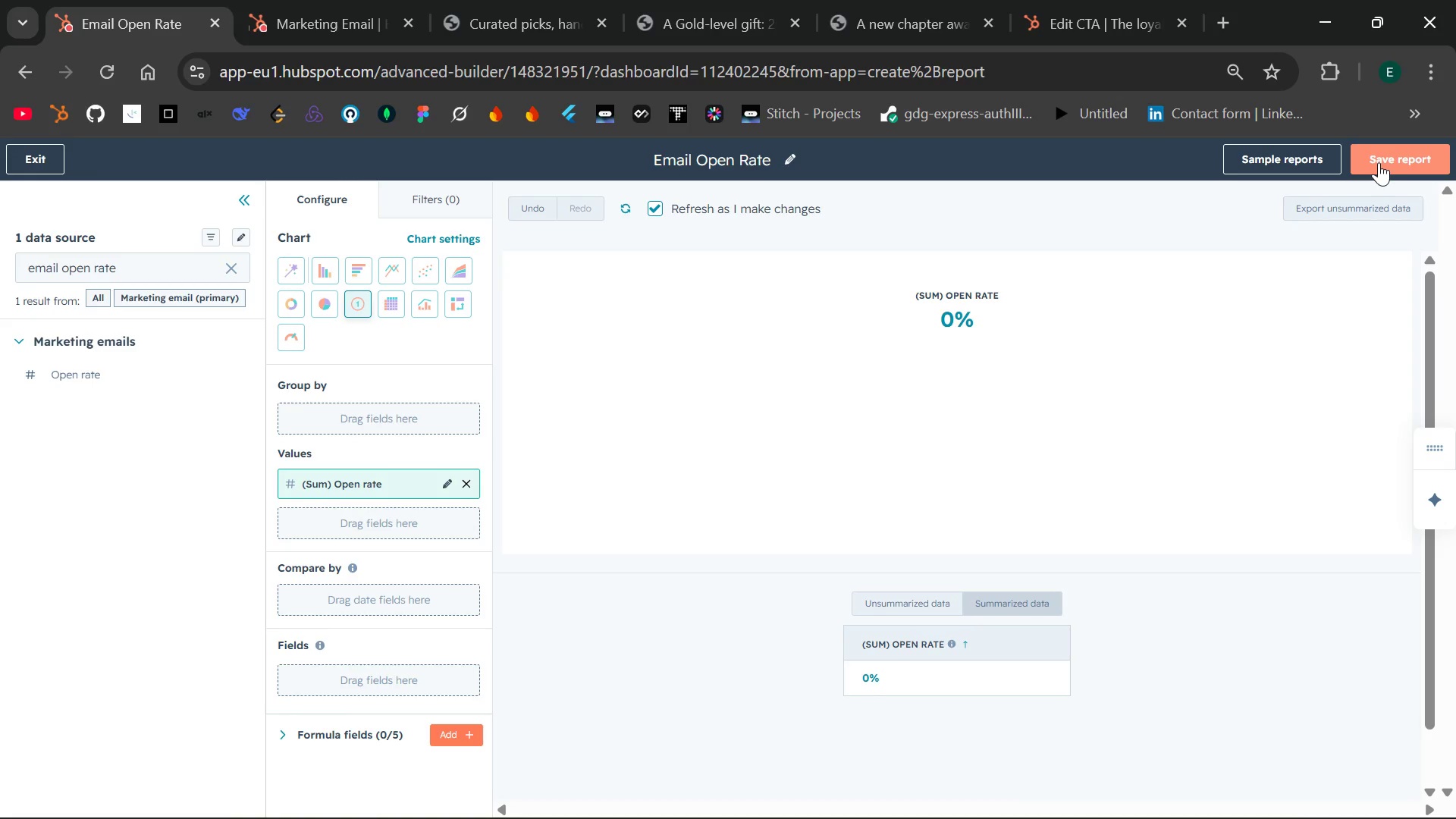 
mouse_move([1373, 178])
 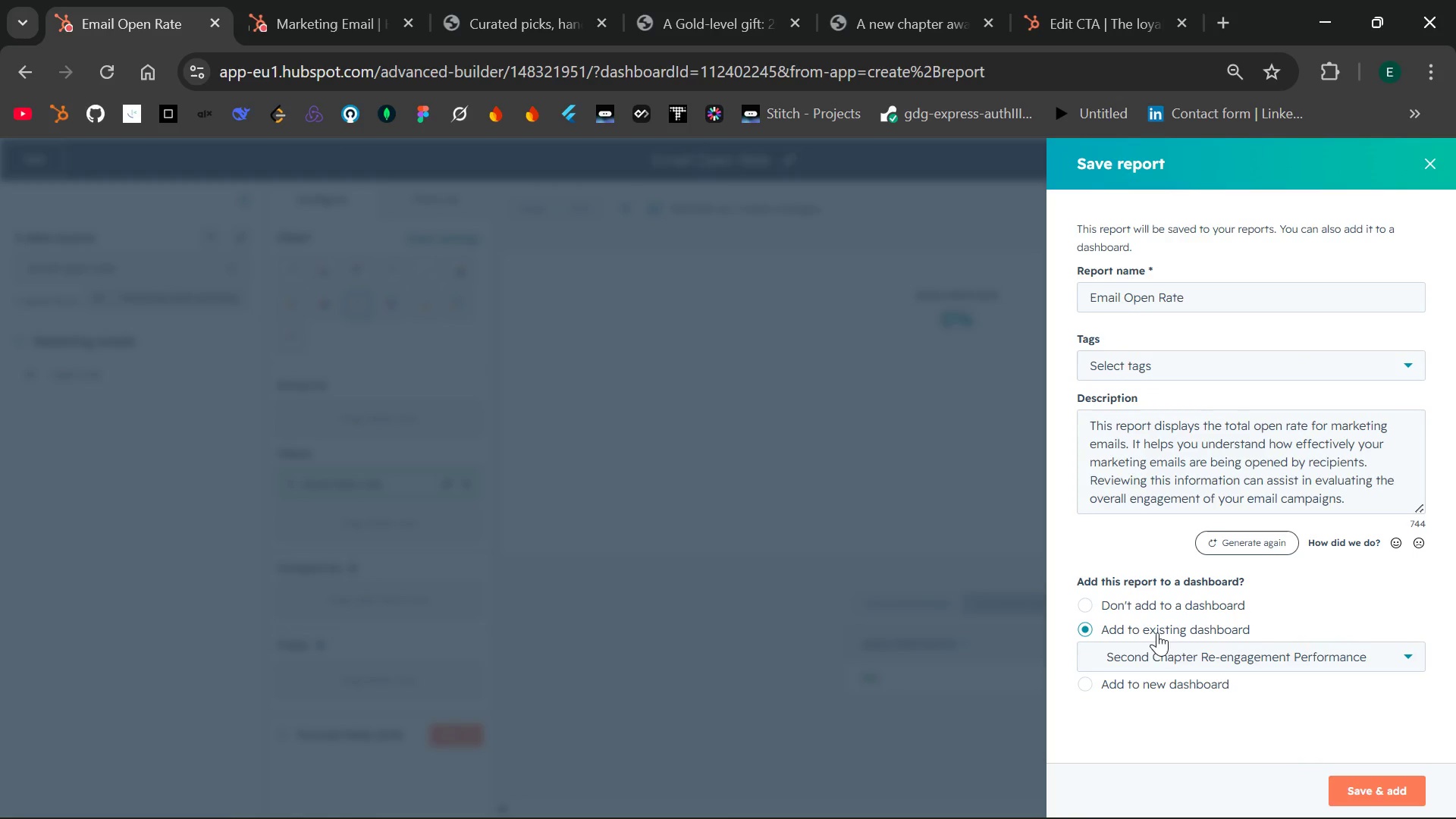 
left_click([1167, 654])
 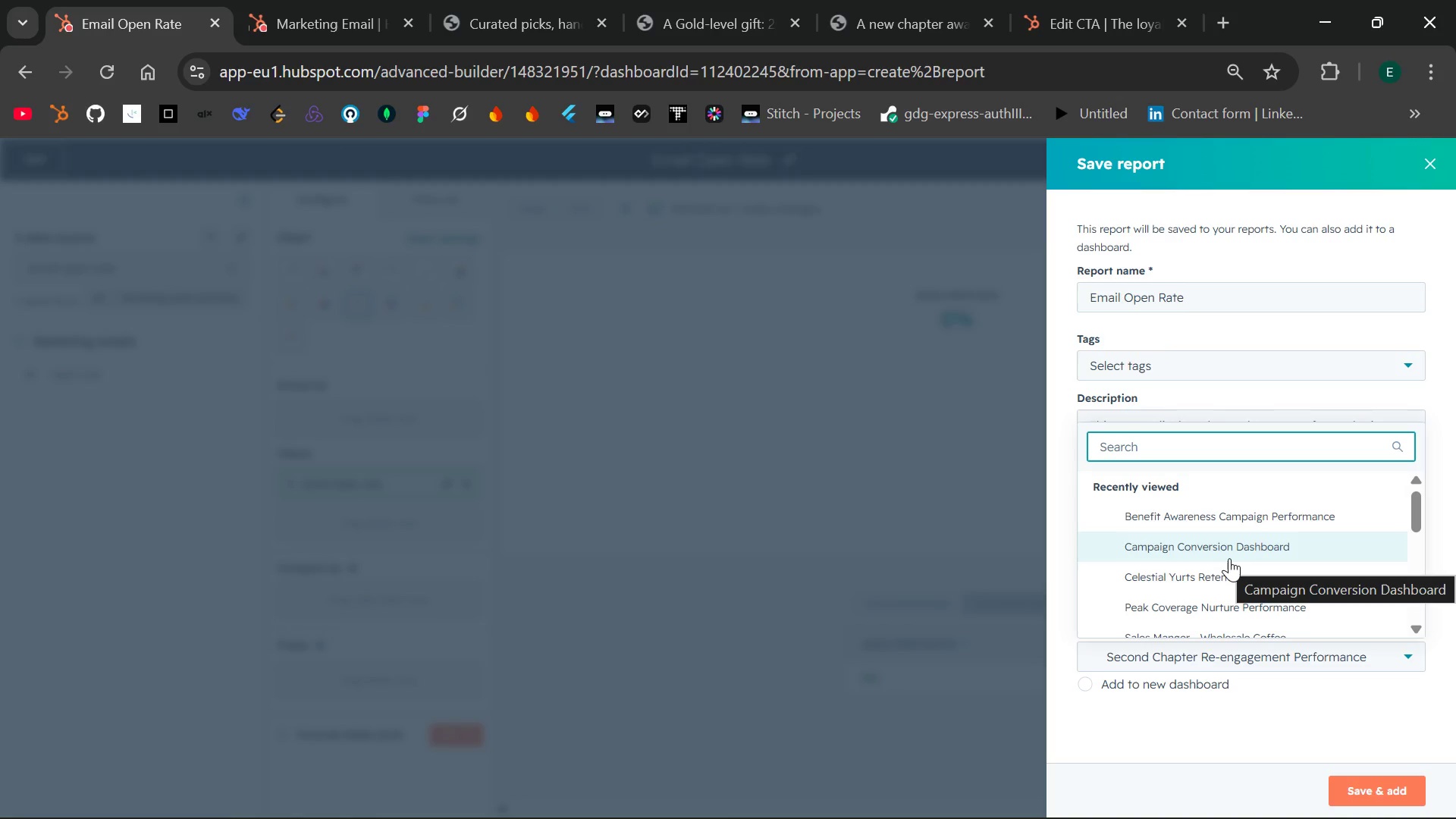 
wait(18.72)
 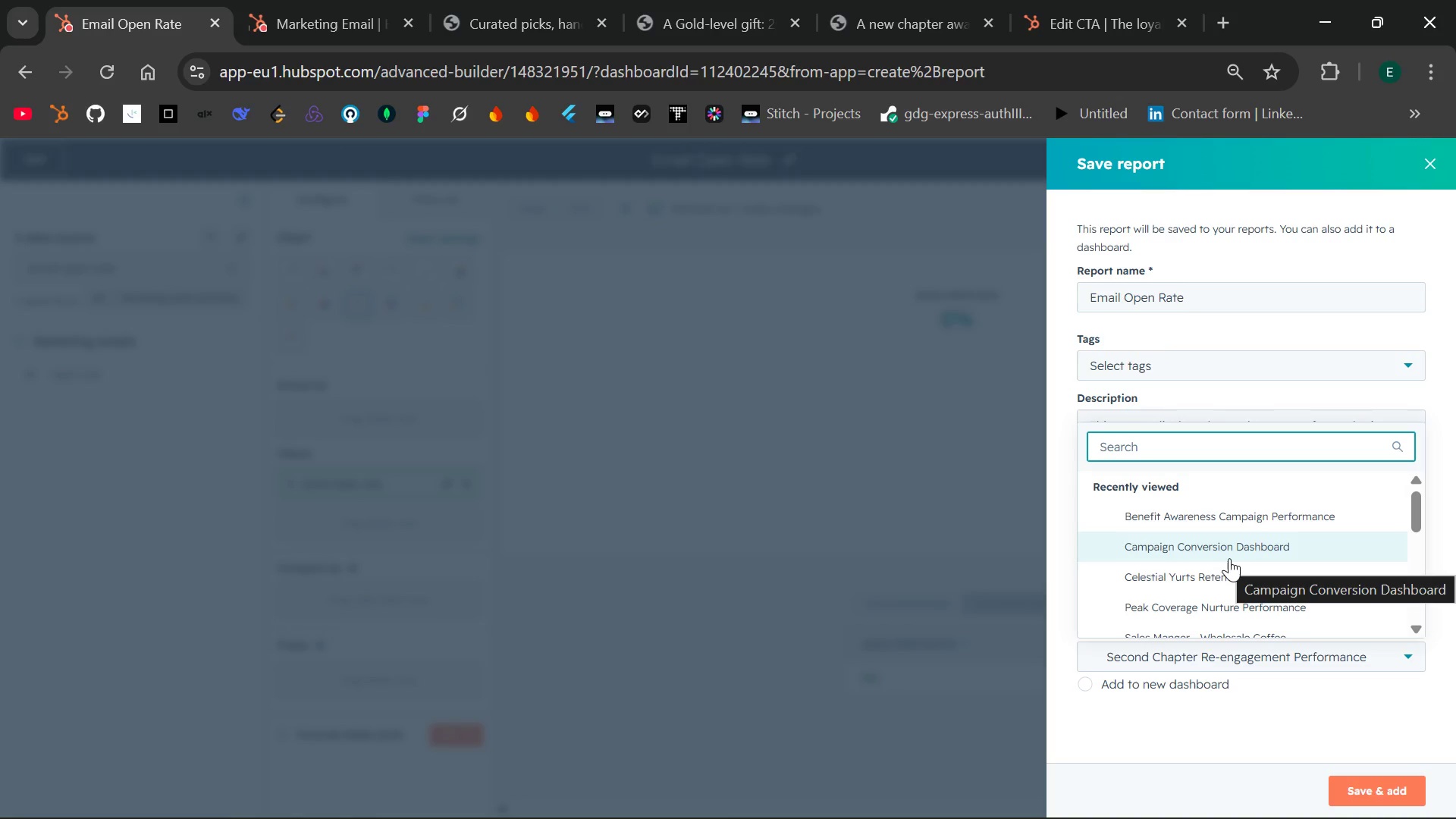 
left_click([1282, 537])
 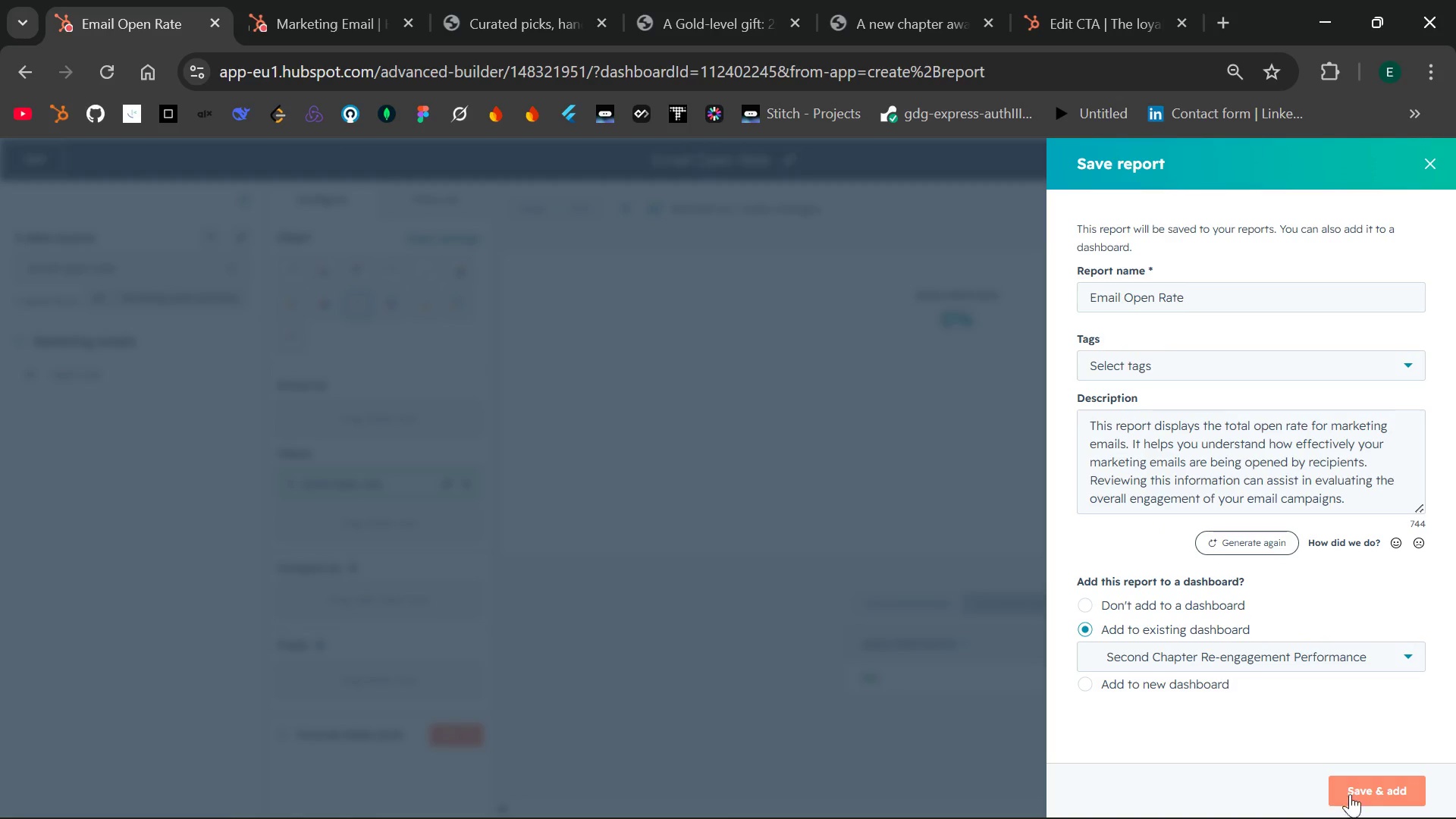 
left_click([1360, 790])
 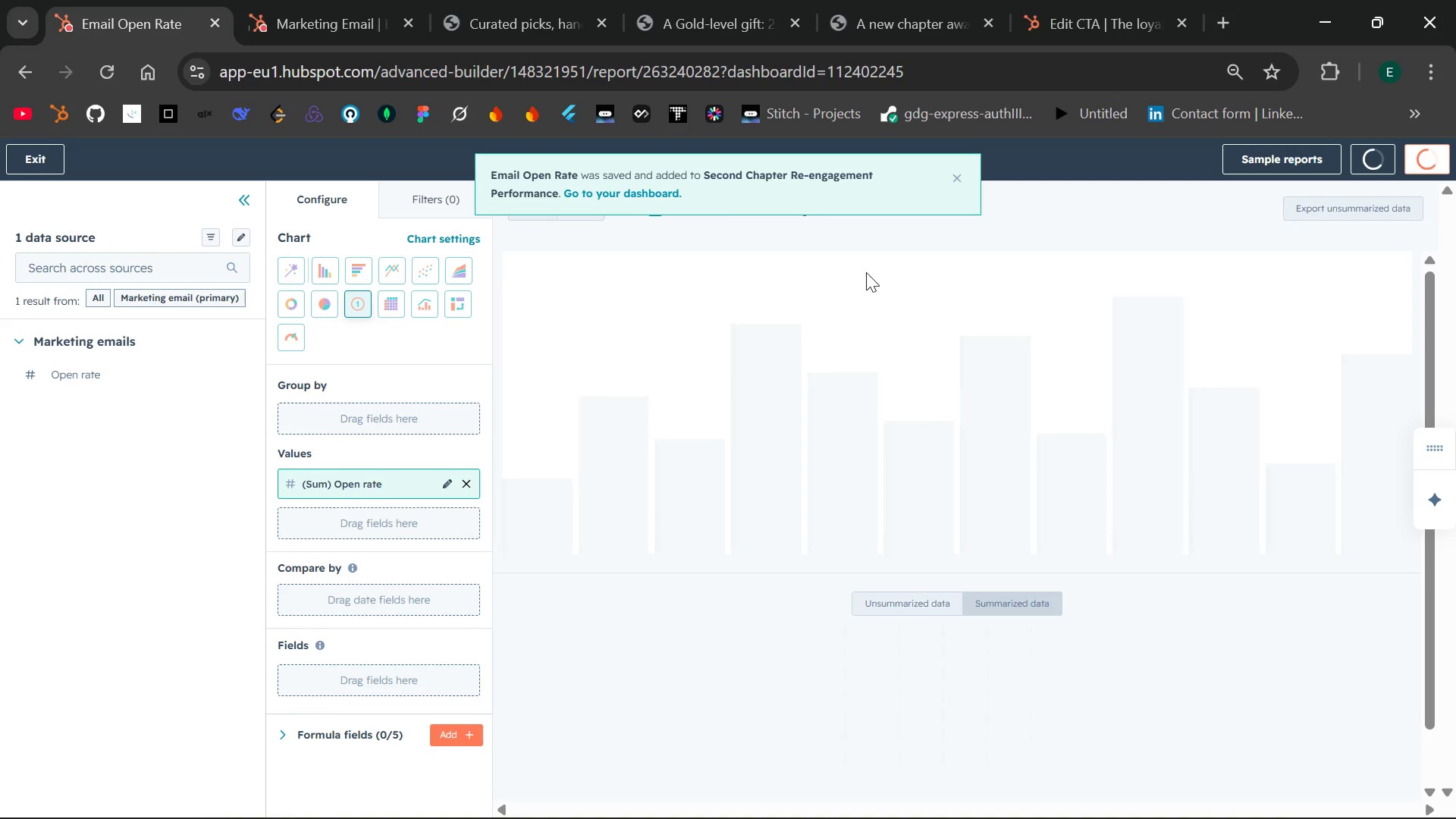 
left_click([958, 177])
 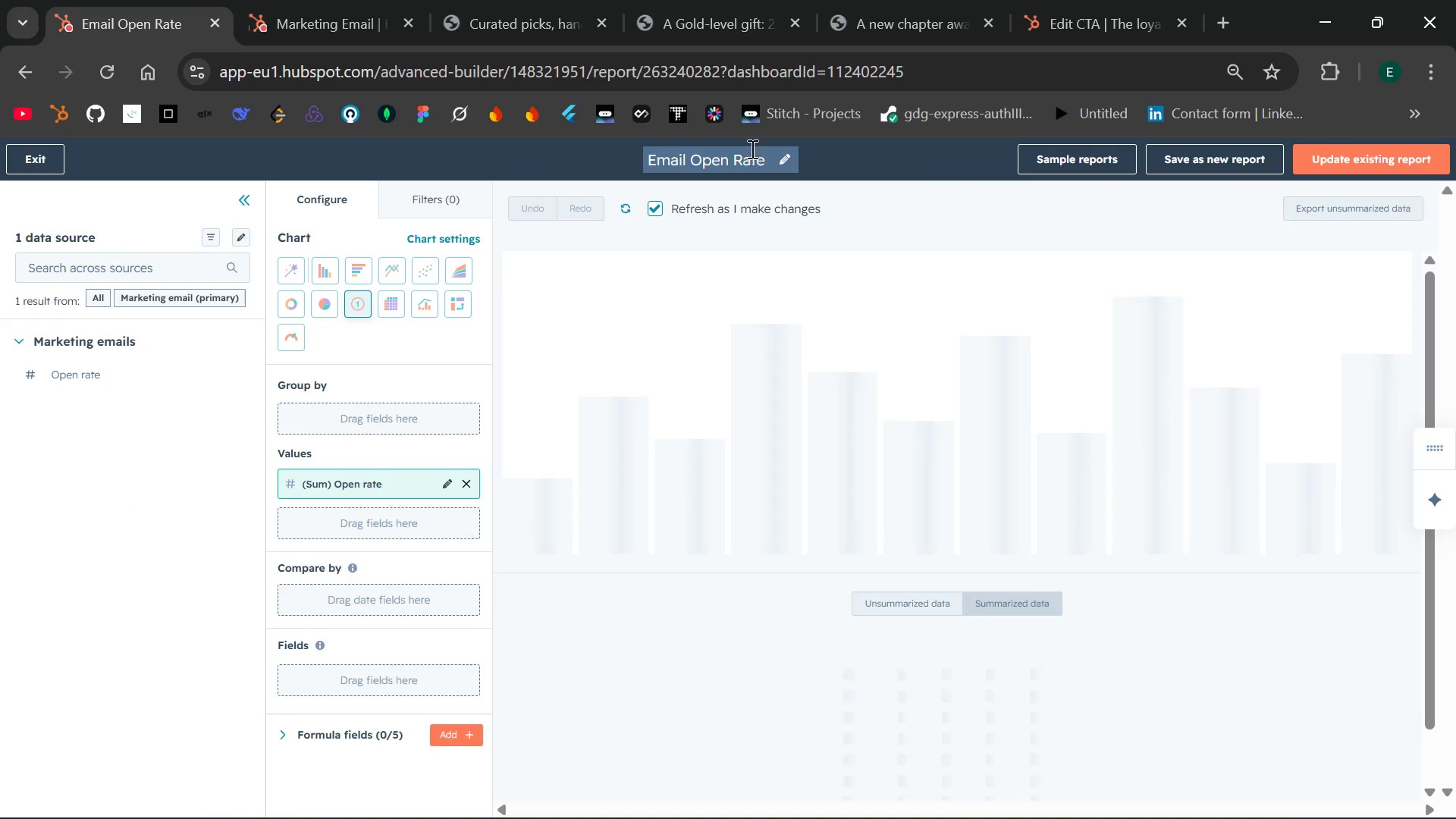 
left_click([770, 160])
 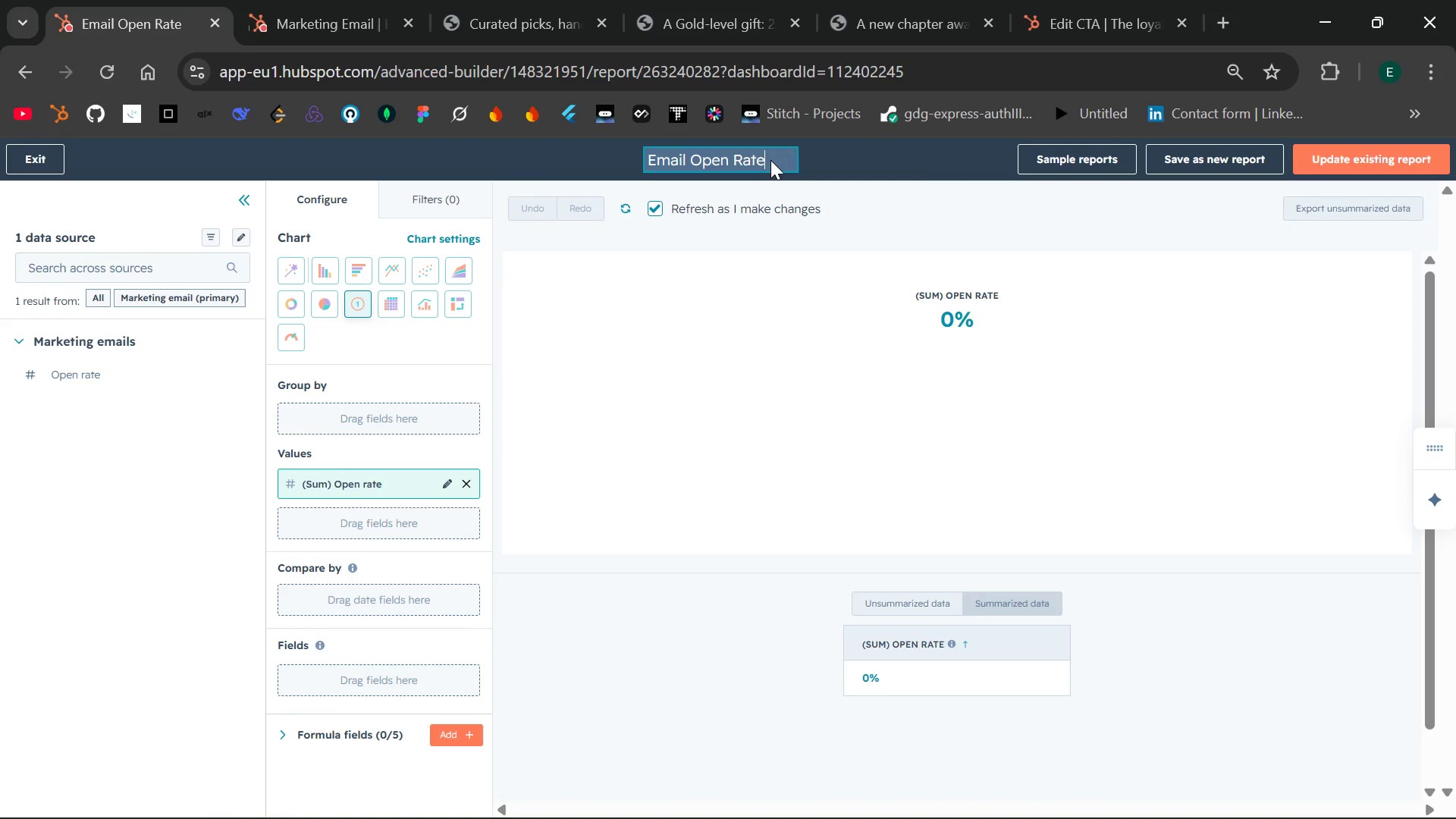 
hold_key(key=Backspace, duration=0.88)
 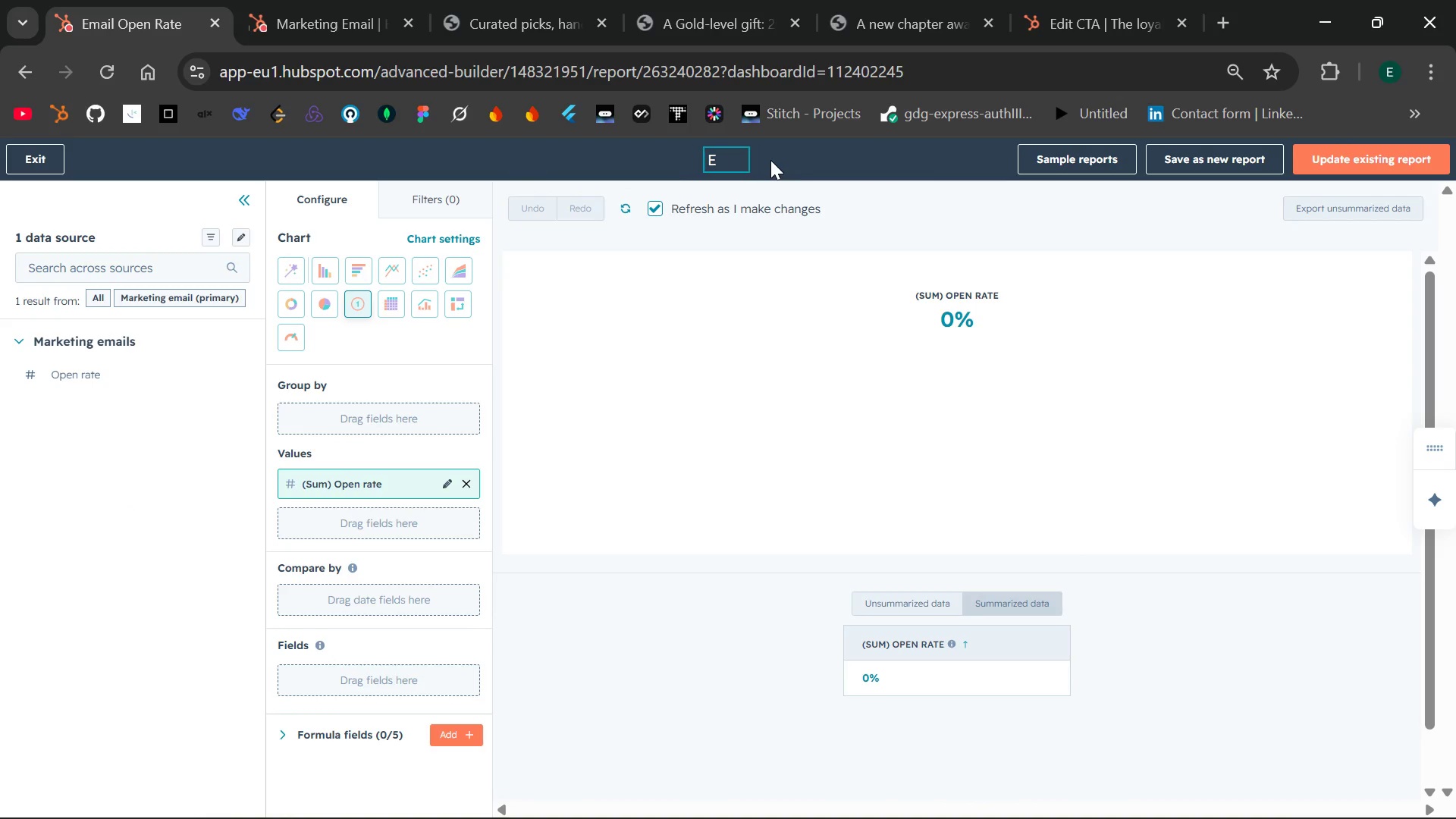 
key(Backspace)
 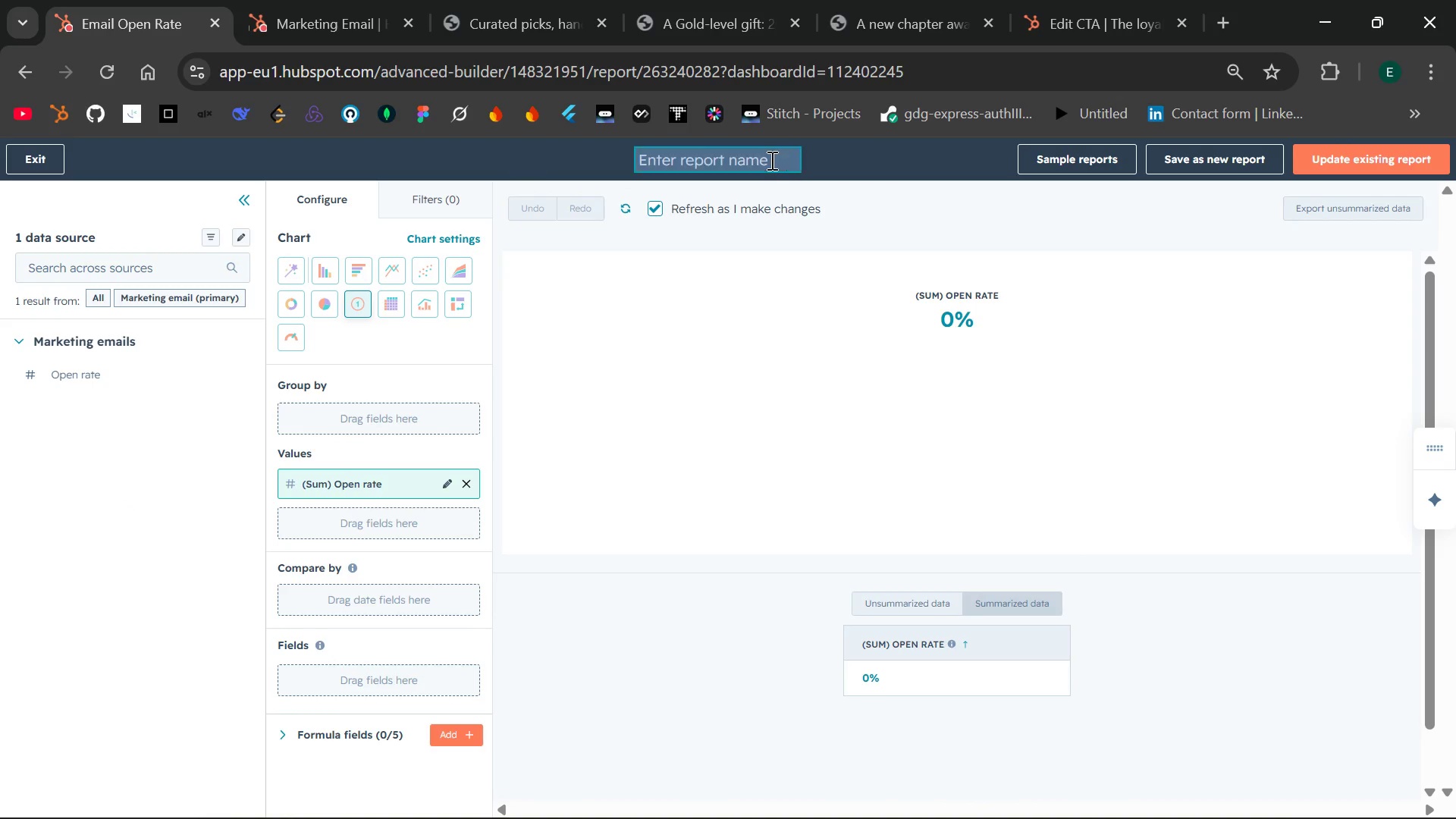 
key(Backspace)
 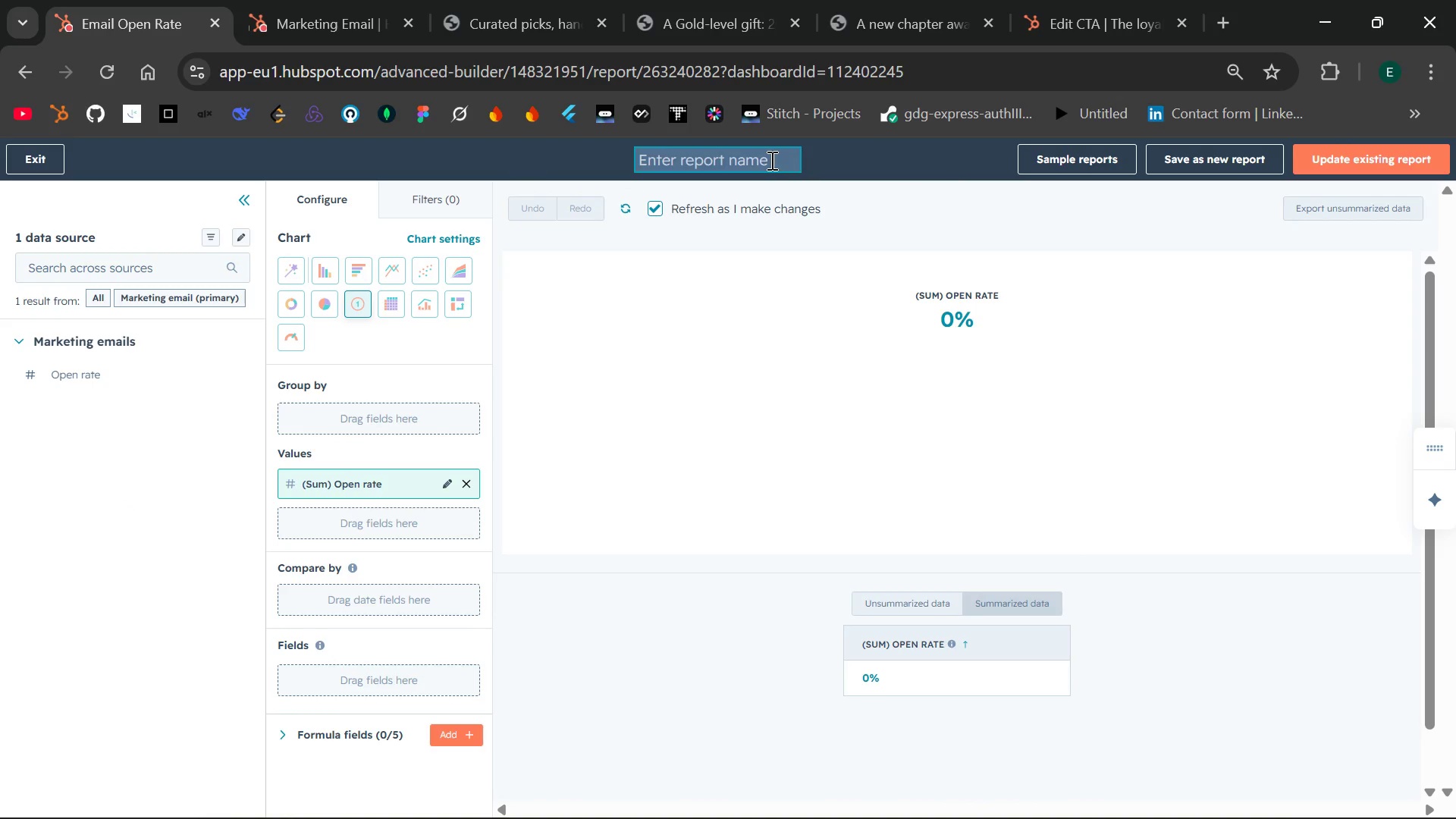 
key(Backspace)
 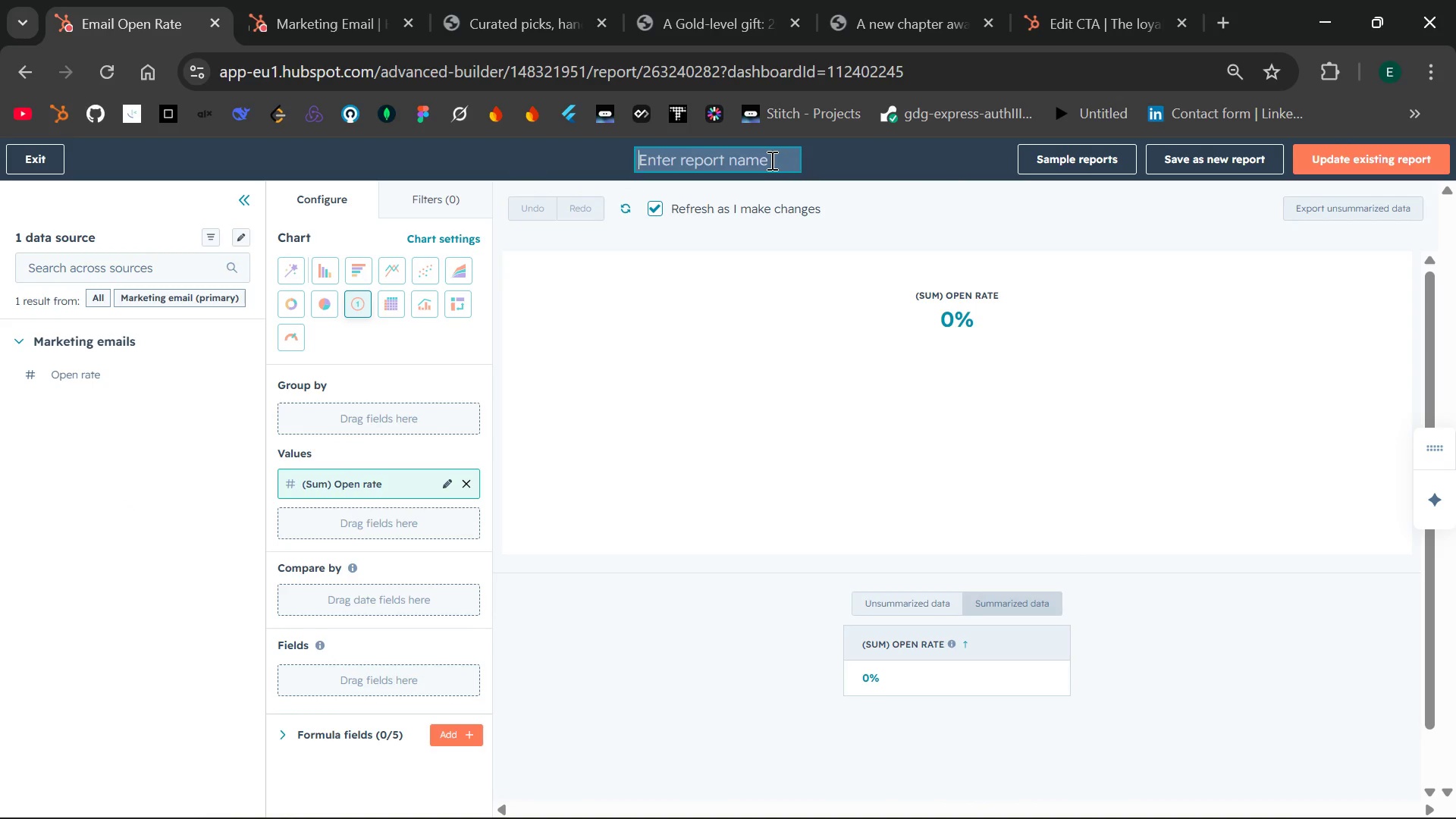 
type(Click-thorugh rate)
 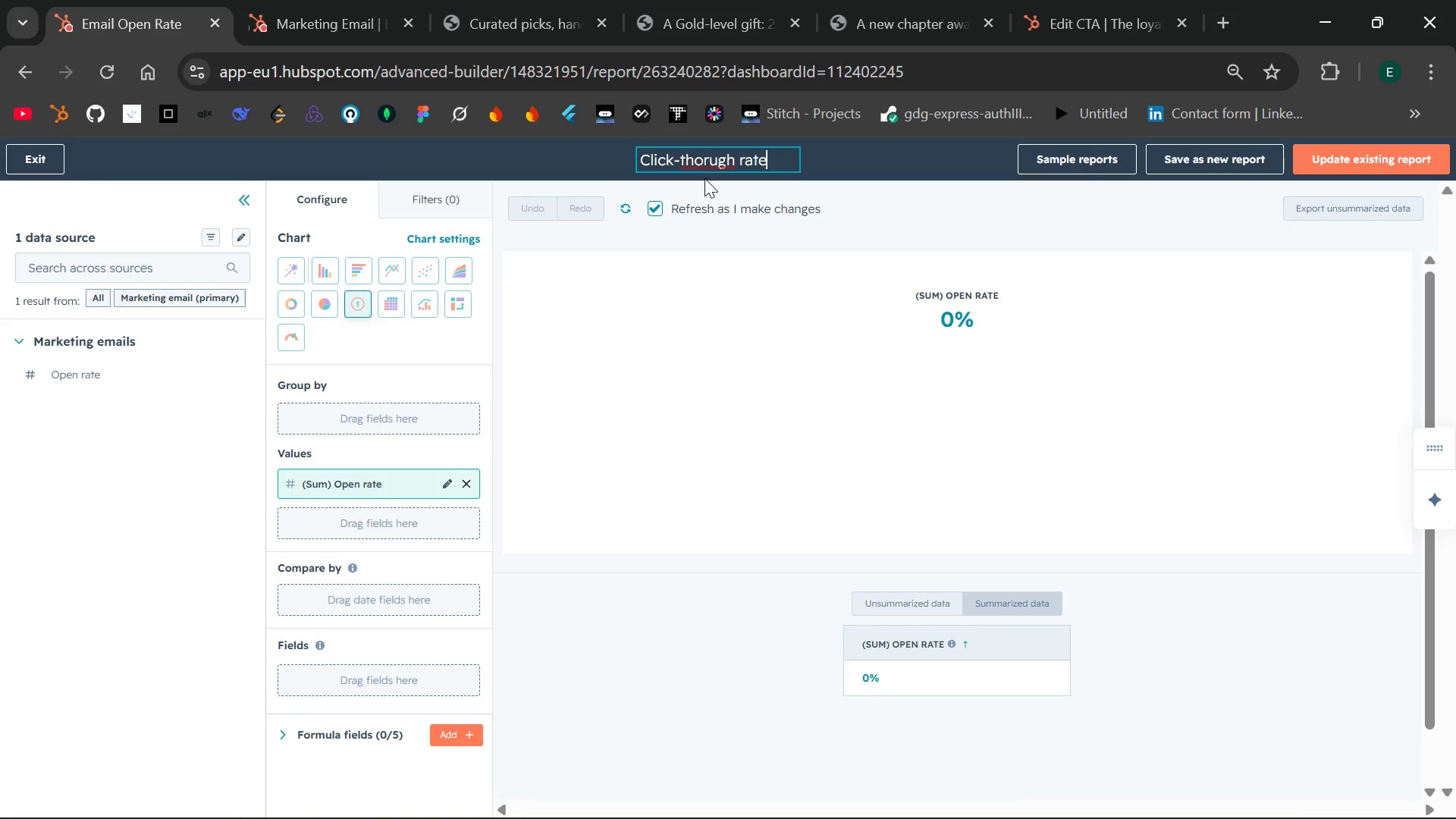 
double_click([709, 157])
 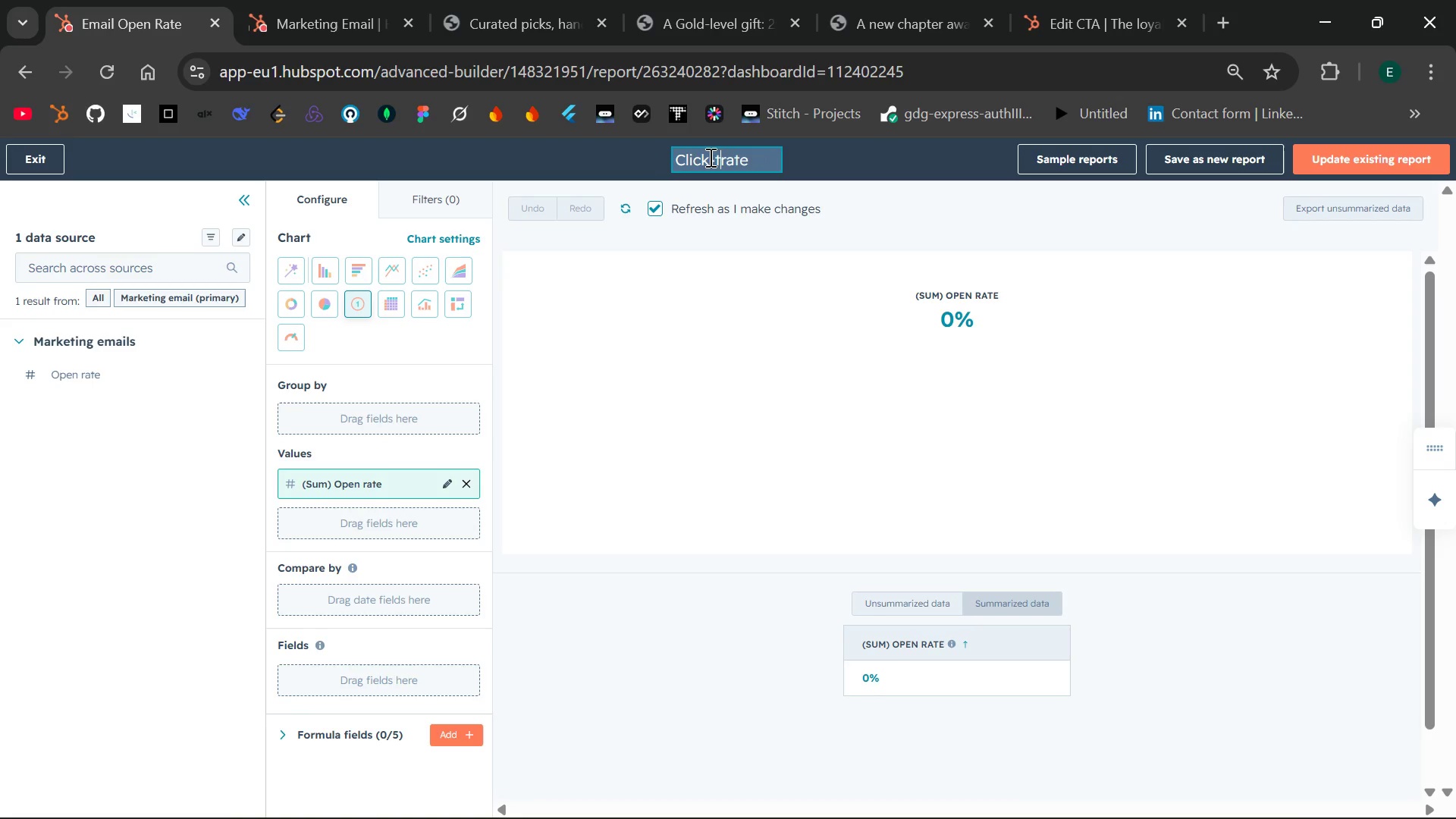 
type(througn )
 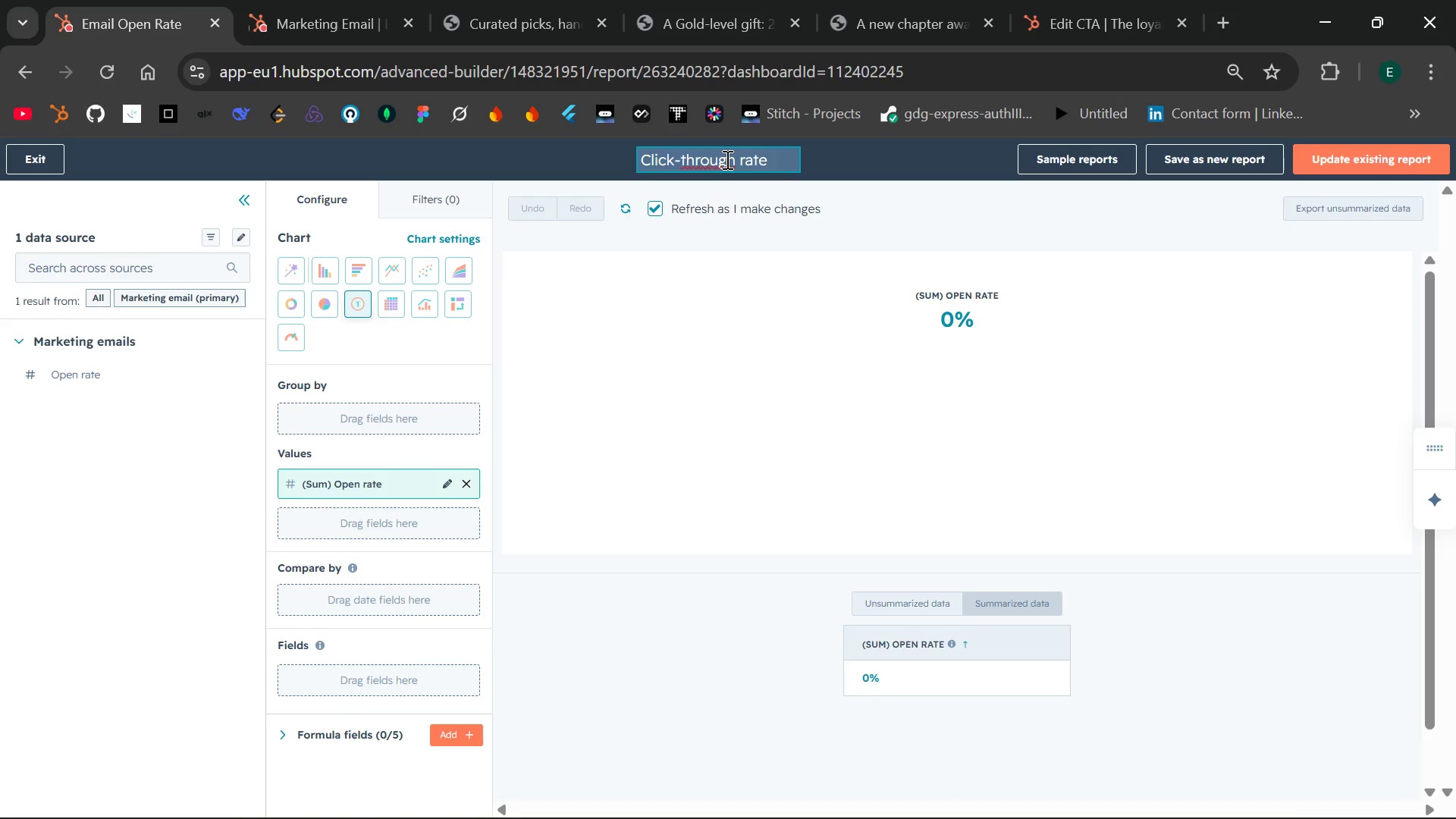 
wait(6.52)
 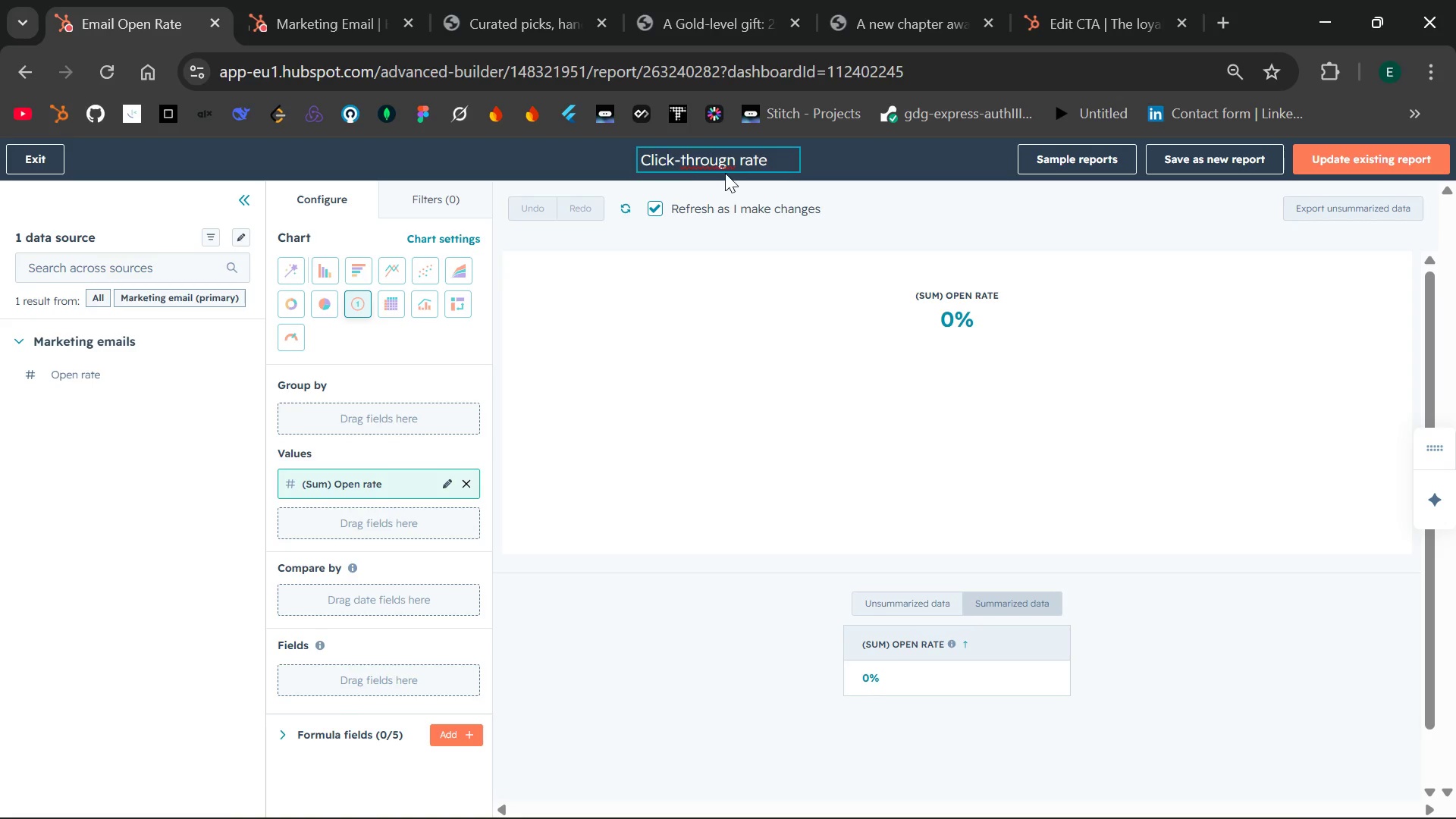 
key(Backspace)
 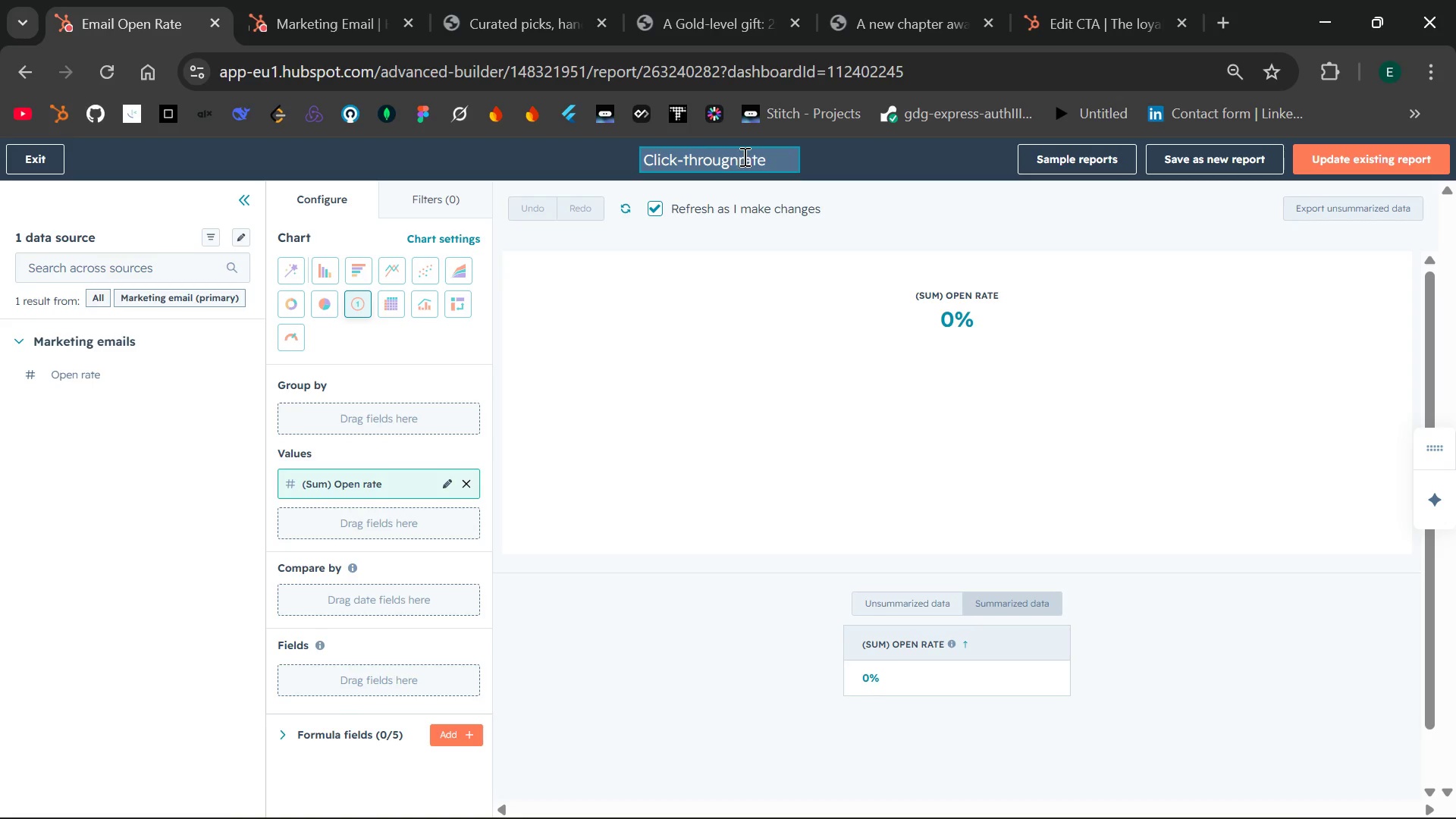 
key(H)
 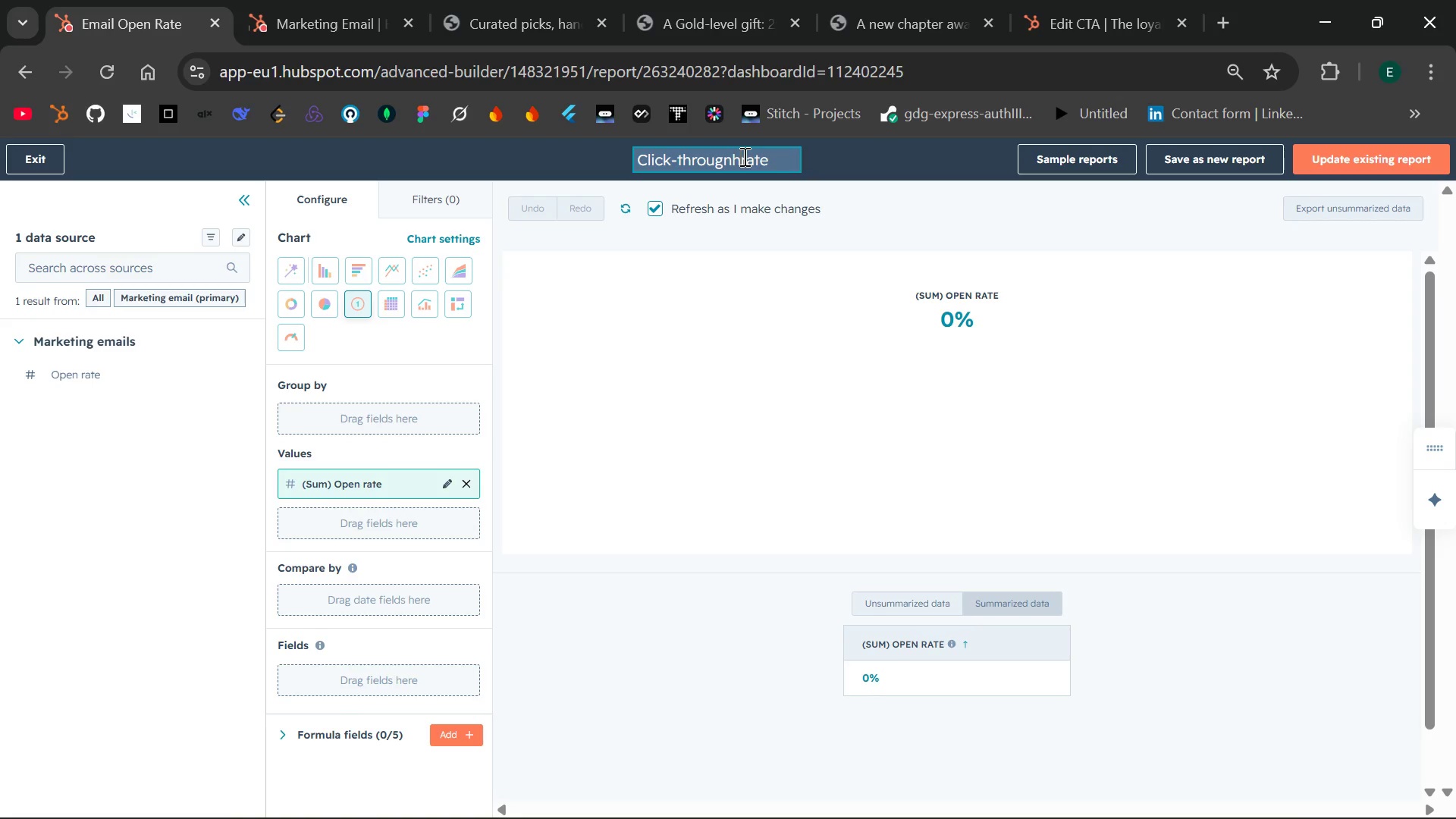 
key(Backspace)
 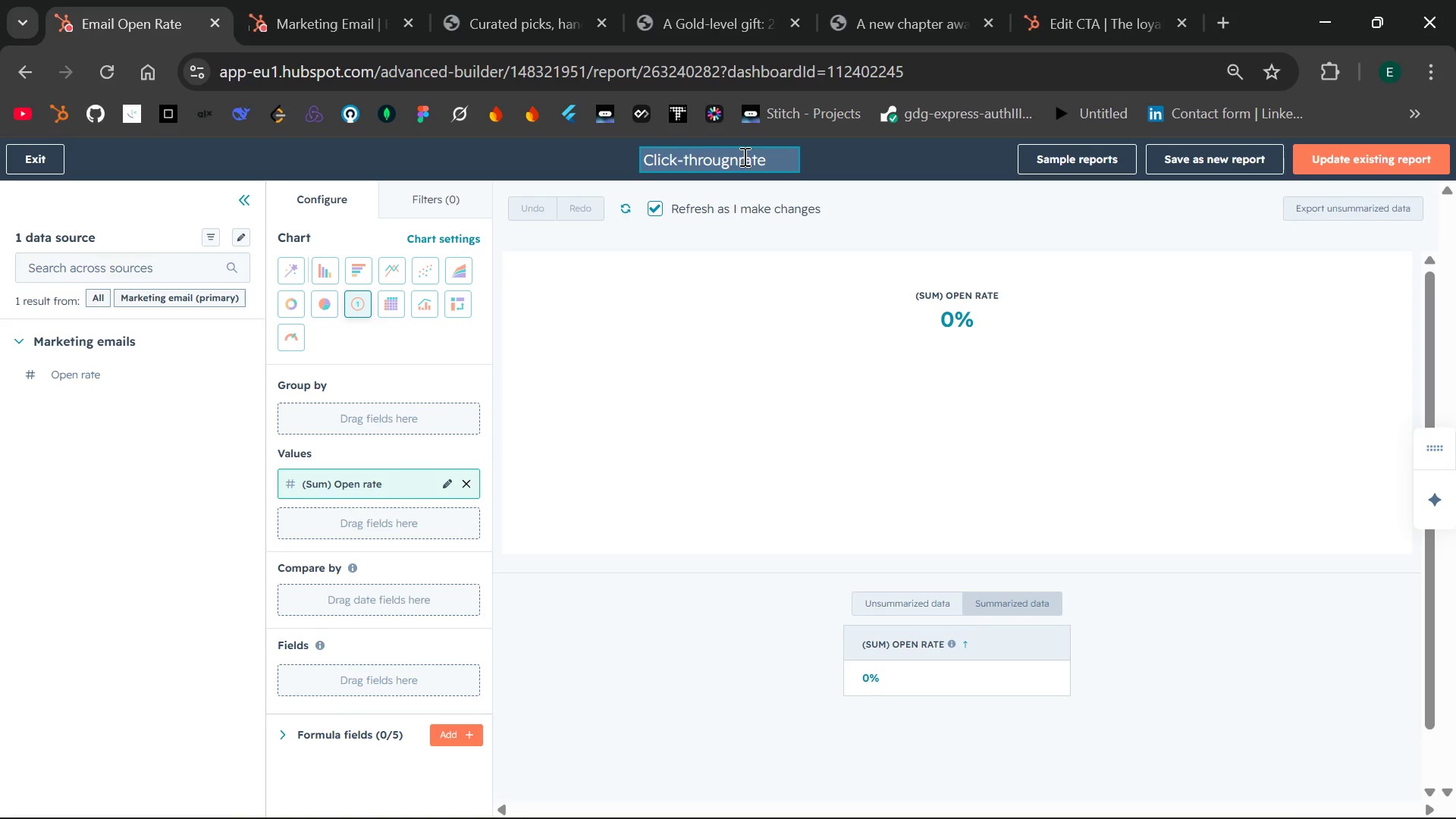 
key(Backspace)
 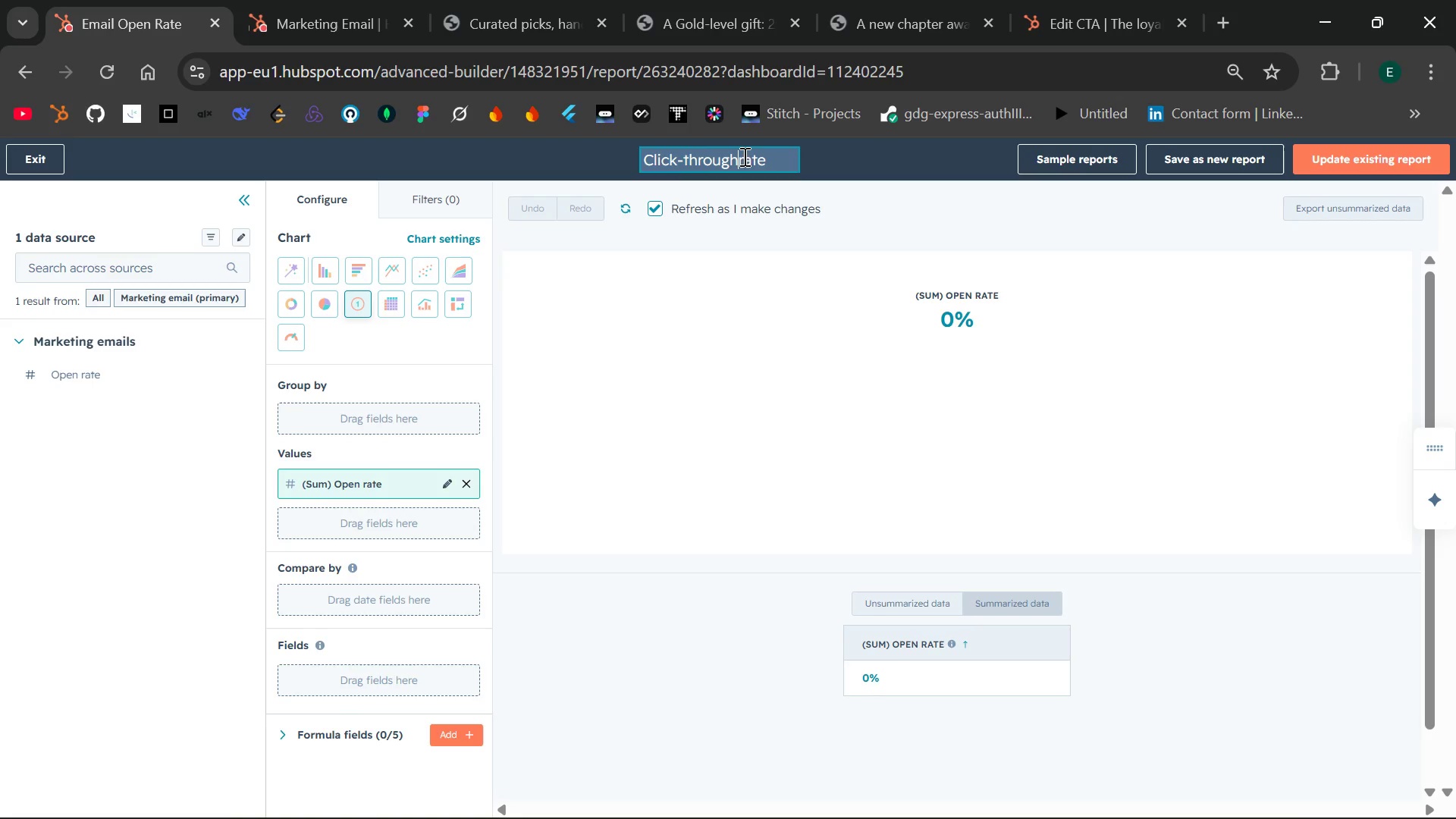 
key(H)
 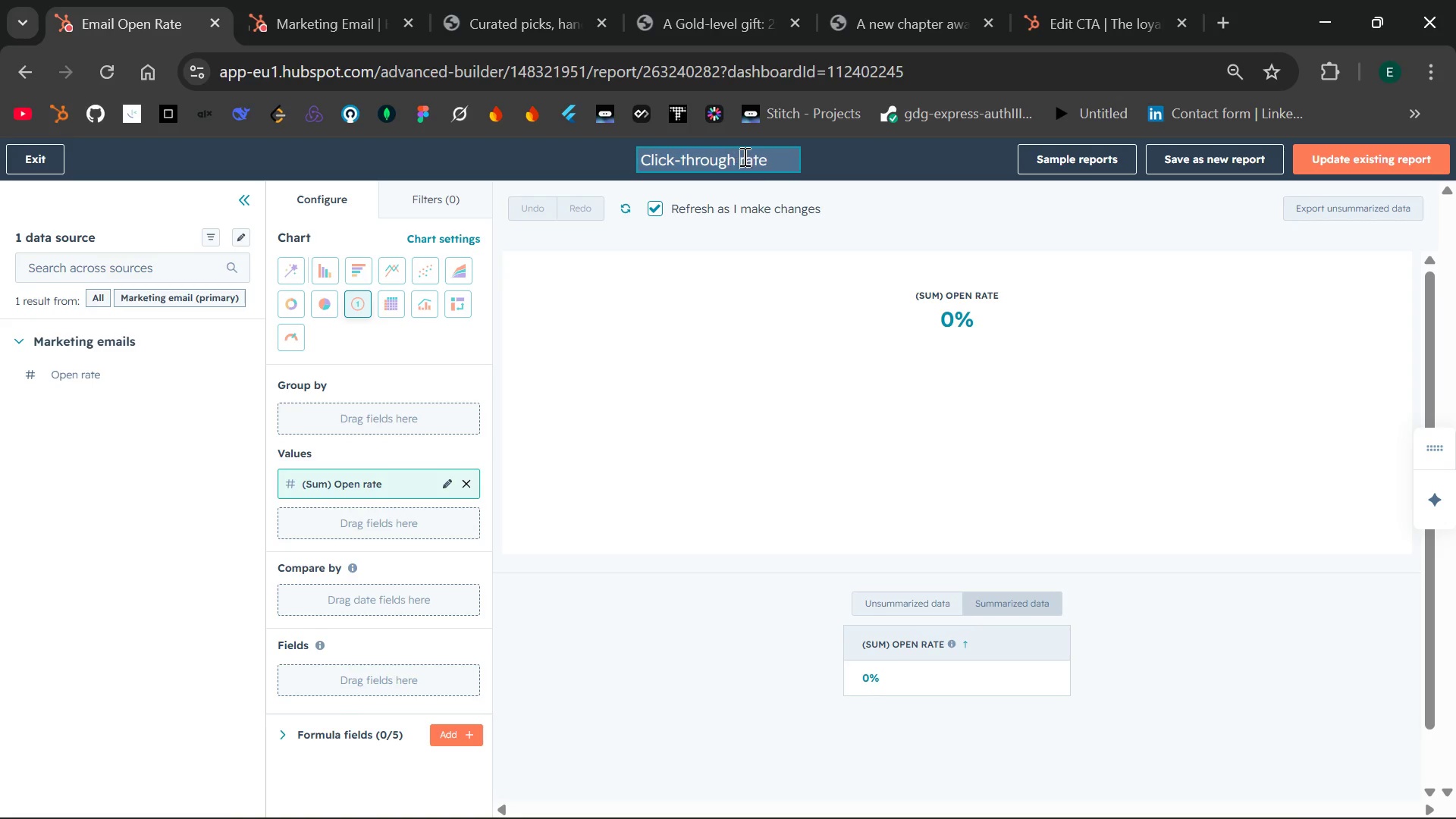 
key(Space)
 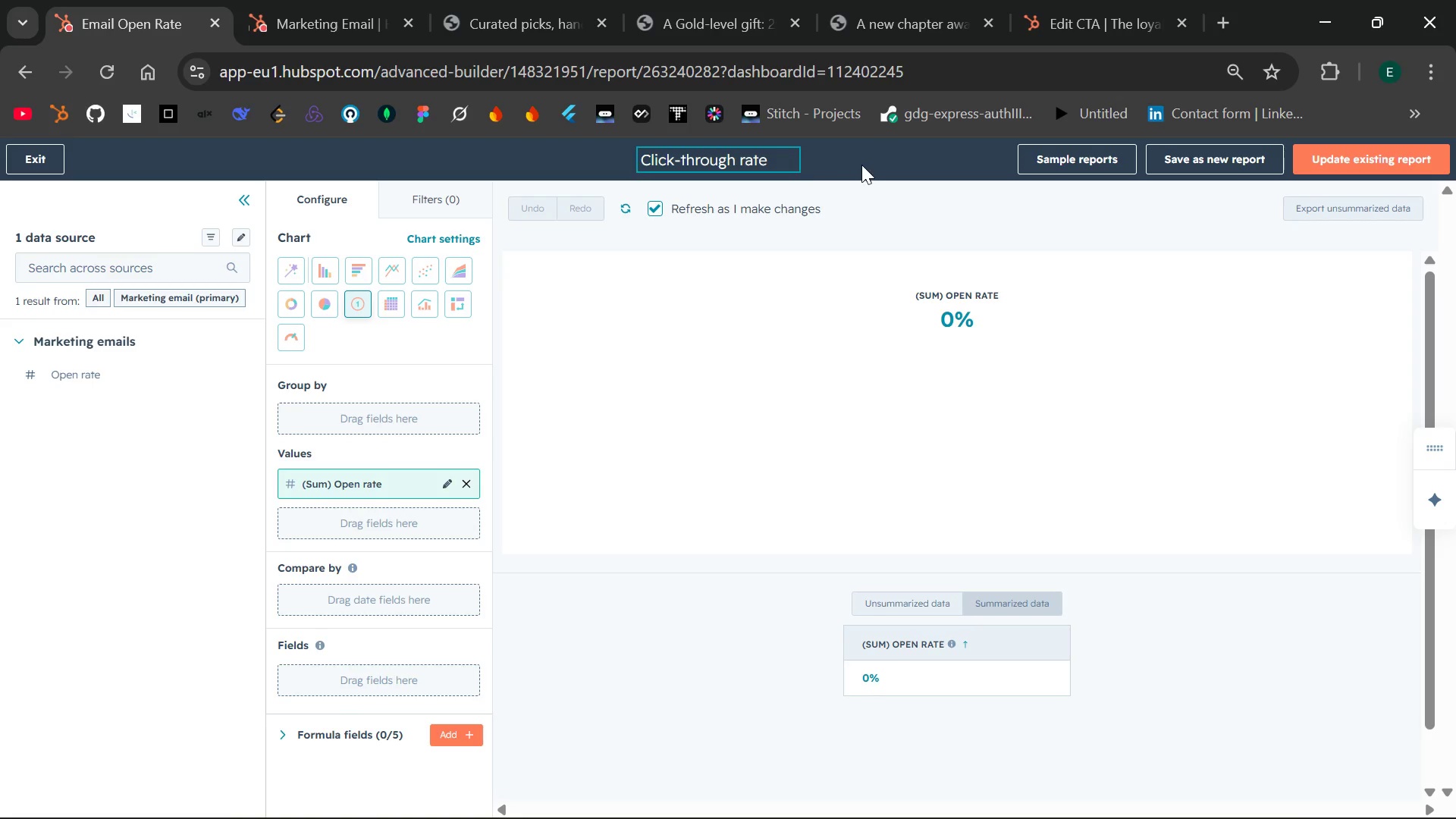 
left_click([862, 165])
 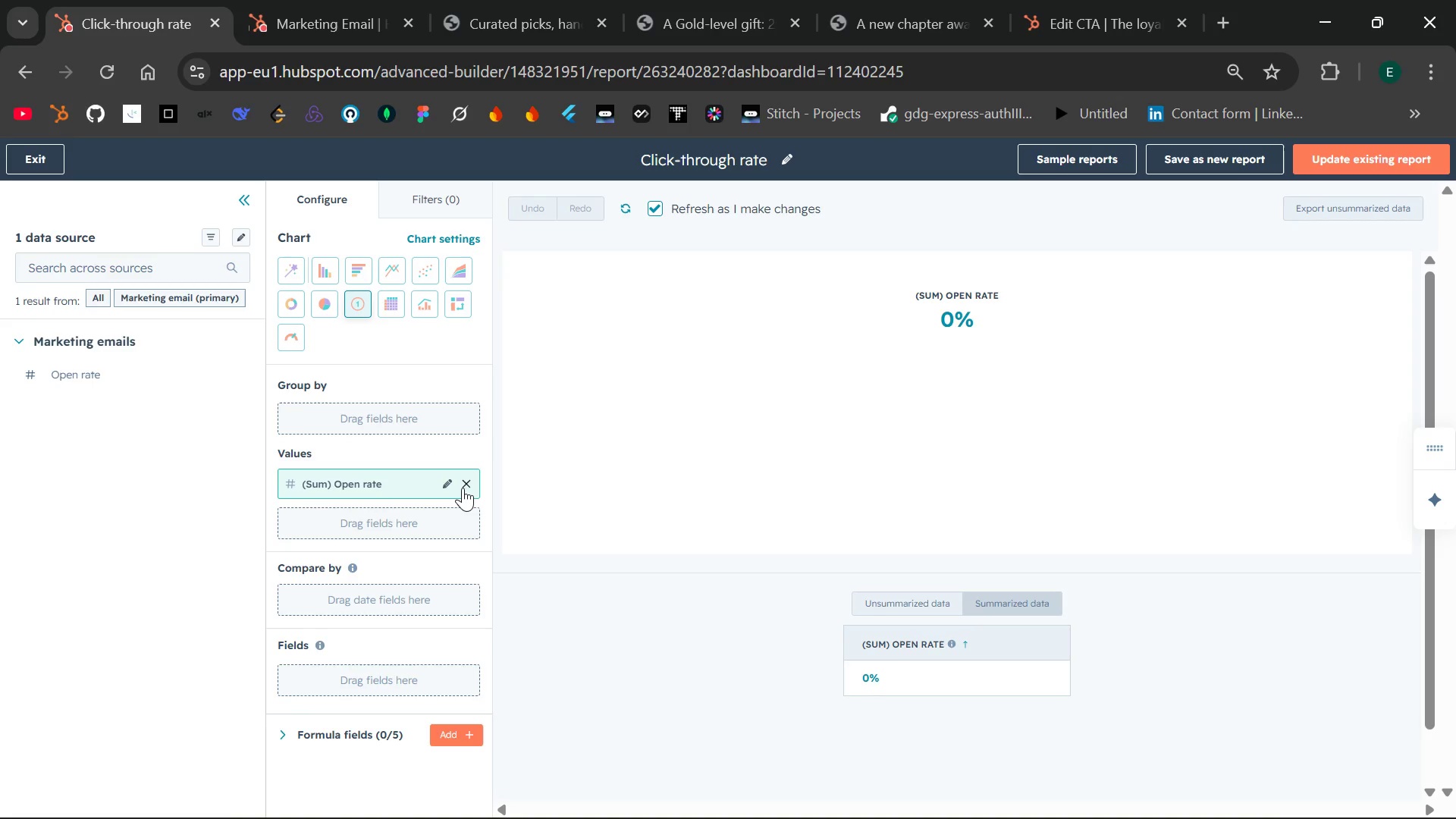 
left_click([466, 485])
 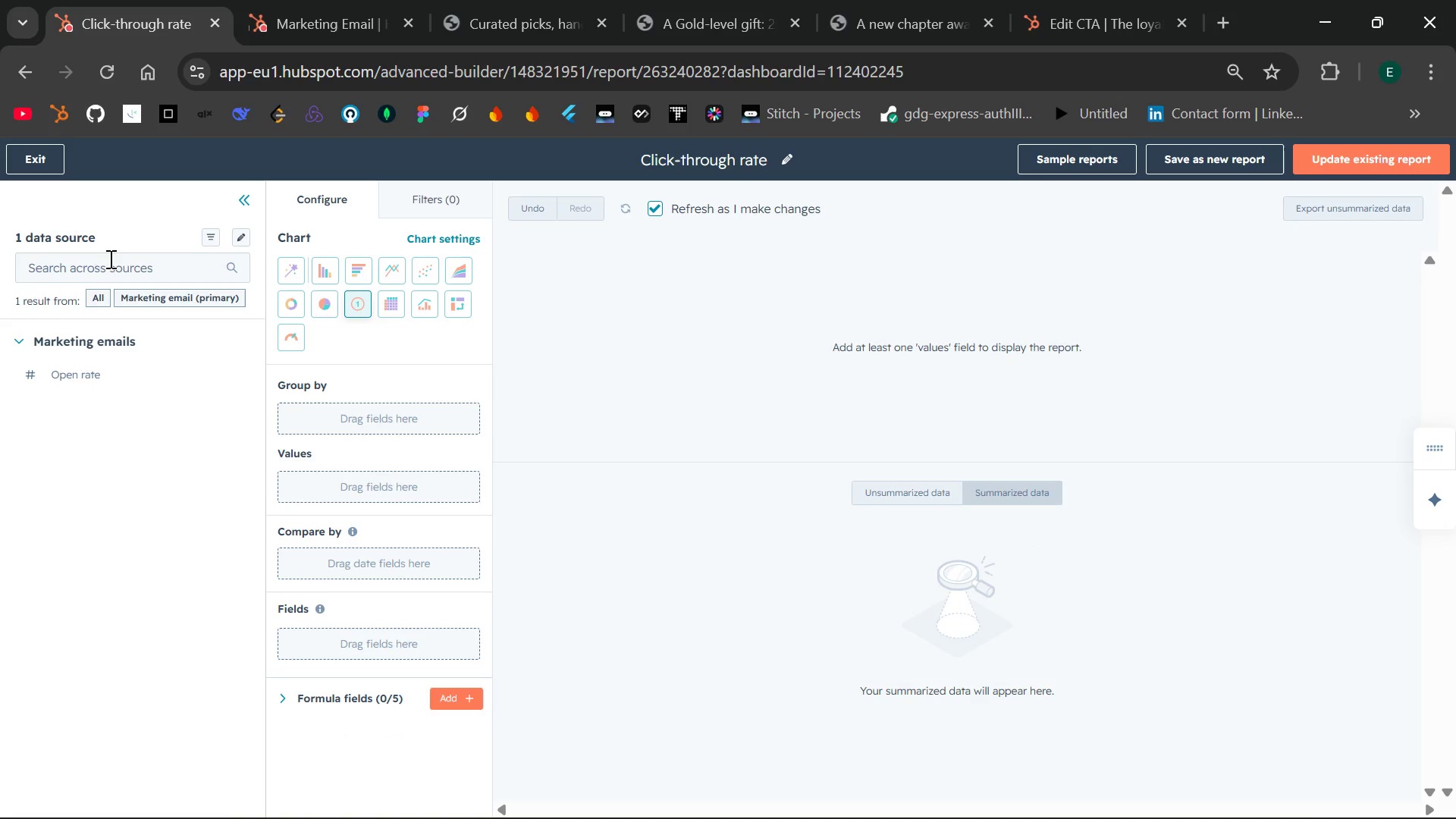 
left_click([110, 261])
 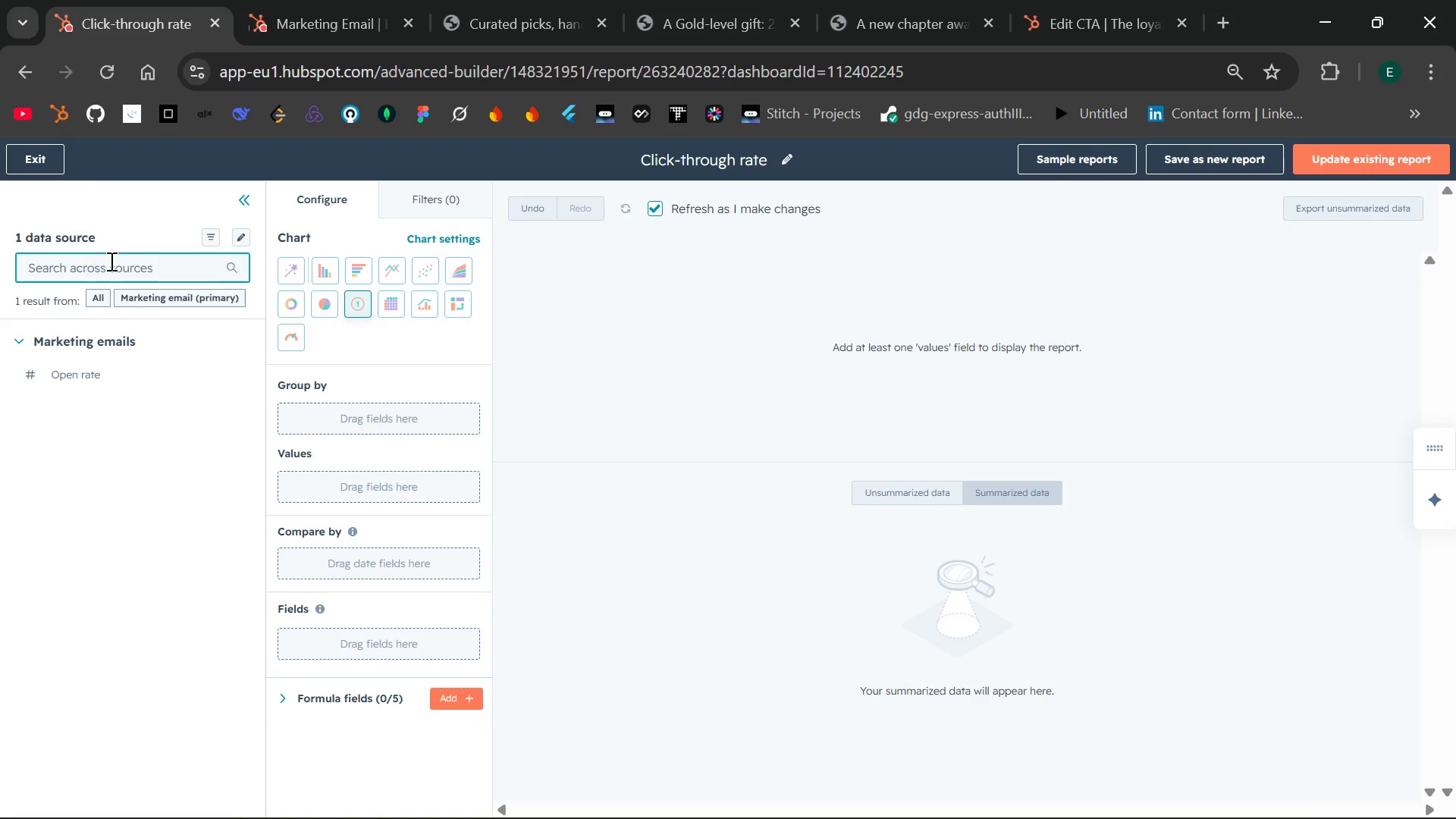 
type(click)
 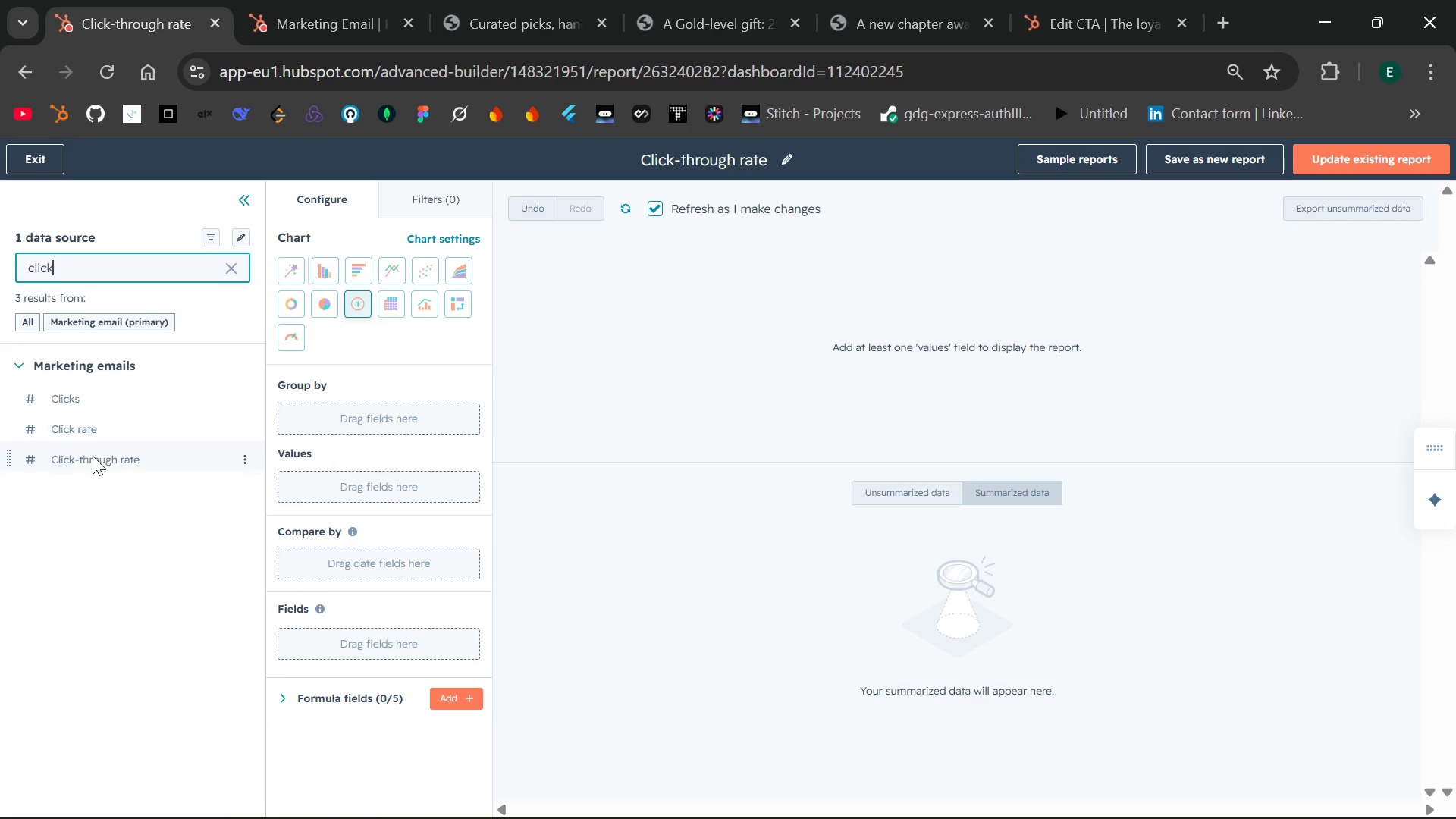 
left_click_drag(start_coordinate=[93, 460], to_coordinate=[285, 469])
 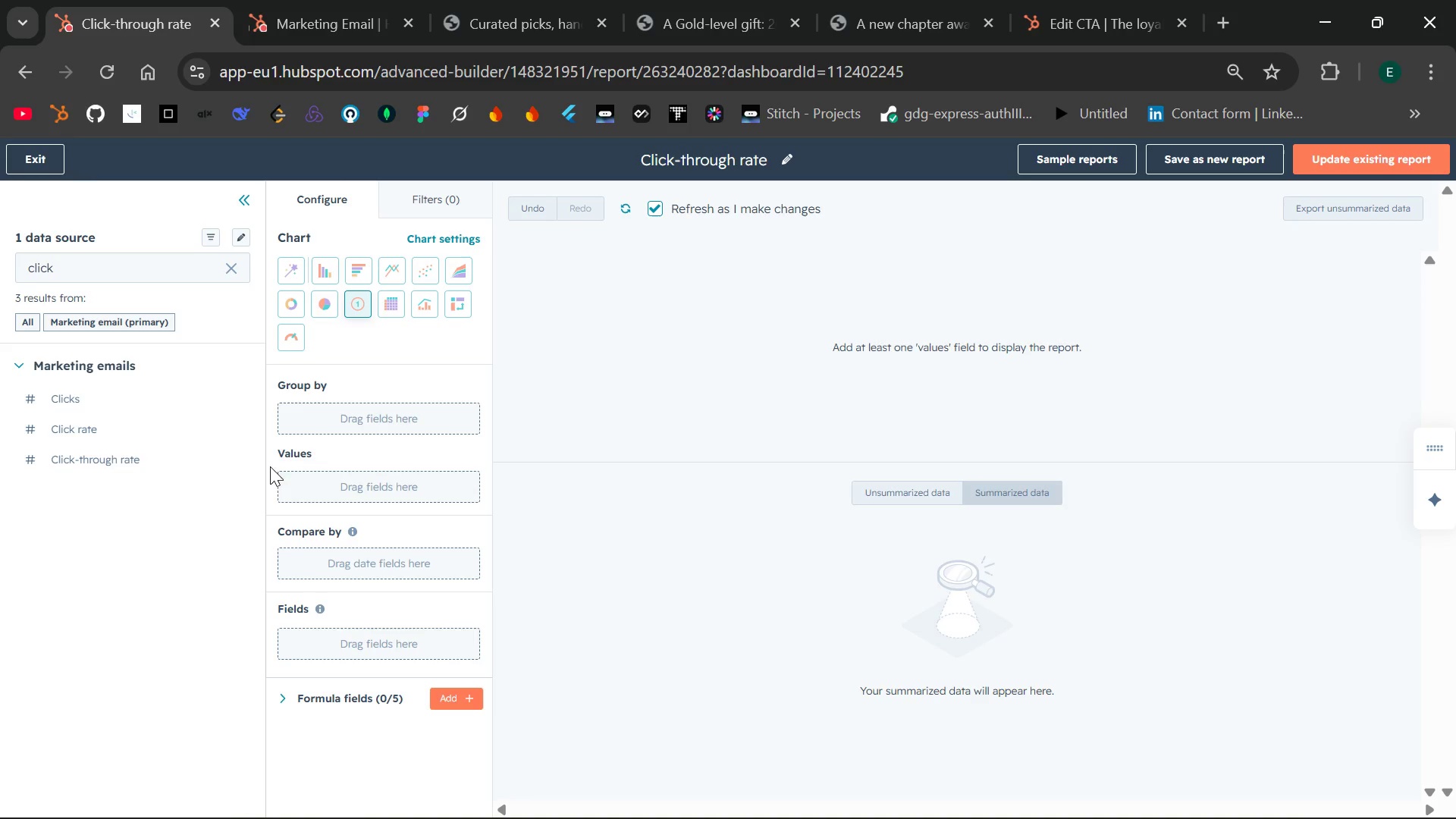 
left_click_drag(start_coordinate=[115, 460], to_coordinate=[282, 475])
 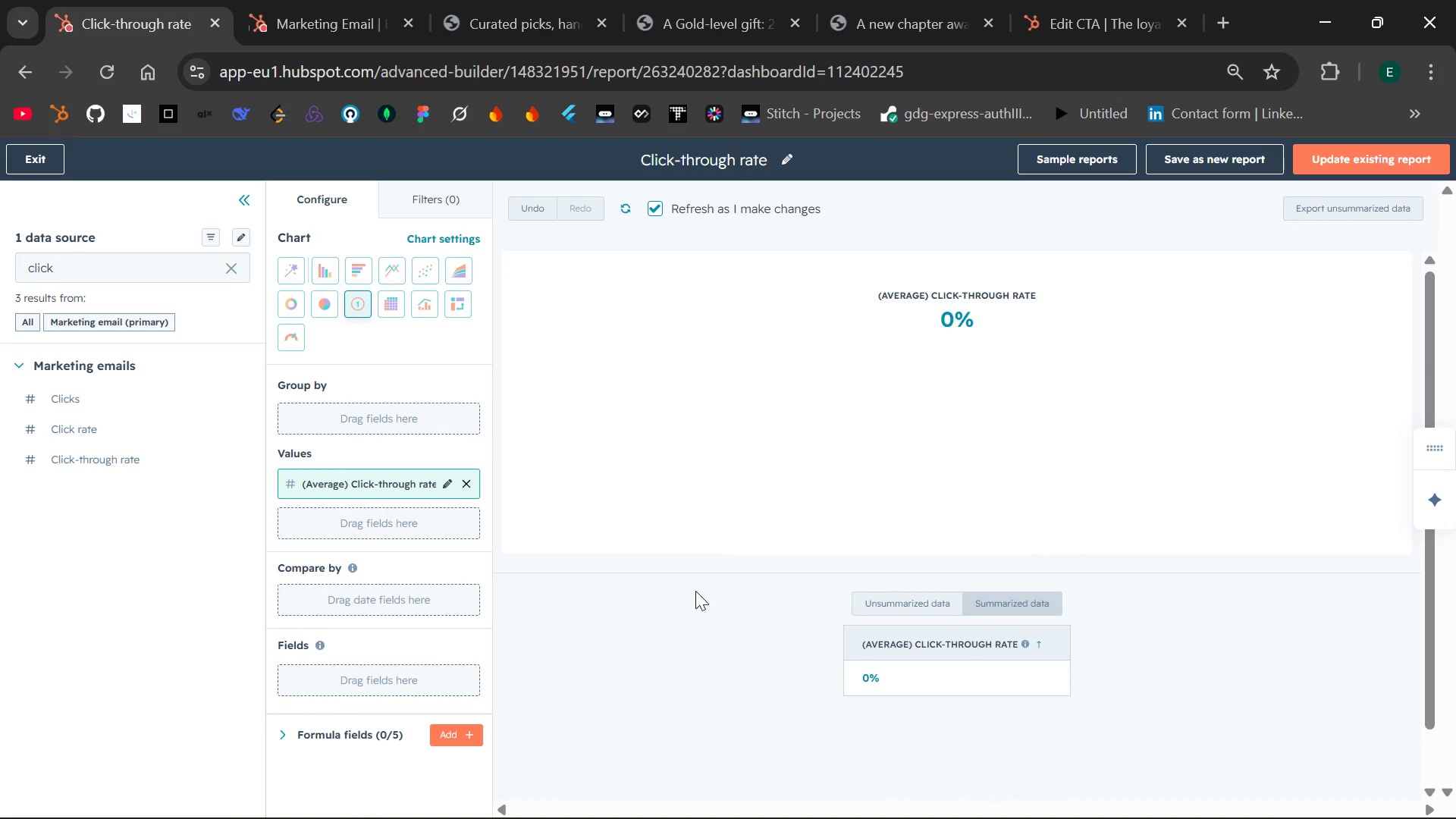 
wait(10.14)
 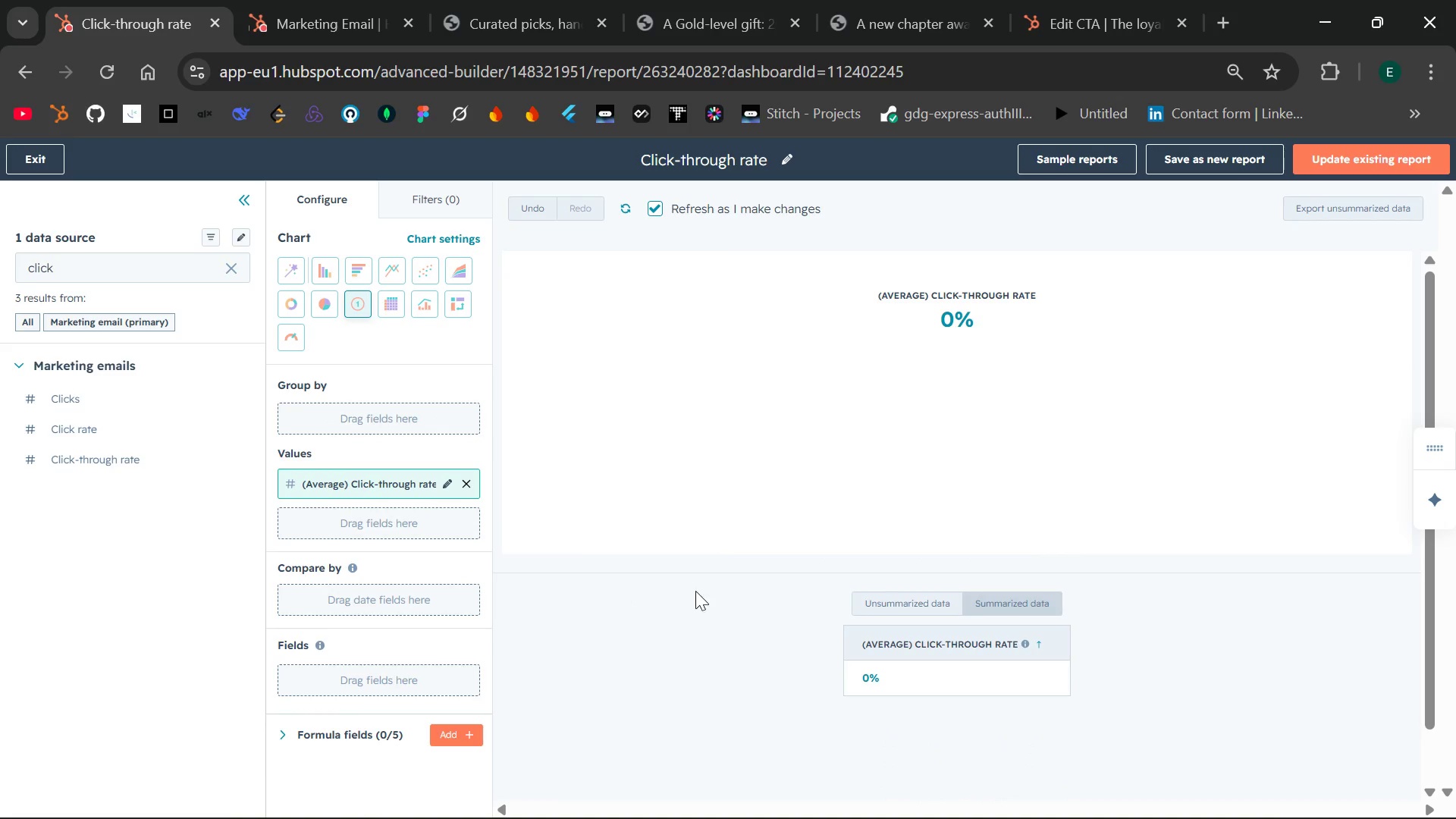 
left_click([1227, 155])
 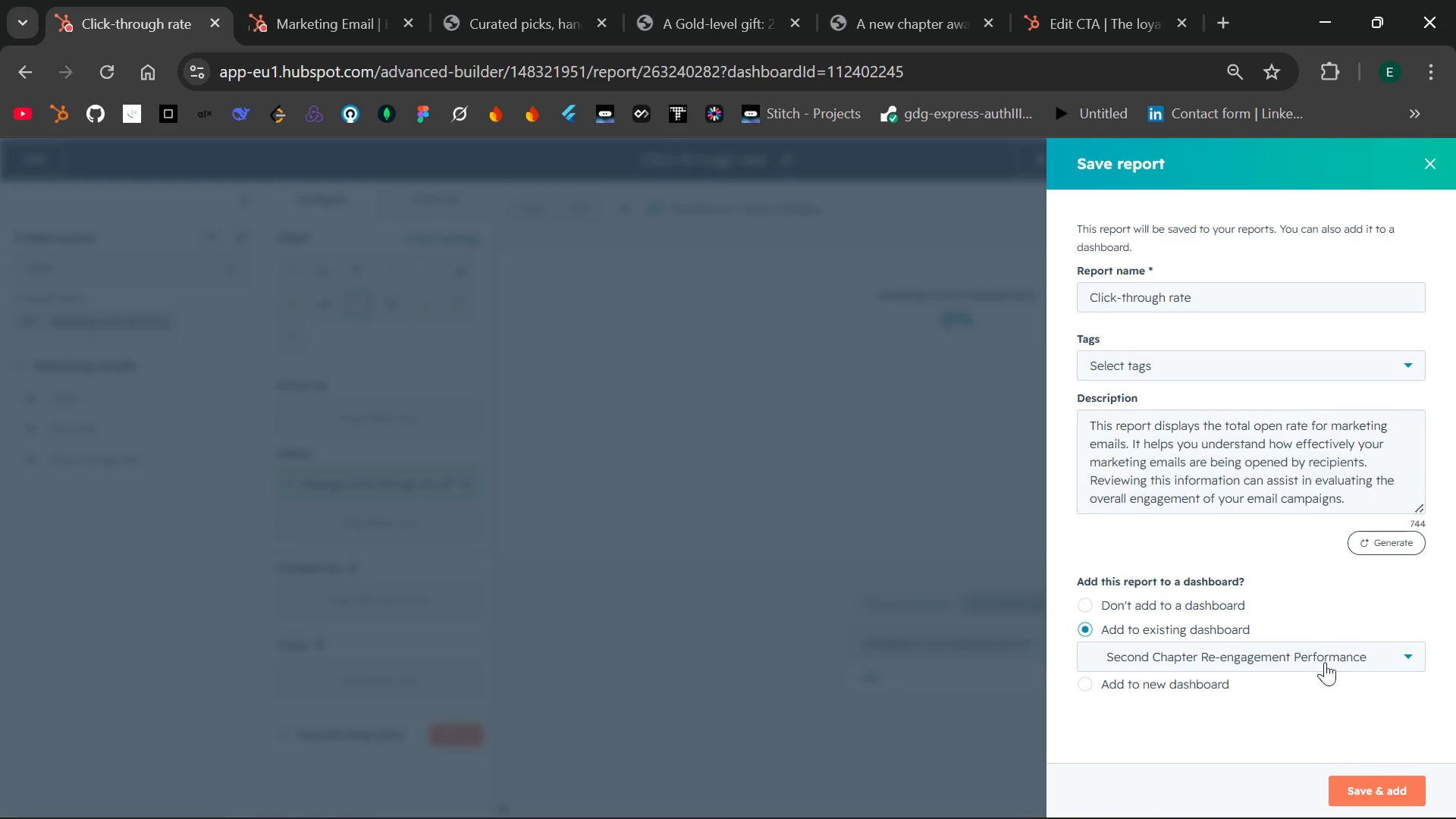 
left_click([1359, 786])
 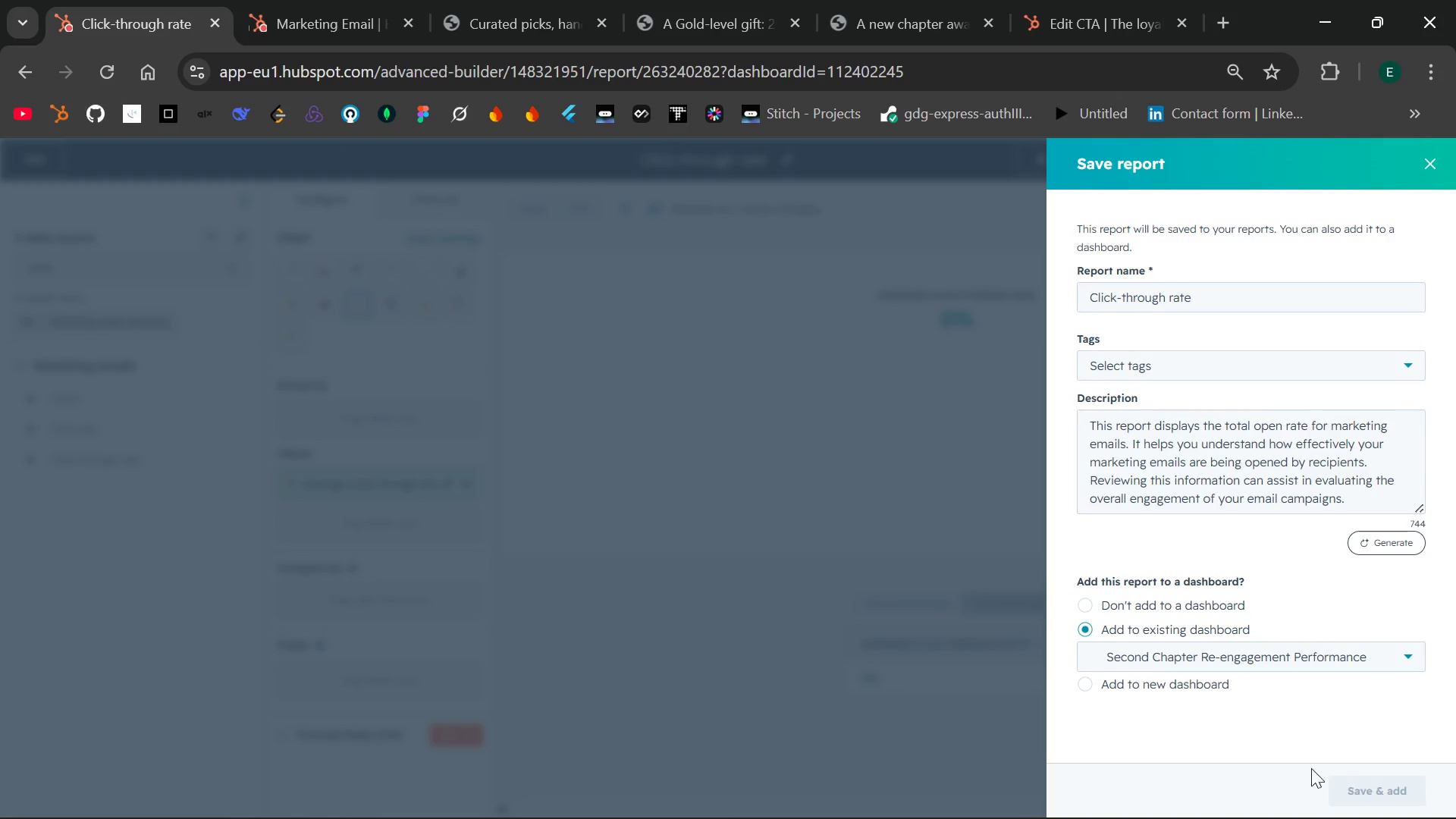 
mouse_move([1045, 588])
 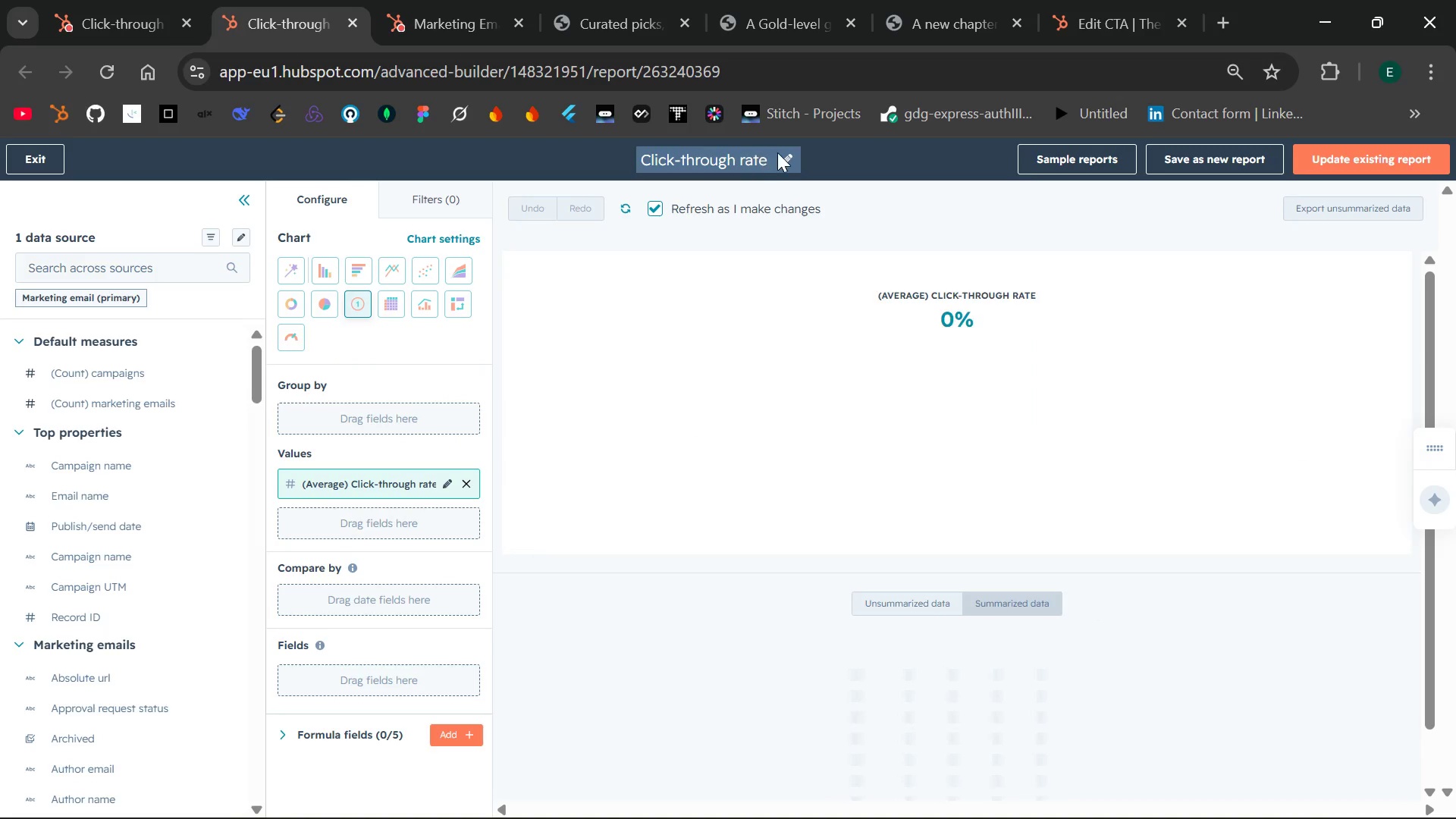 
left_click([761, 158])
 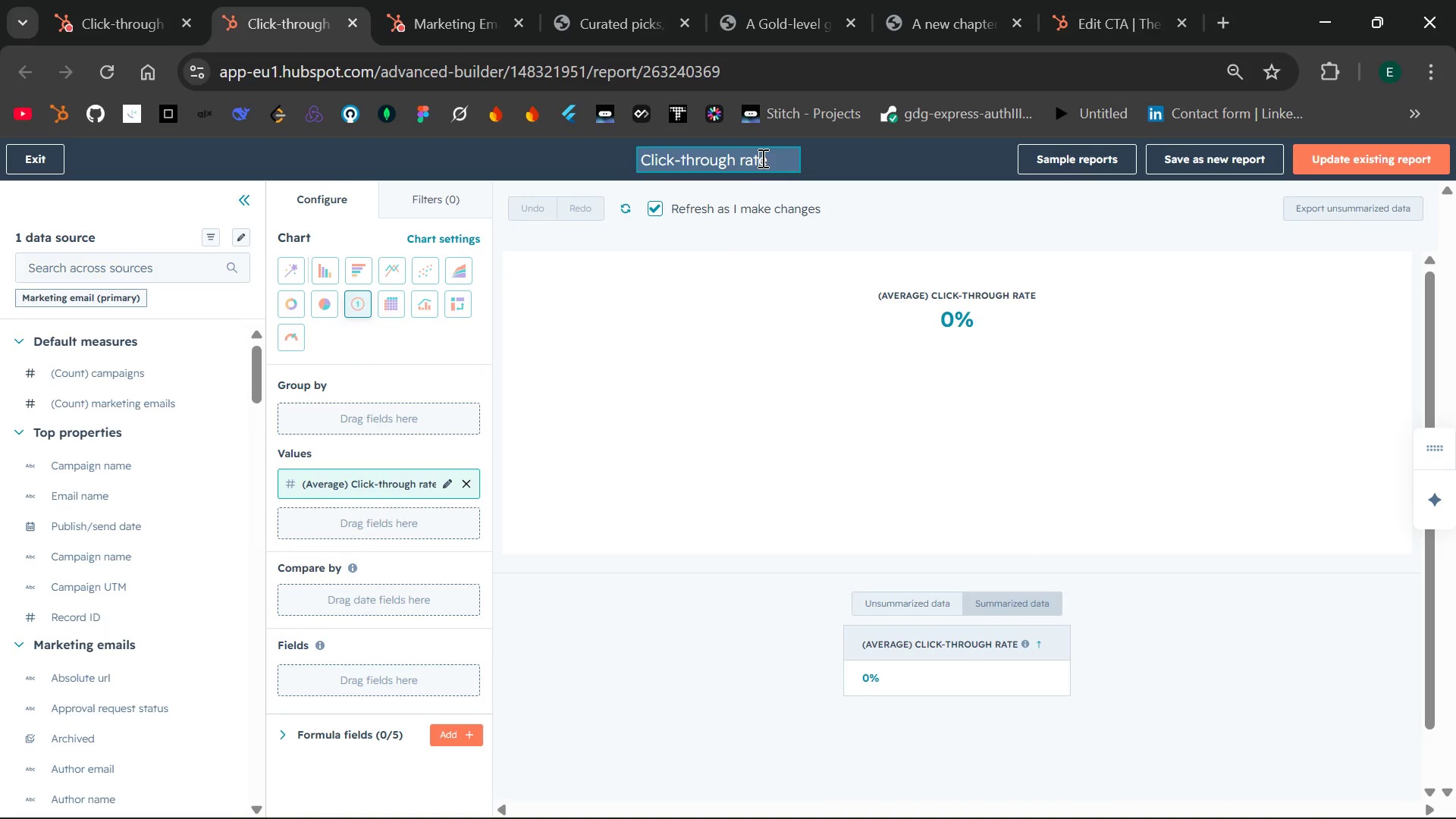 
key(ArrowRight)
 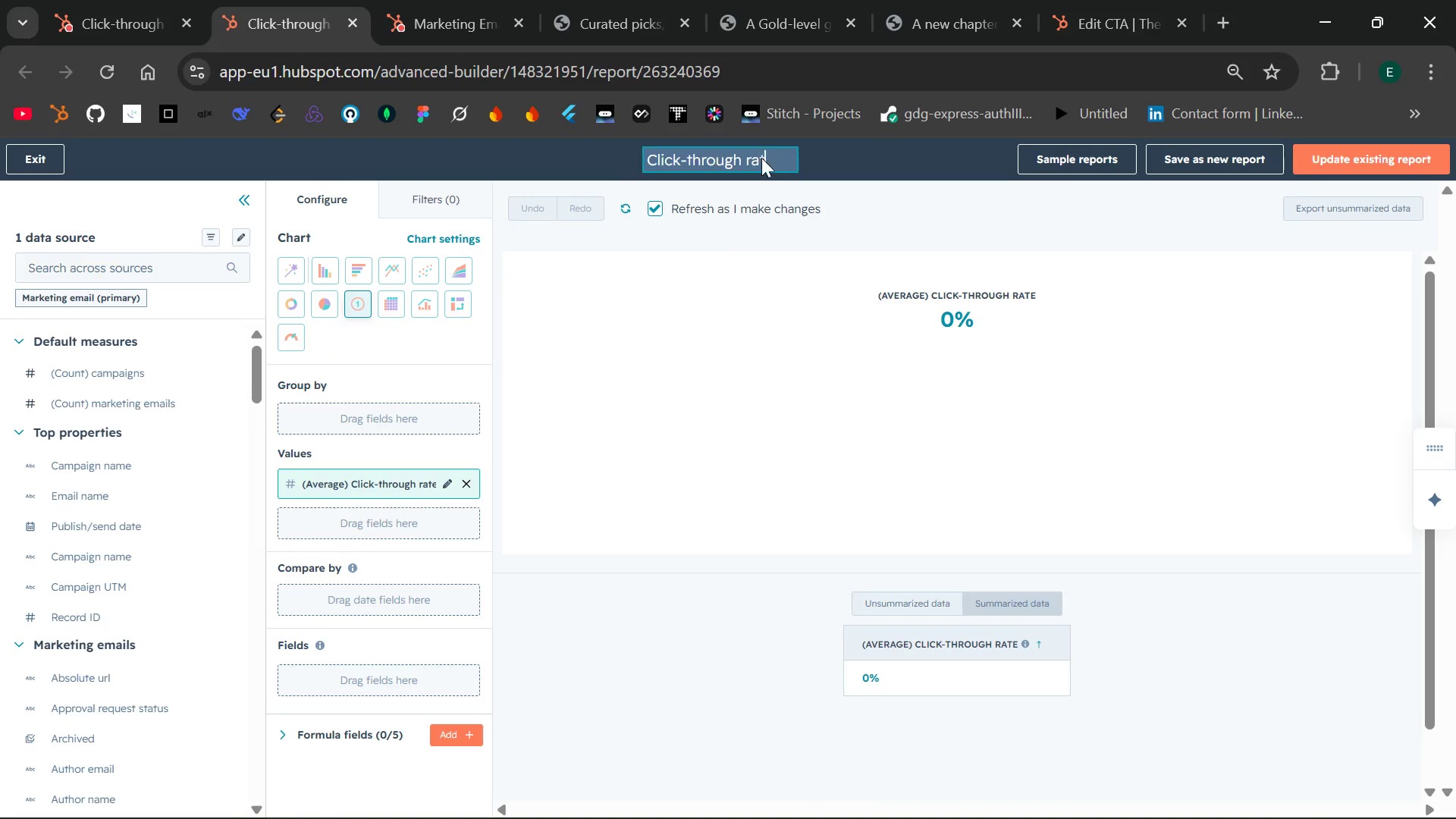 
hold_key(key=Backspace, duration=1.08)
 